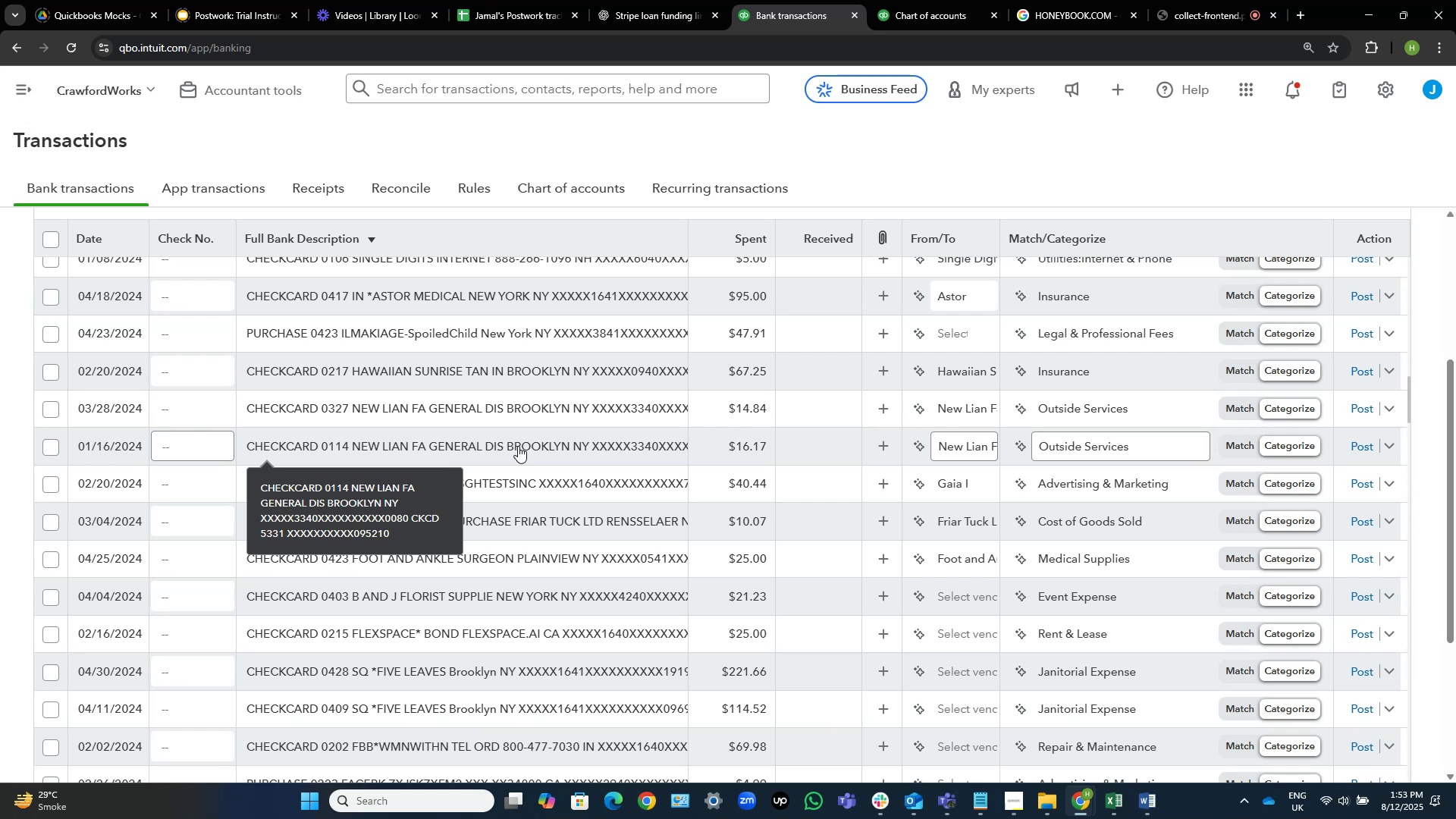 
wait(30.5)
 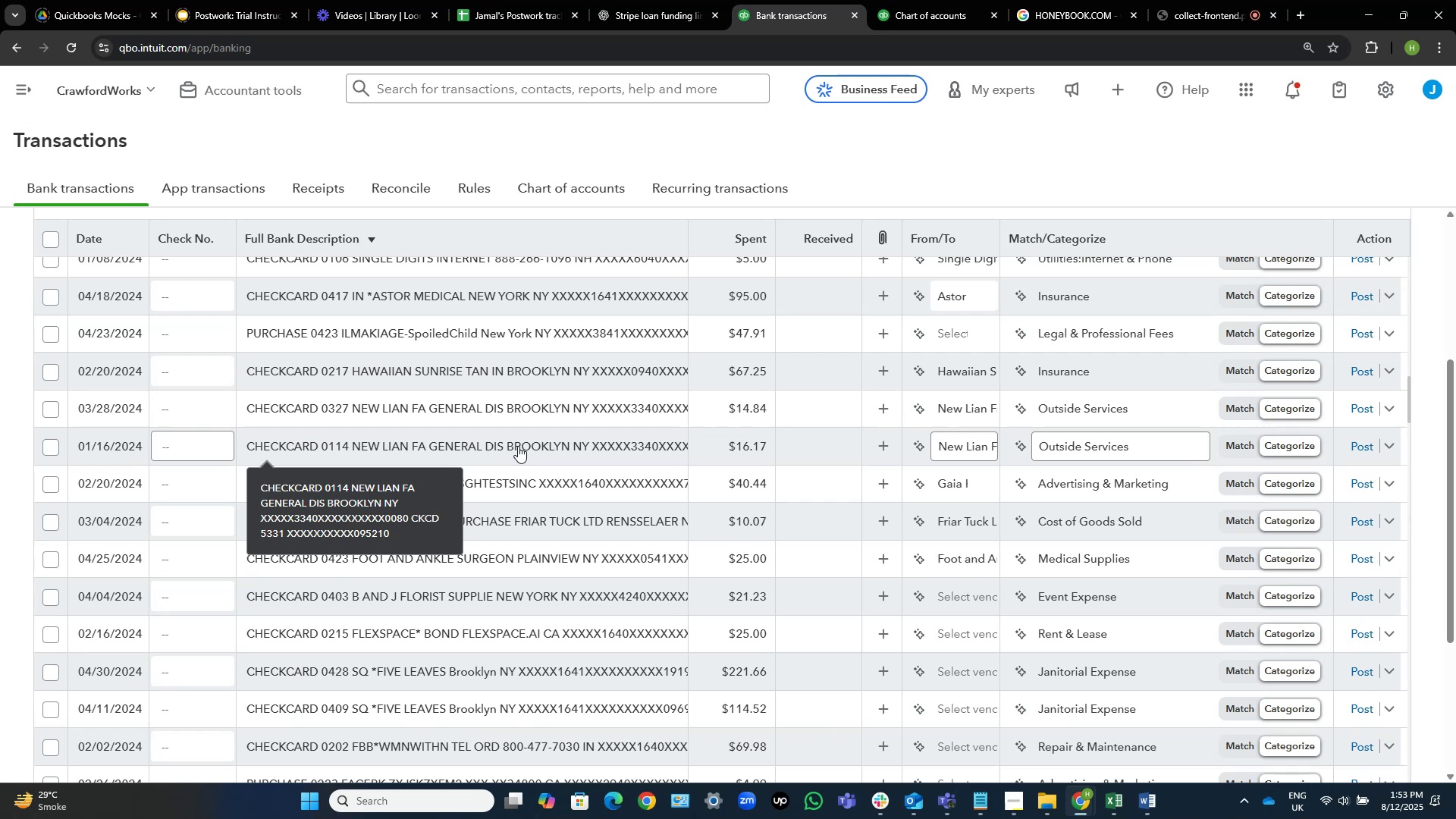 
left_click([959, 675])
 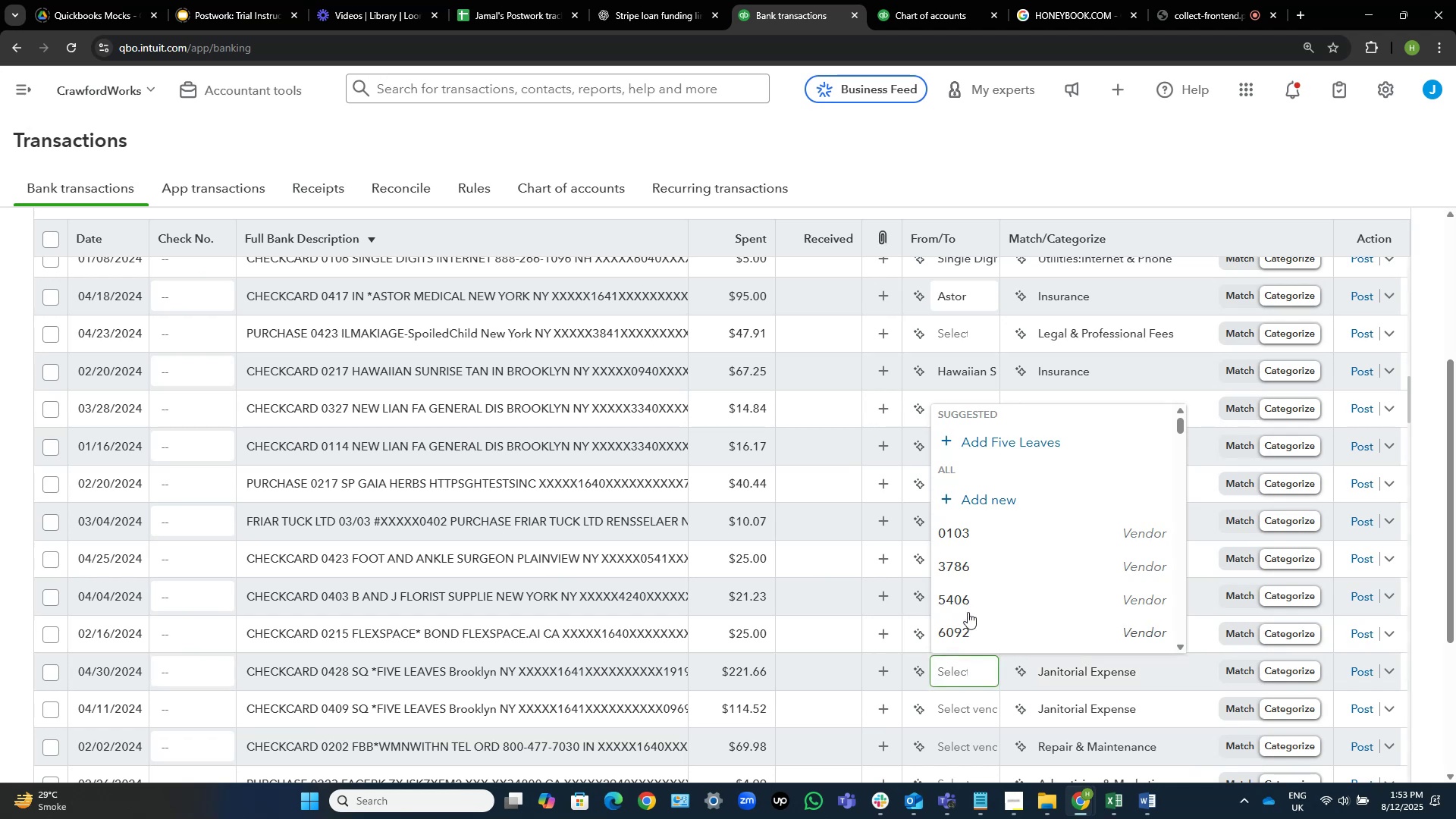 
left_click([1012, 438])
 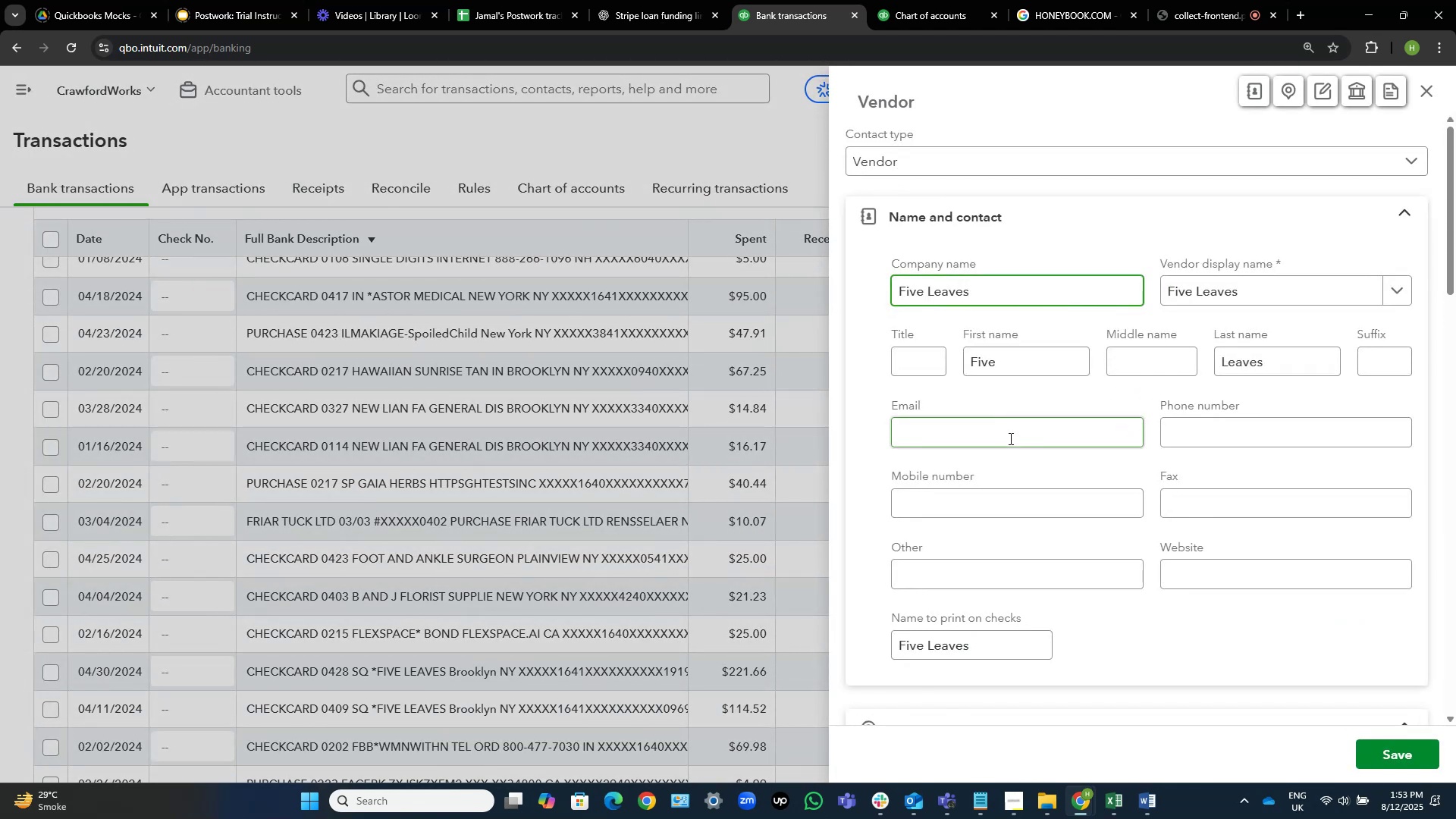 
wait(5.83)
 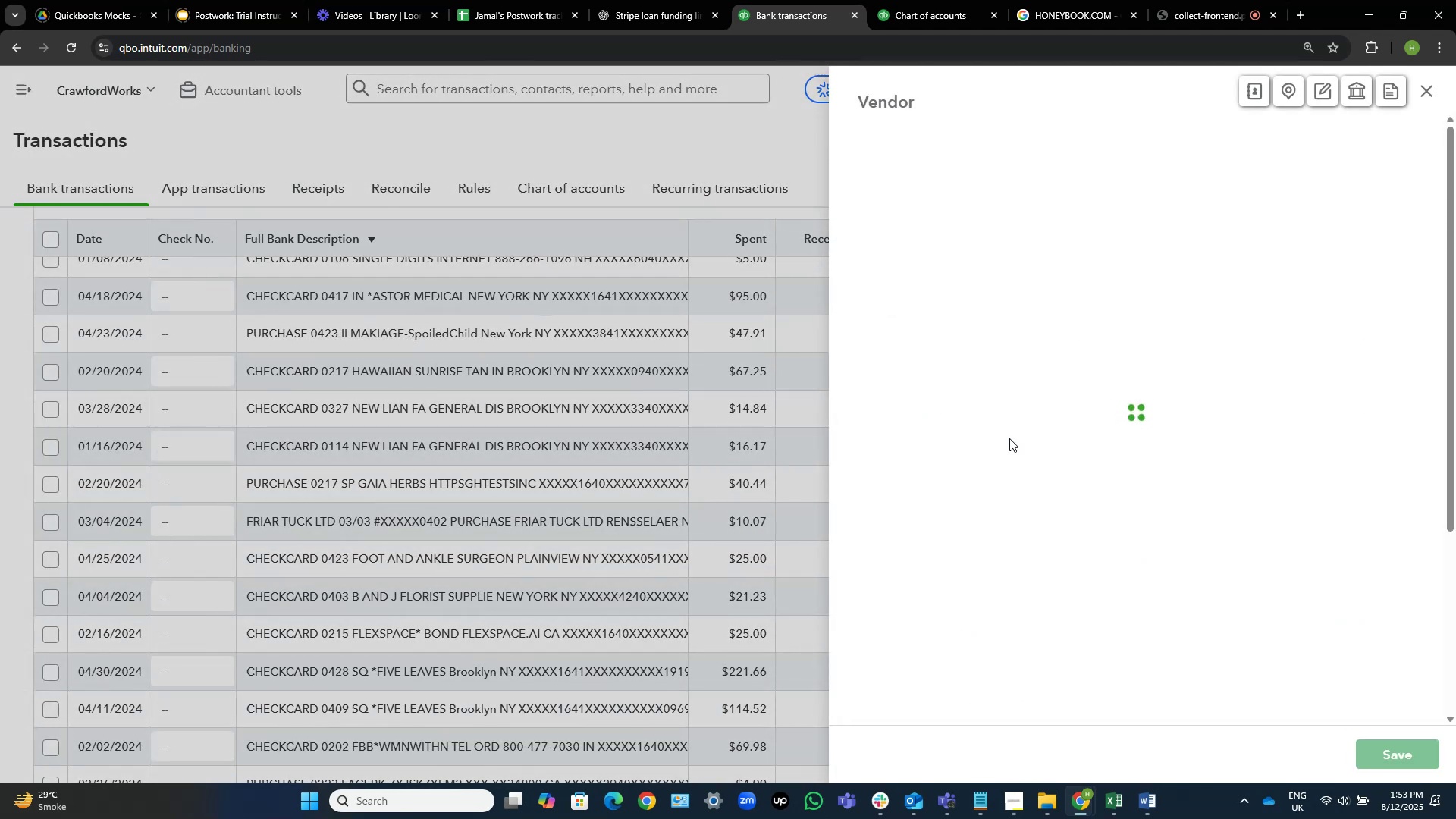 
left_click([1386, 755])
 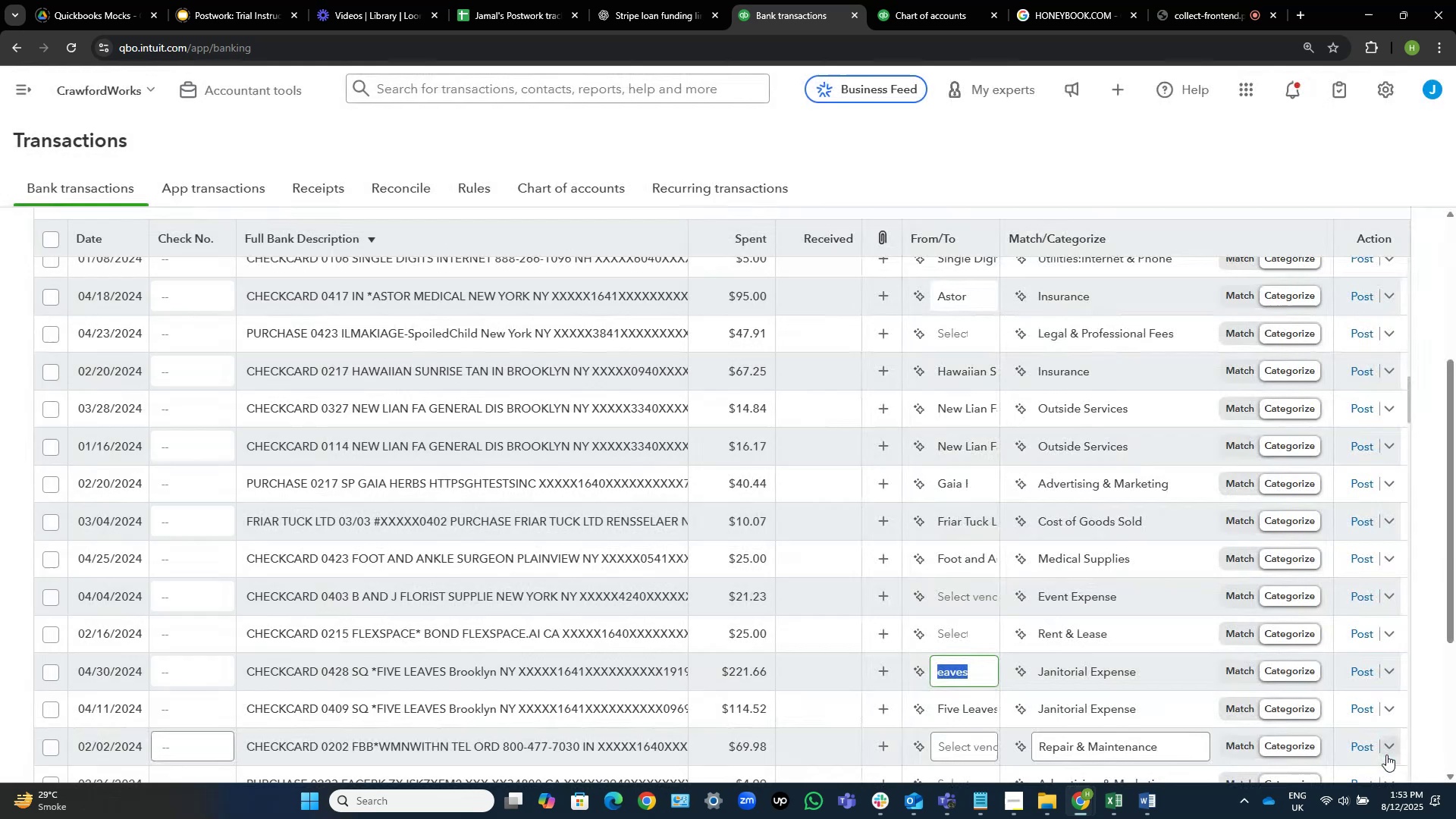 
wait(8.36)
 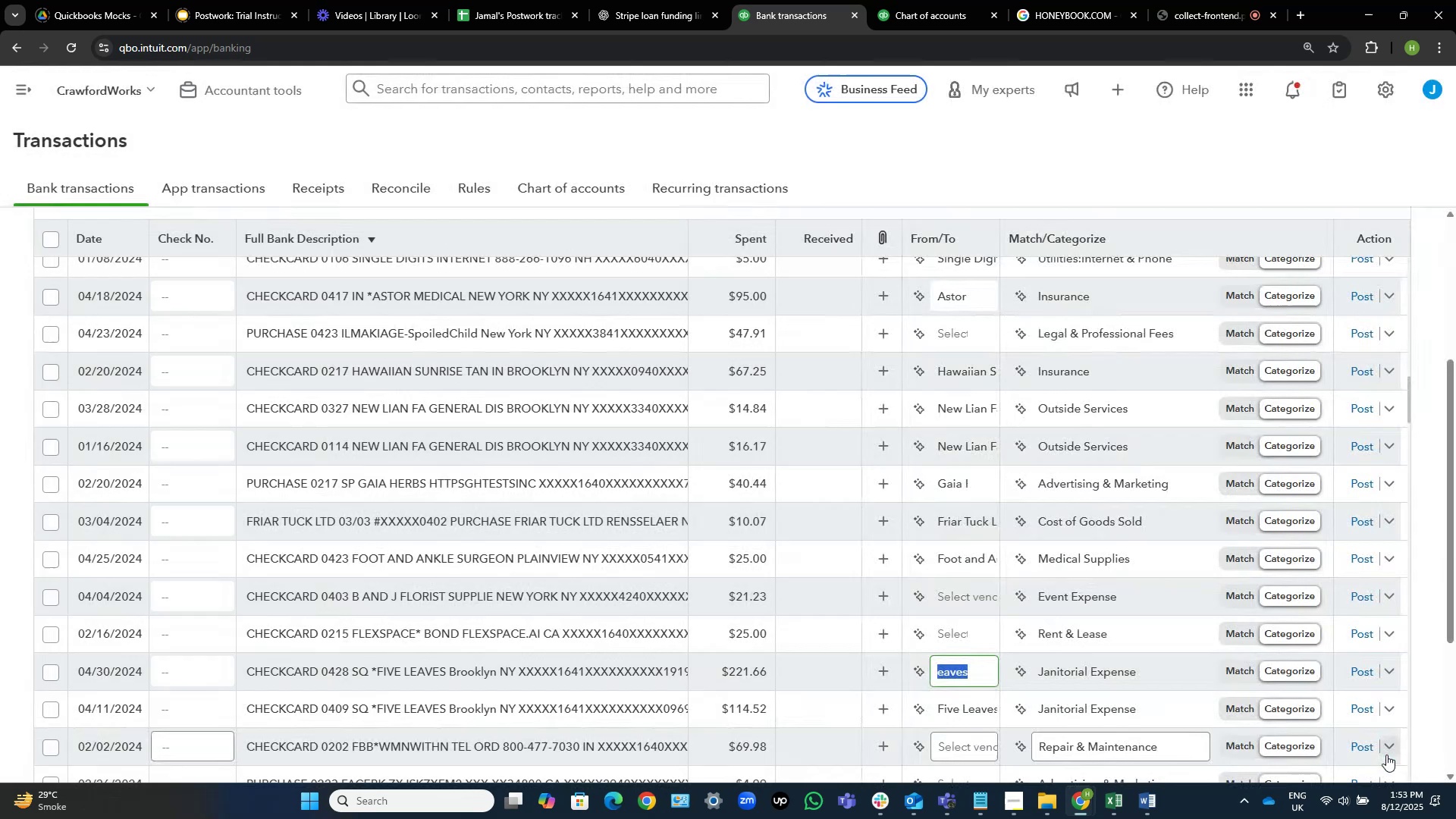 
left_click([560, 676])
 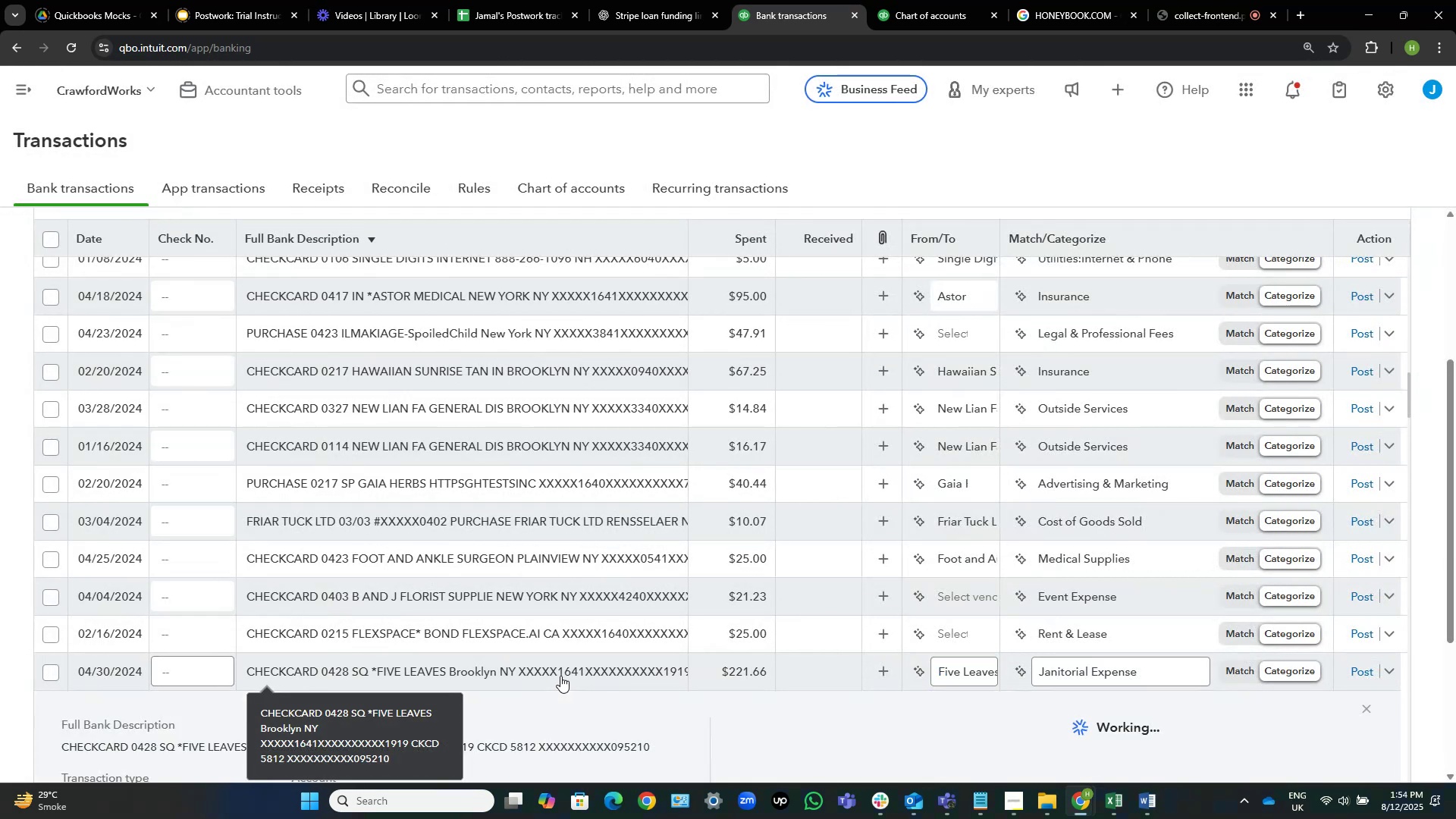 
scroll: coordinate [627, 621], scroll_direction: down, amount: 3.0
 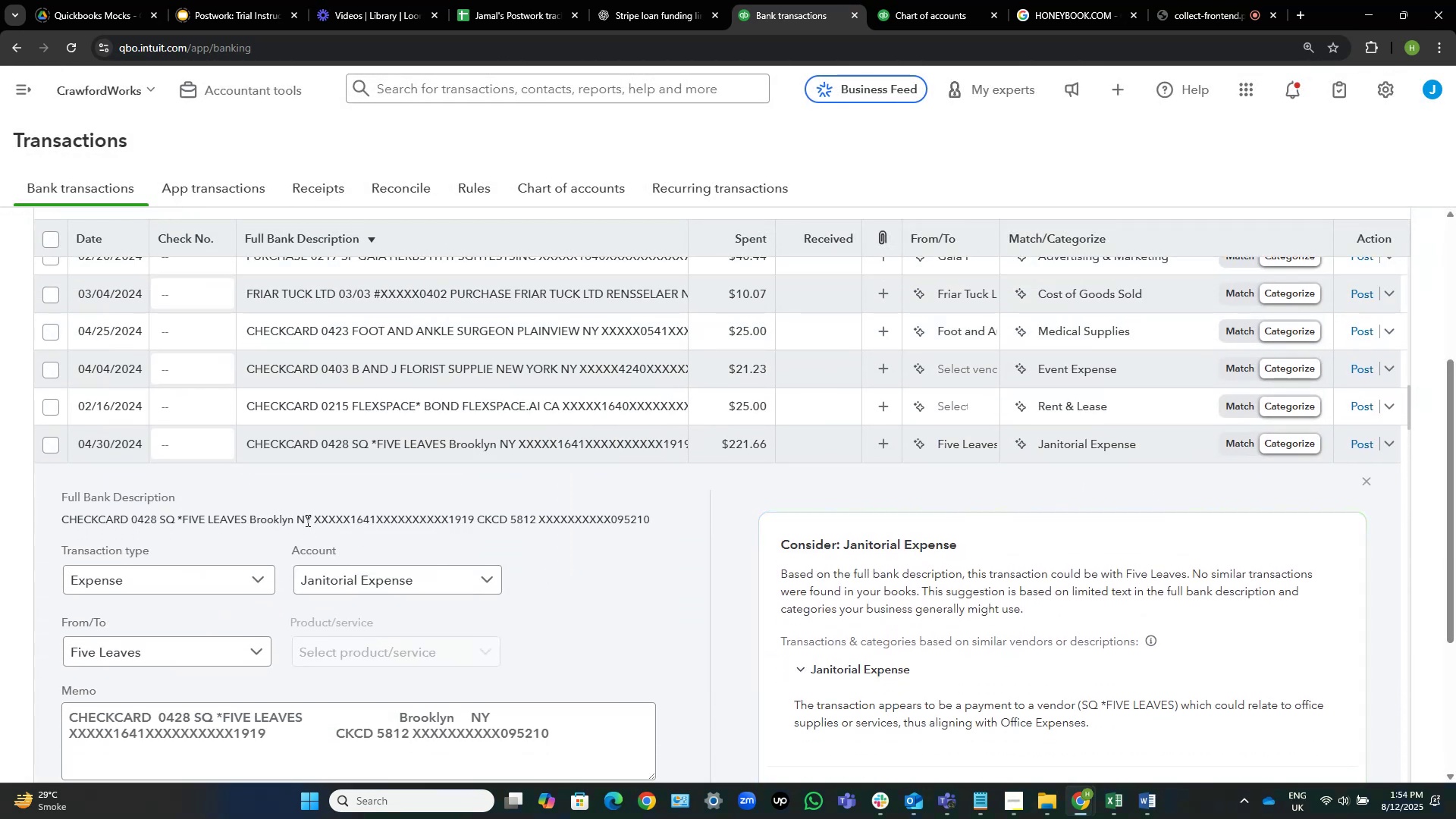 
left_click_drag(start_coordinate=[311, 513], to_coordinate=[182, 517])
 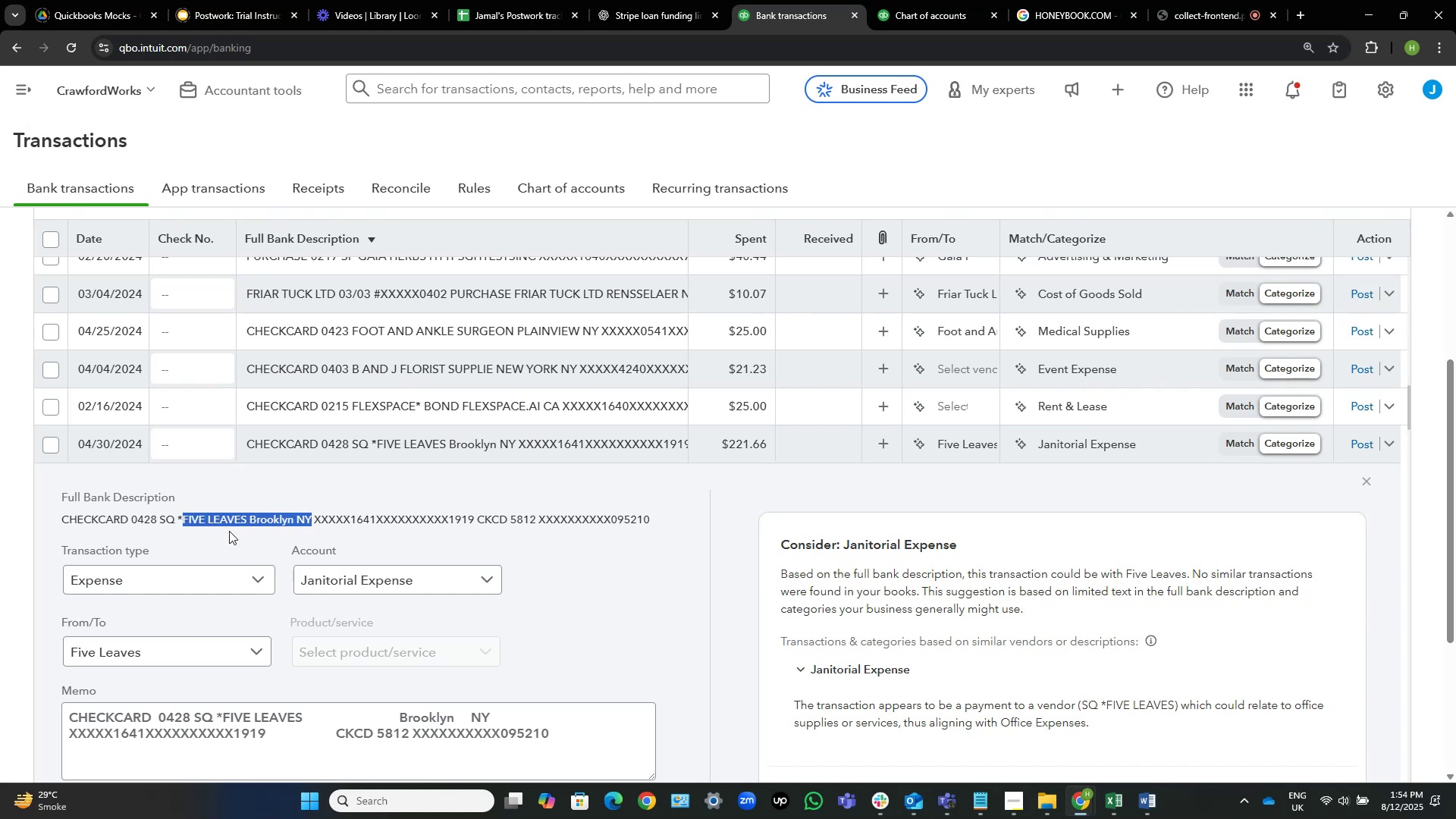 
key(Control+C)
 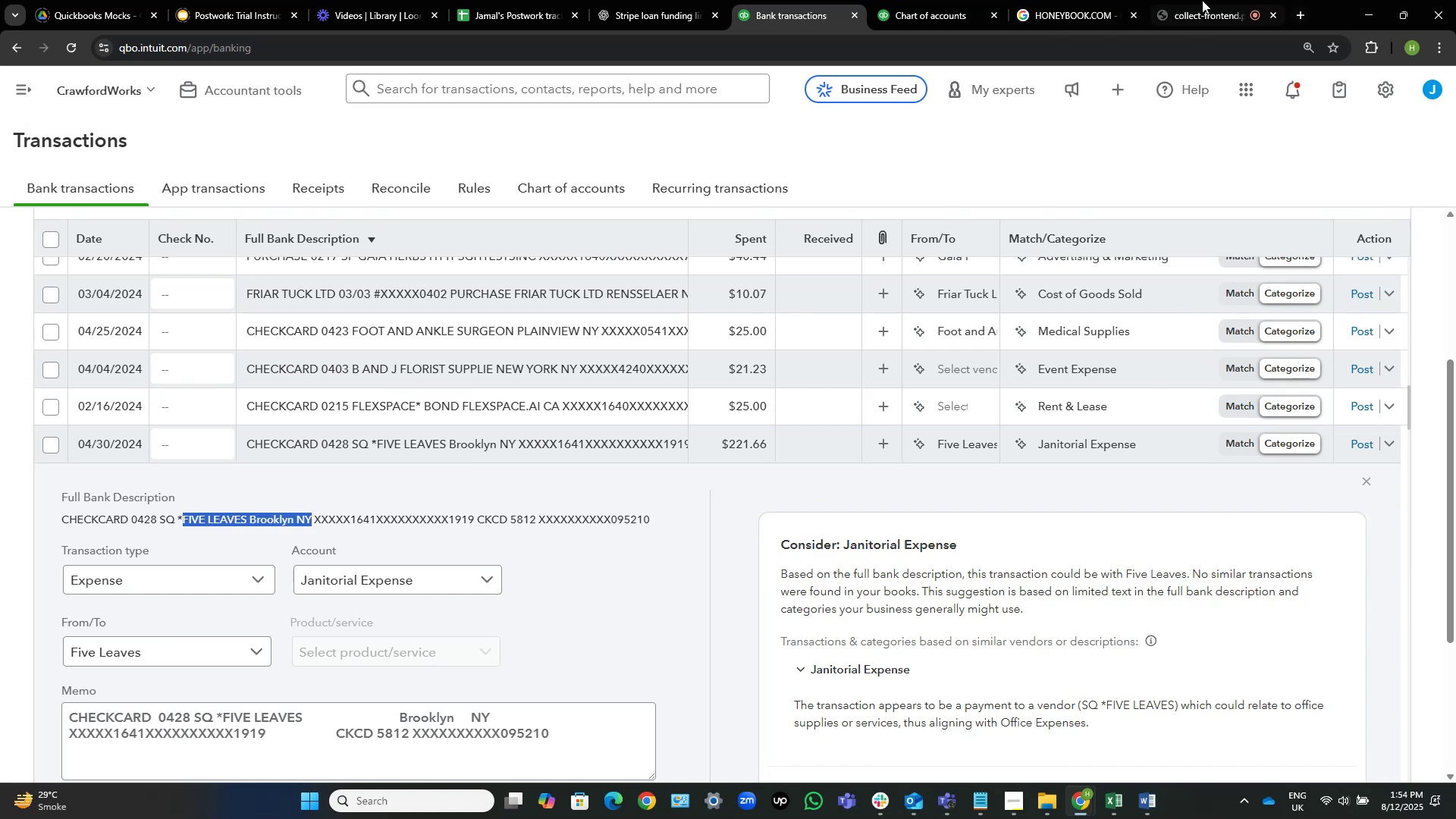 
left_click([1091, 0])
 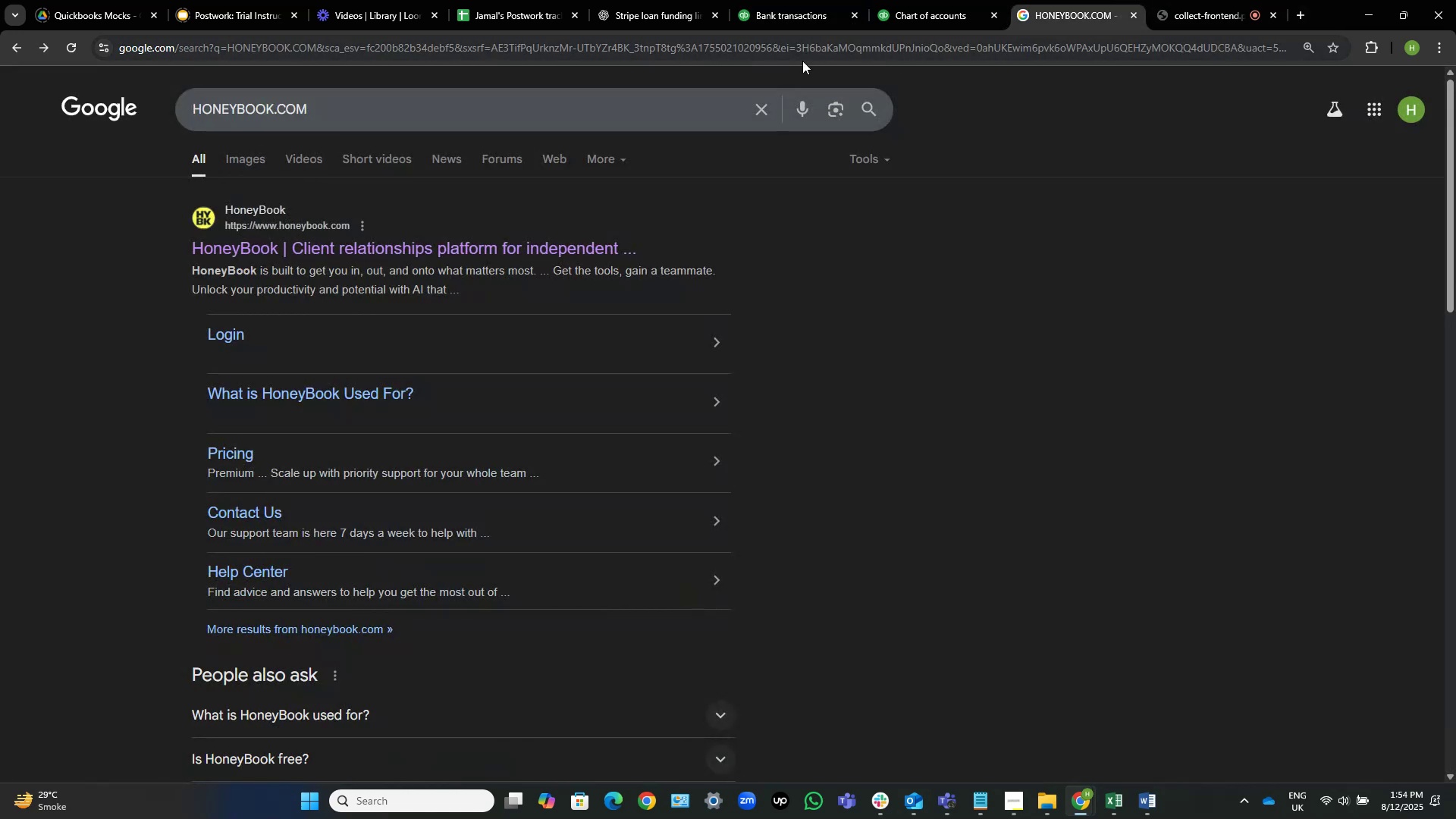 
left_click([768, 105])
 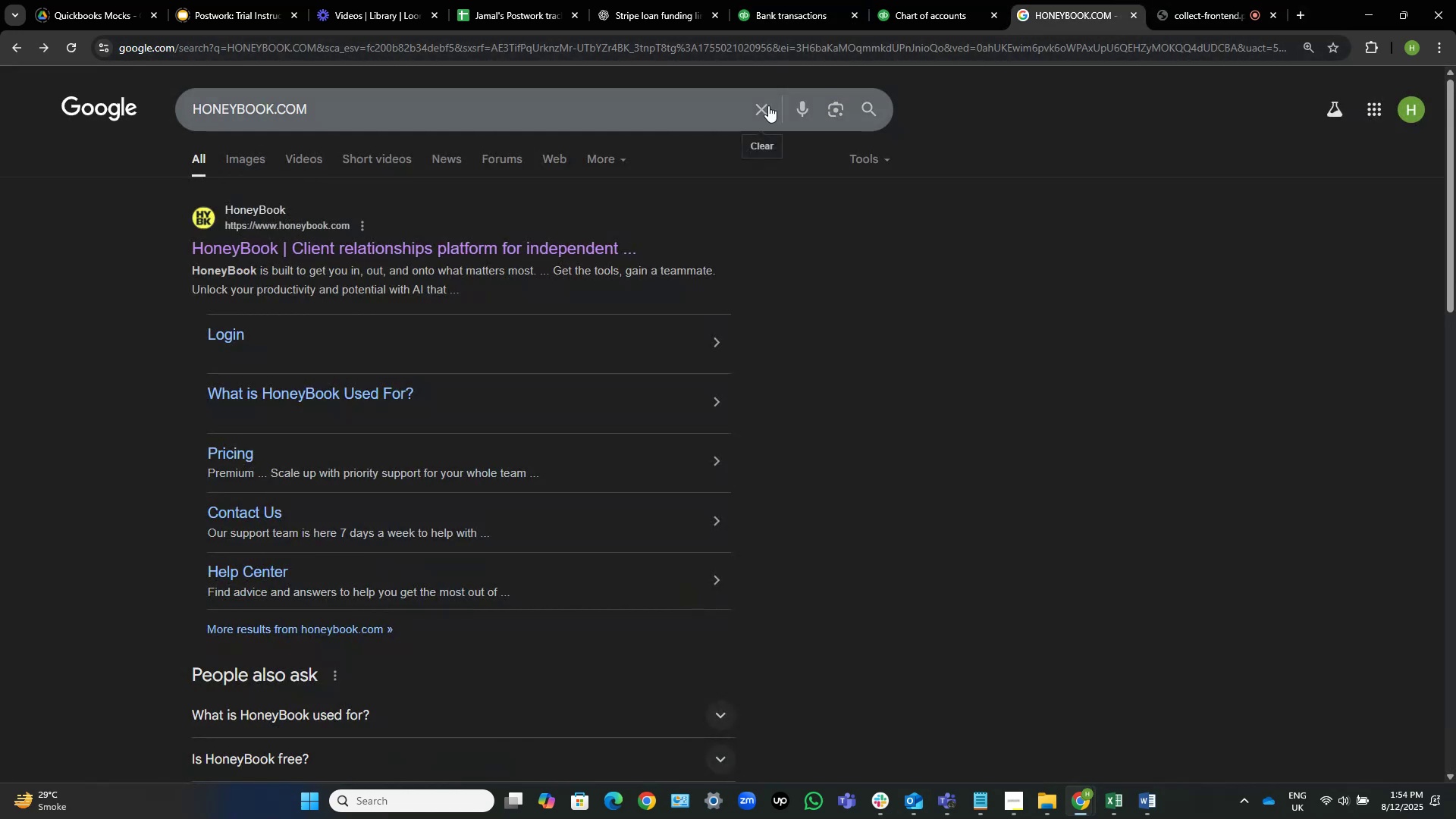 
key(Control+V)
 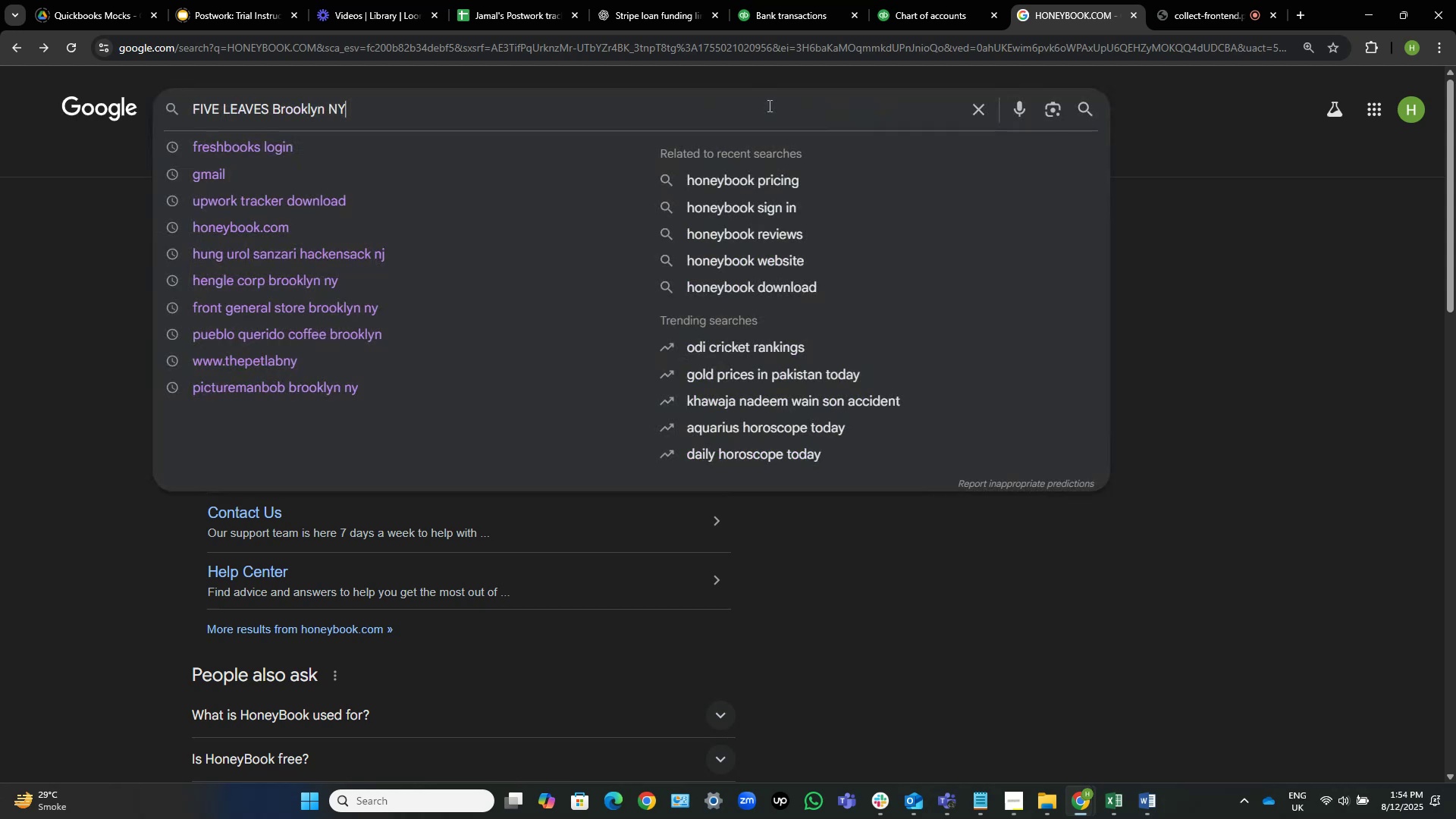 
key(NumpadEnter)
 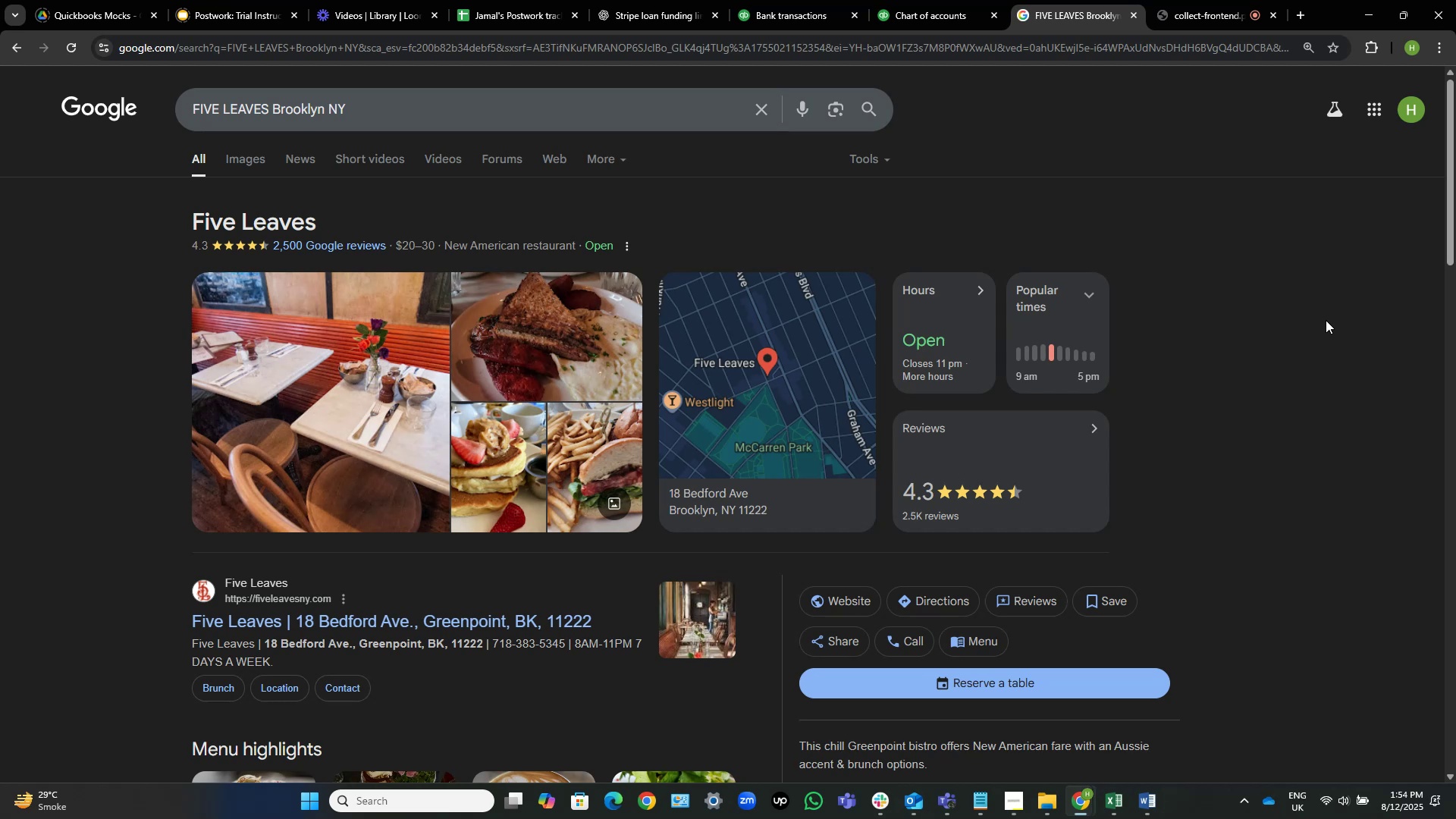 
wait(23.9)
 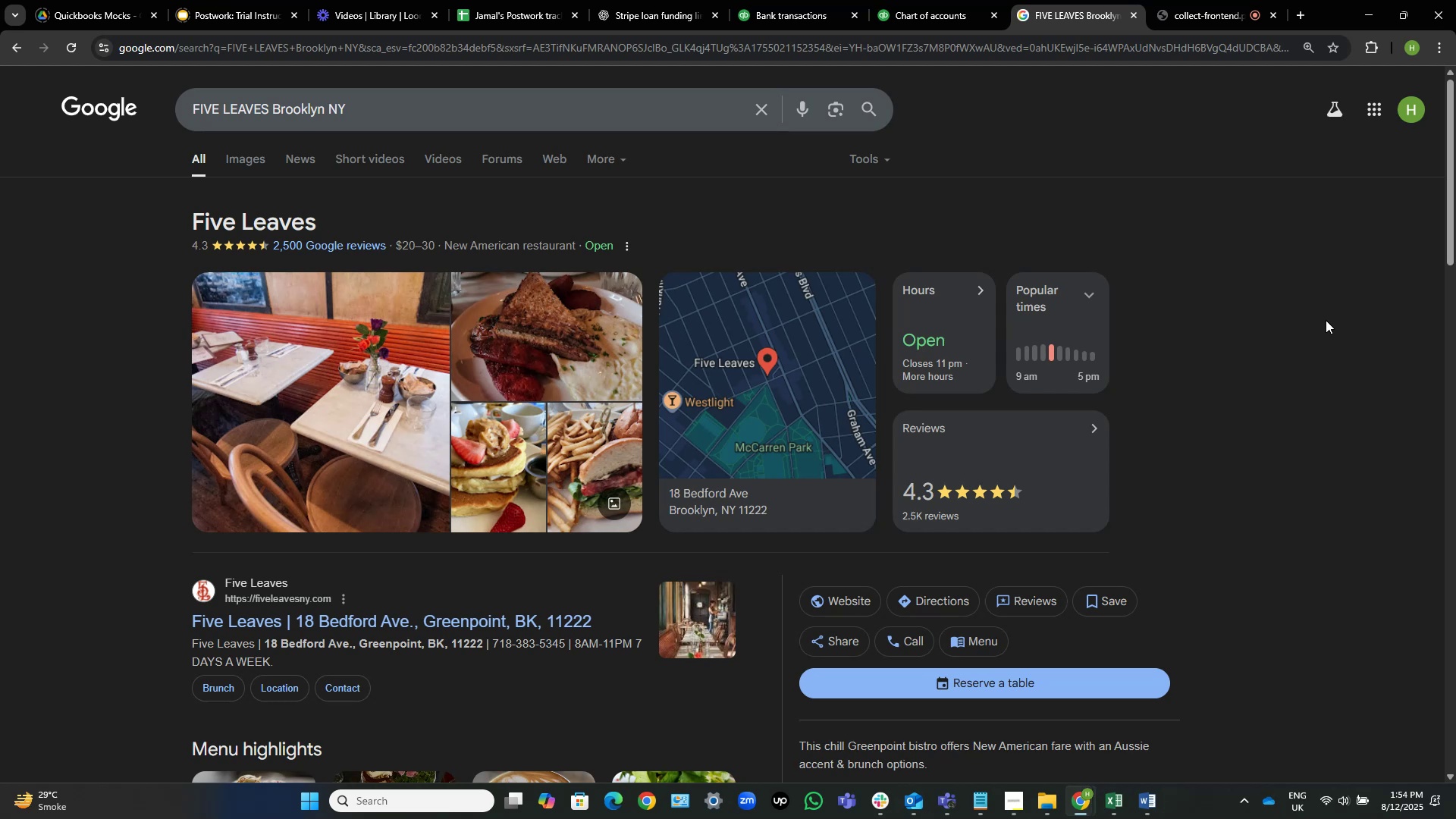 
left_click([797, 5])
 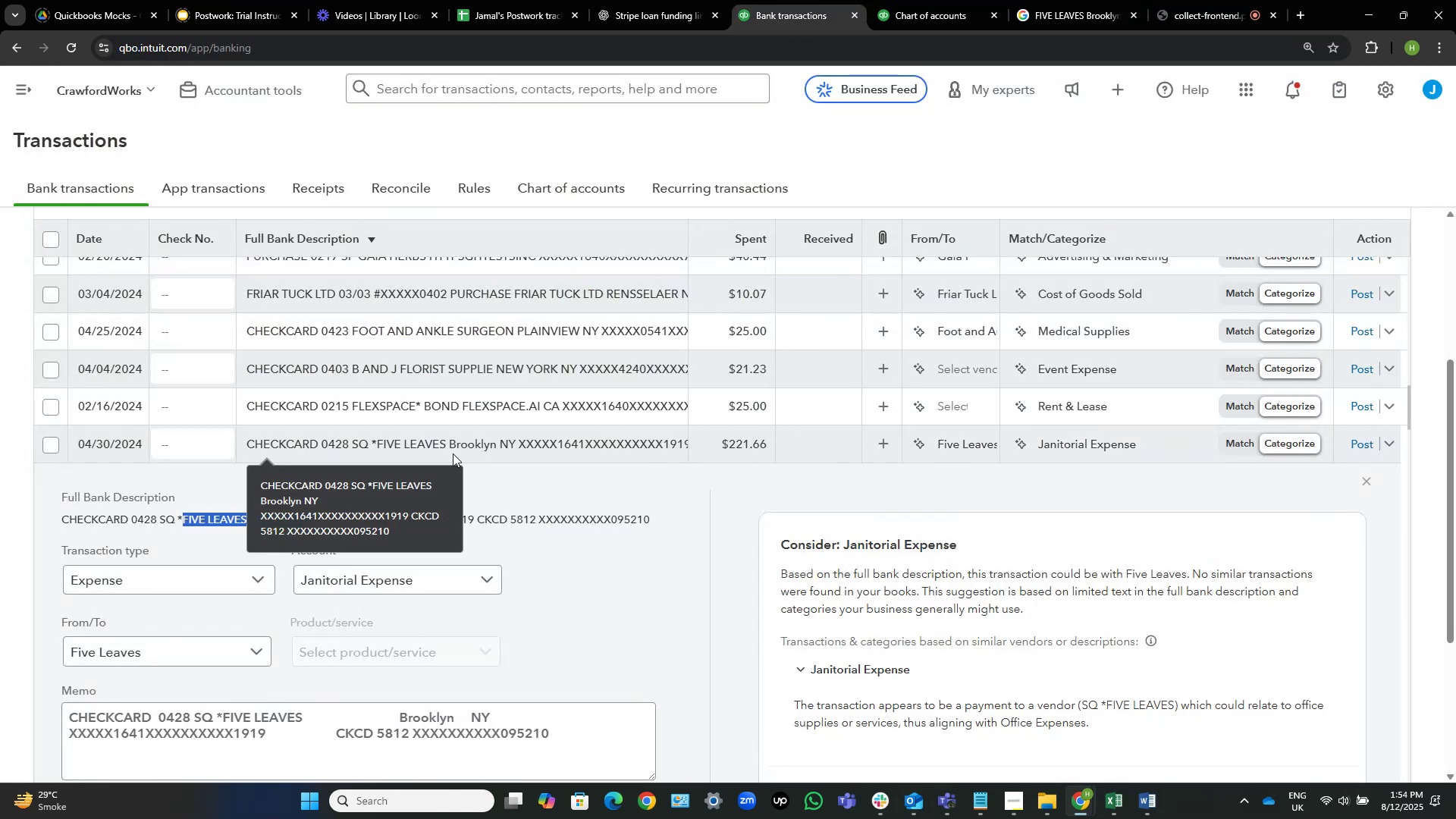 
left_click([463, 447])
 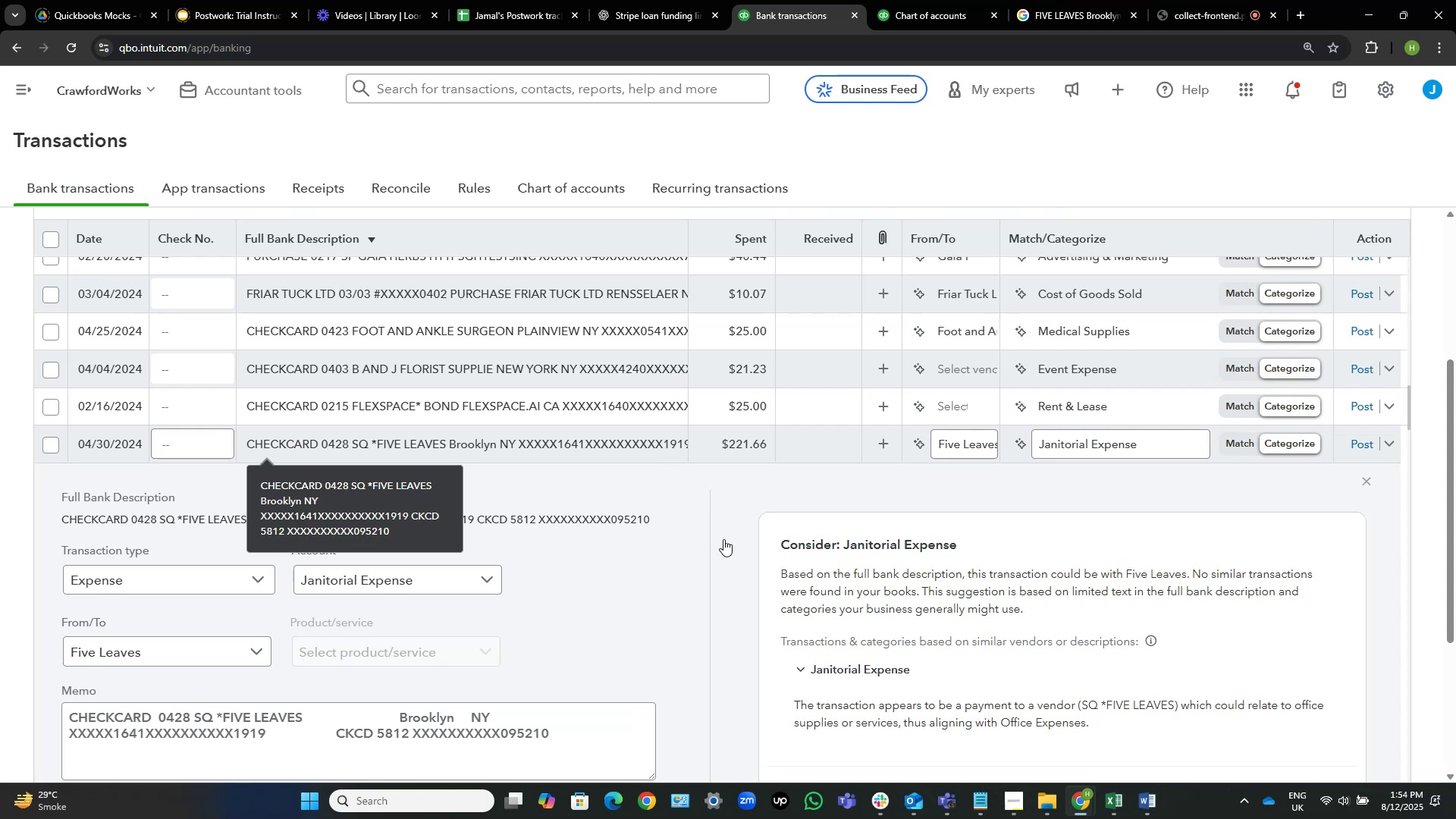 
wait(5.0)
 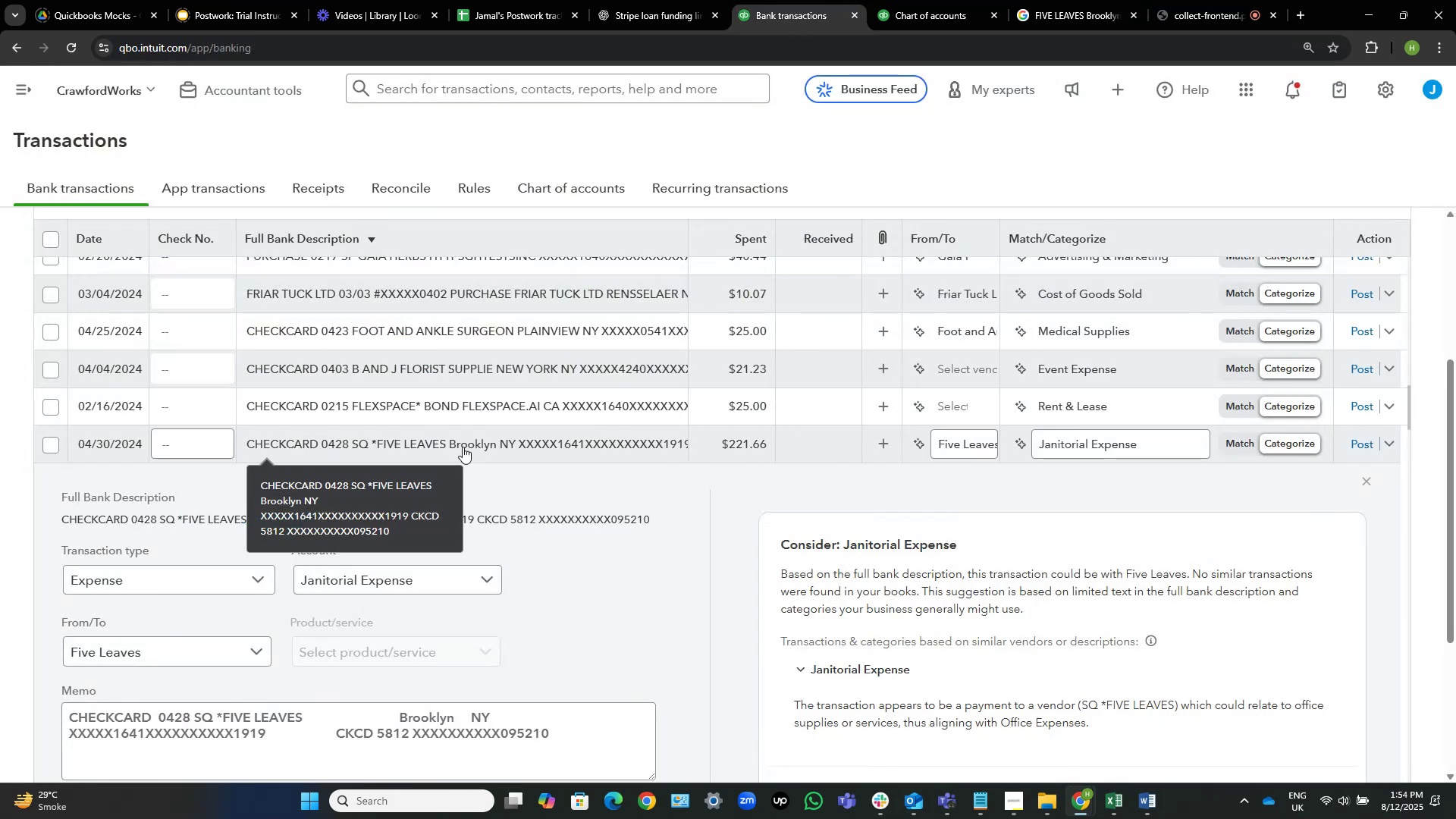 
scroll: coordinate [858, 314], scroll_direction: down, amount: 3.0
 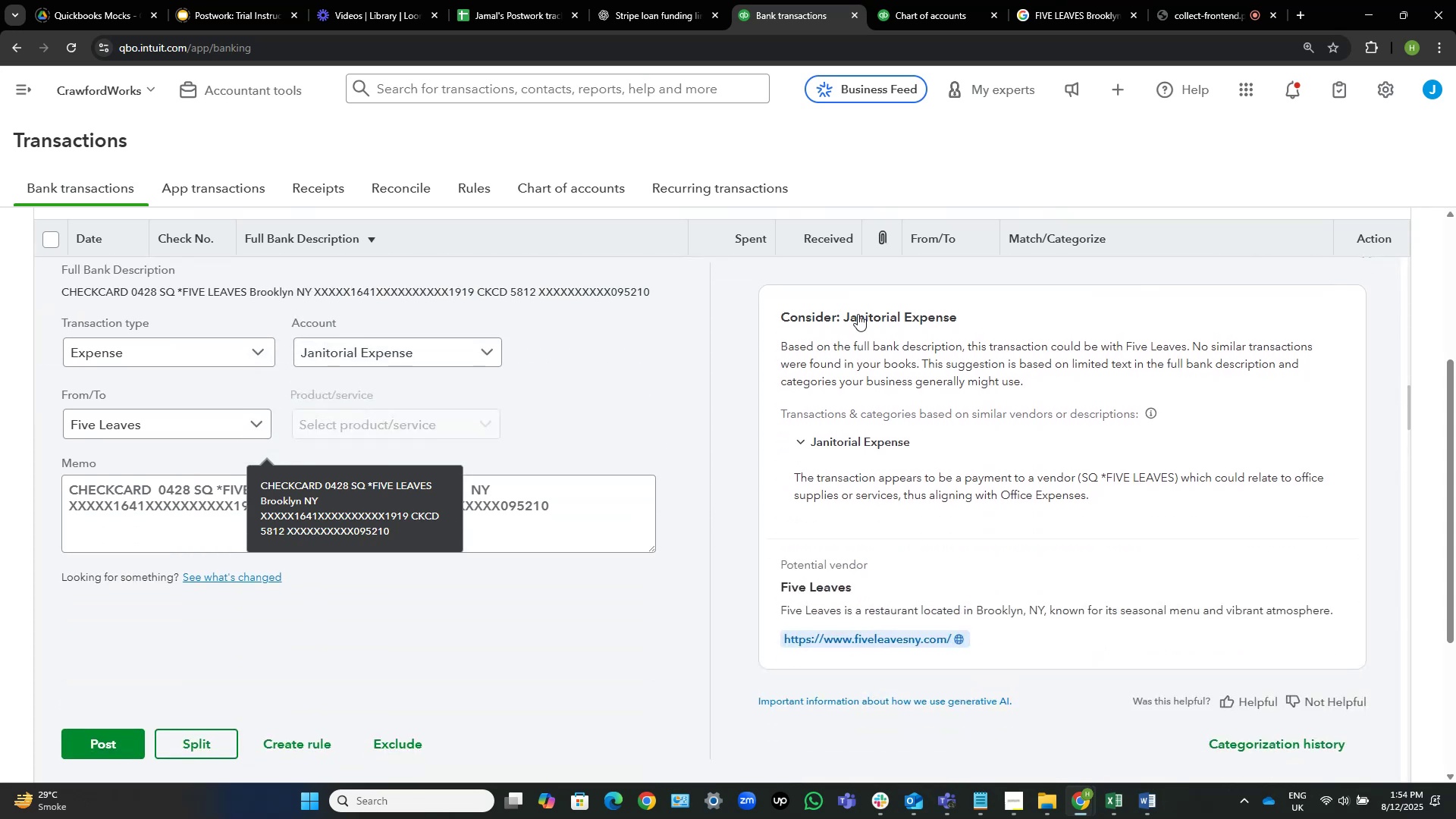 
scroll: coordinate [858, 314], scroll_direction: up, amount: 2.0
 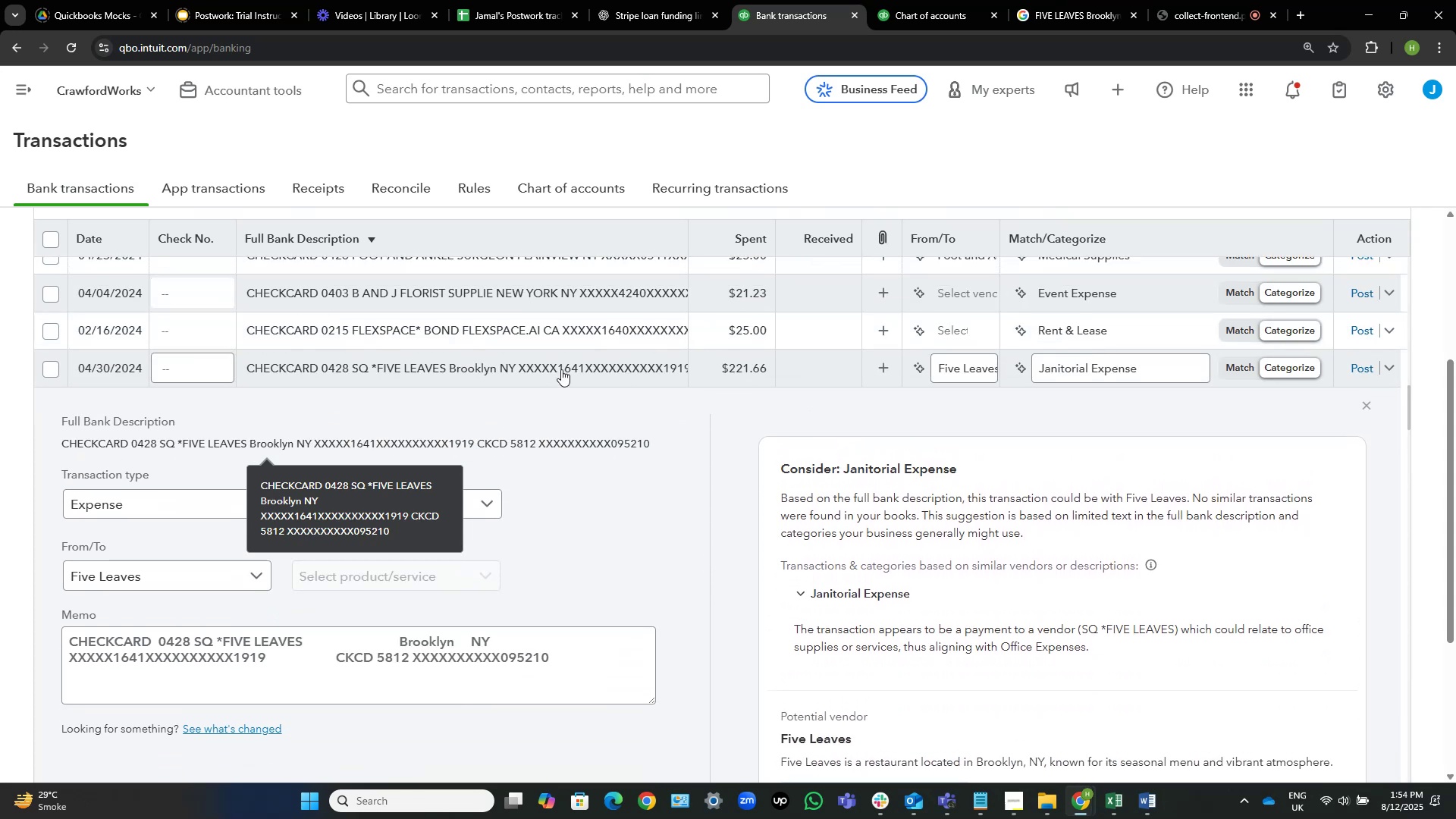 
left_click([564, 367])
 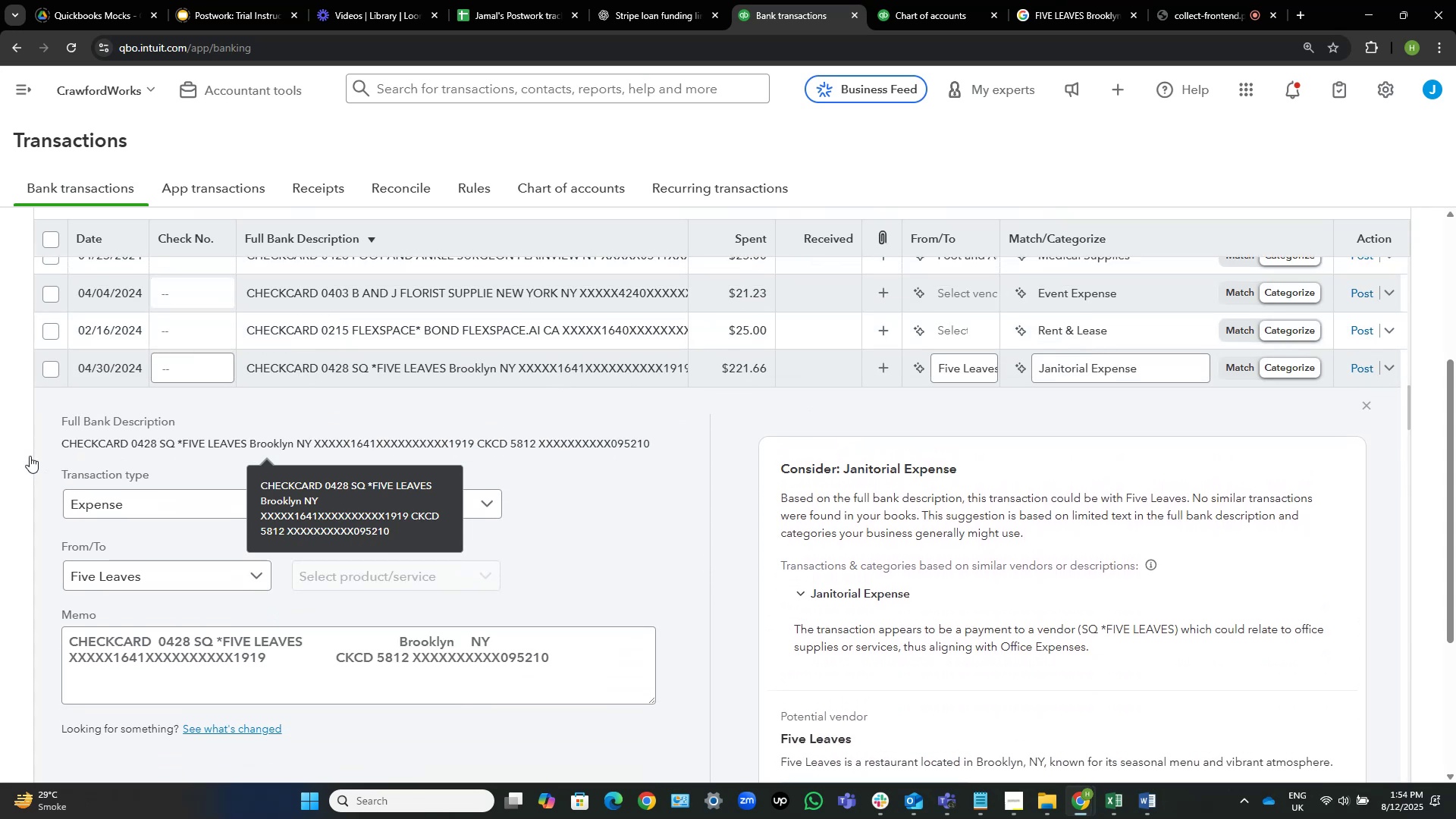 
left_click([454, 431])
 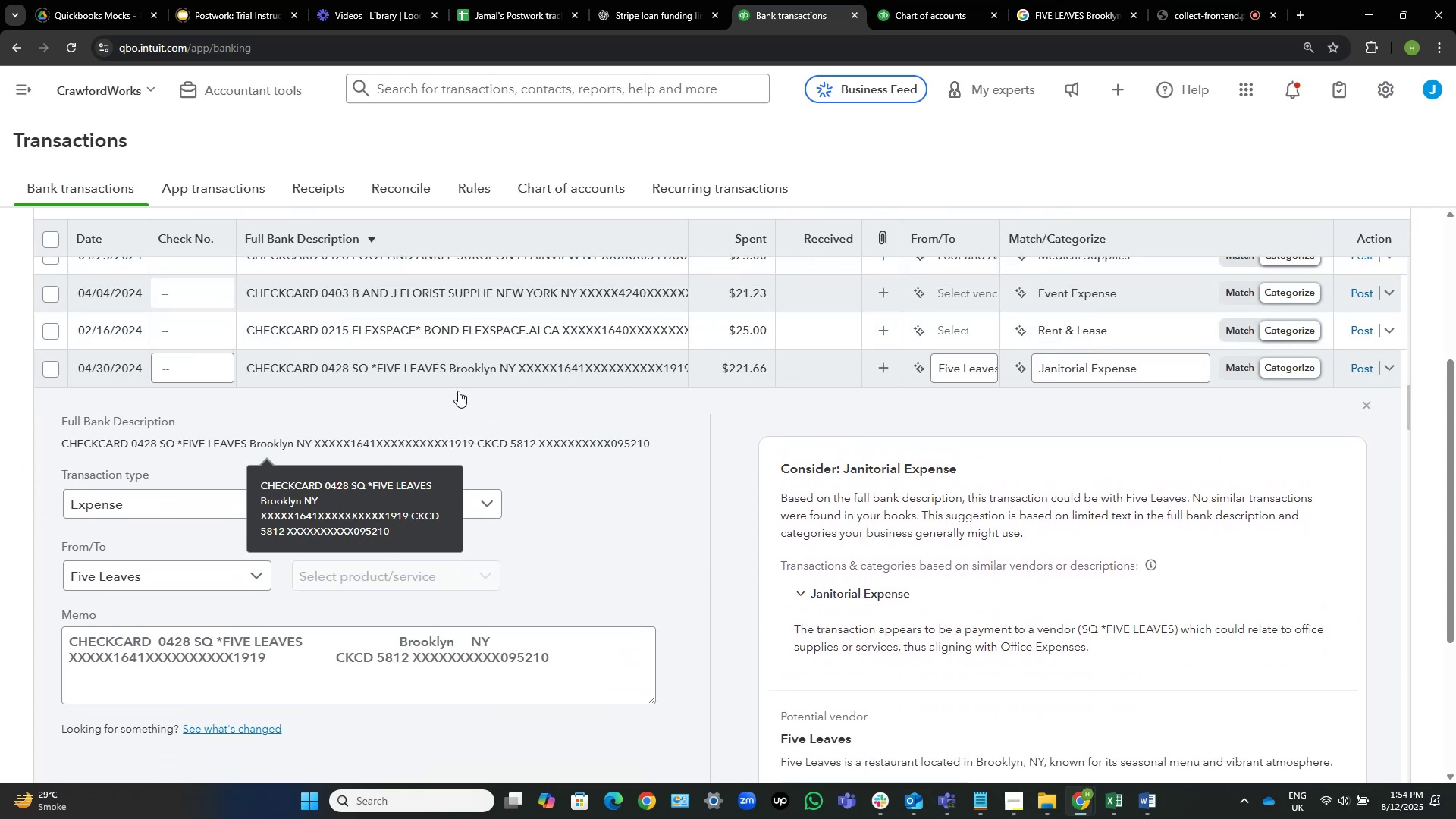 
scroll: coordinate [774, 342], scroll_direction: up, amount: 7.0
 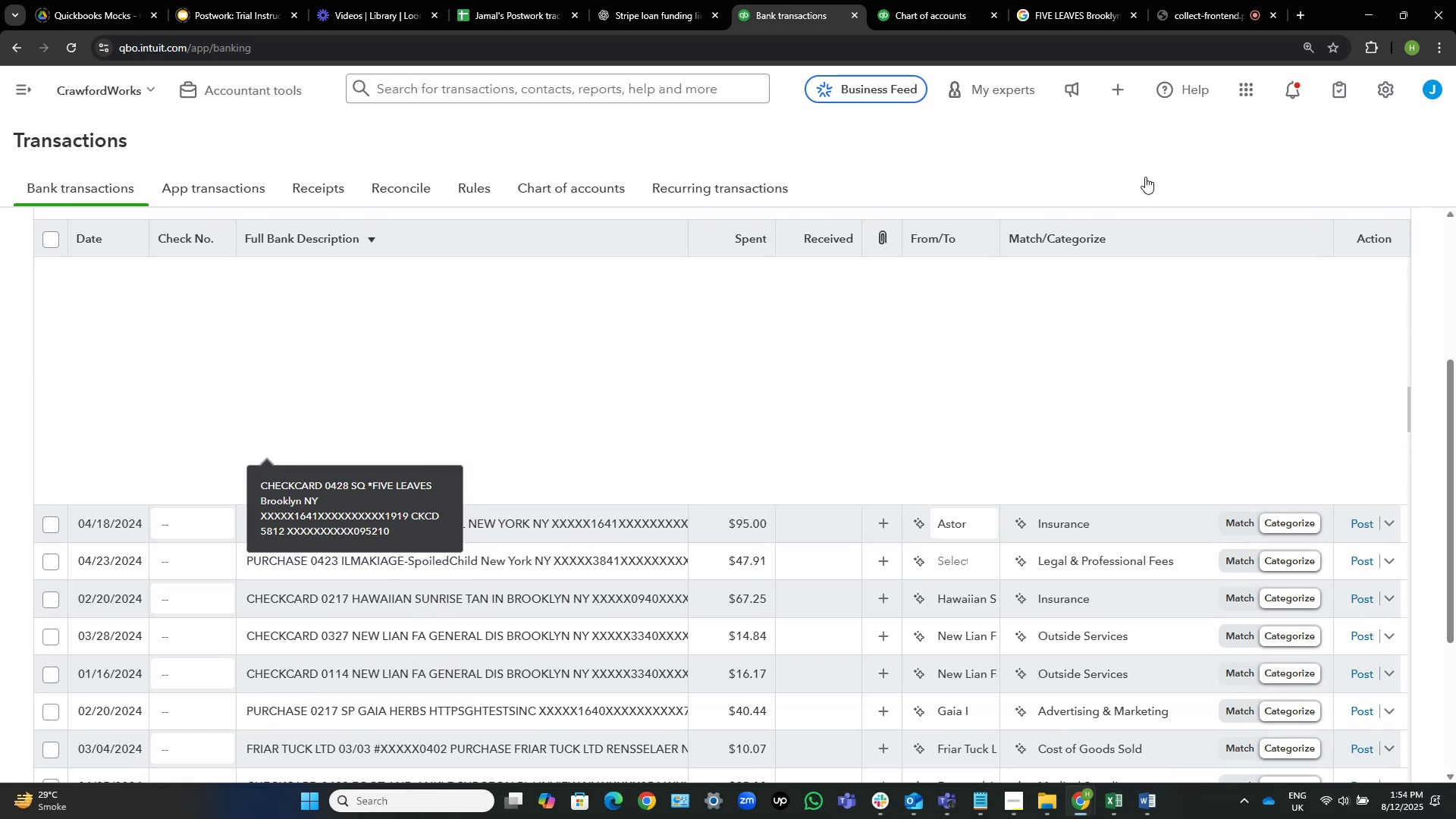 
scroll: coordinate [1116, 244], scroll_direction: down, amount: 2.0
 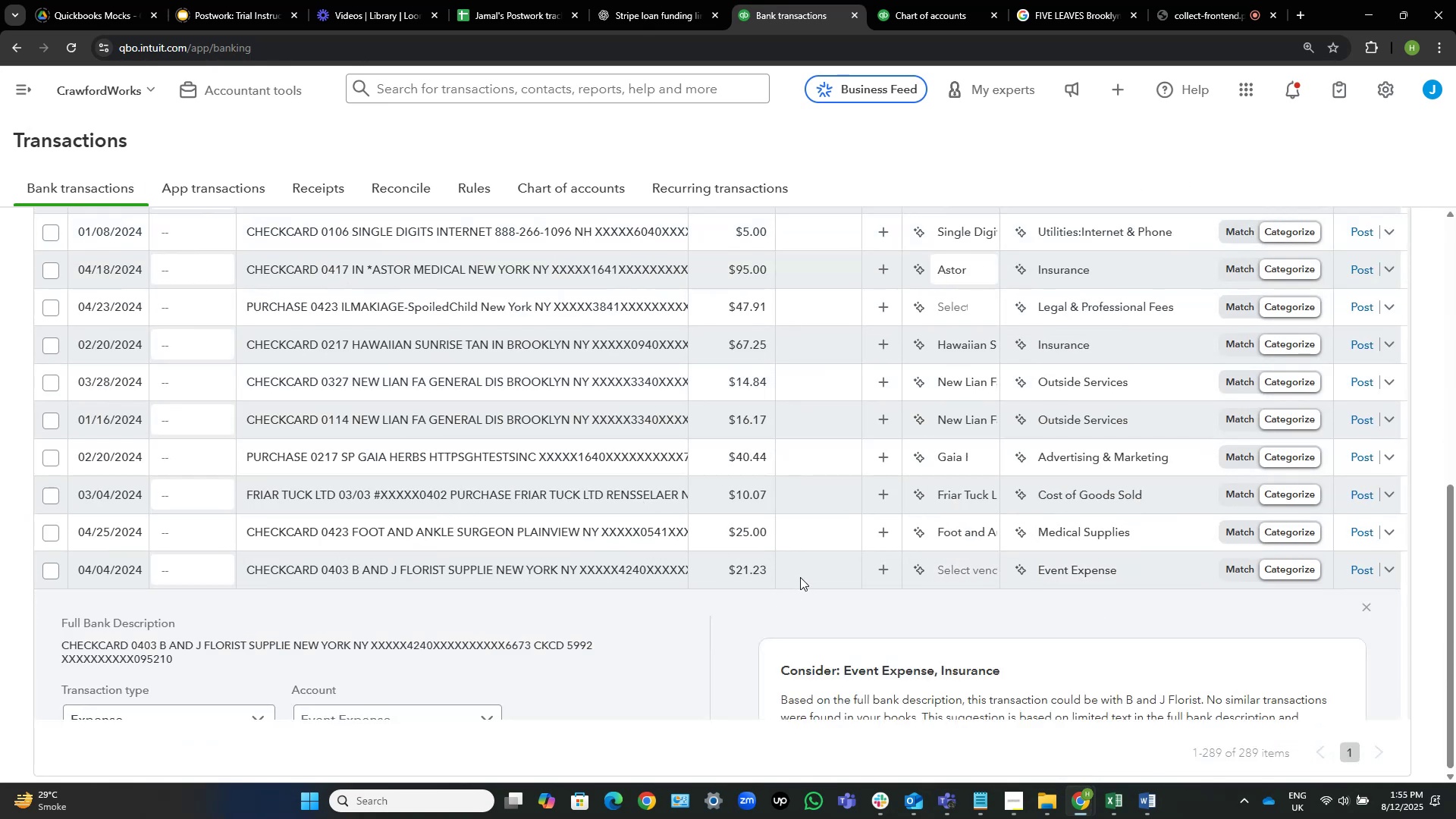 
left_click([659, 570])
 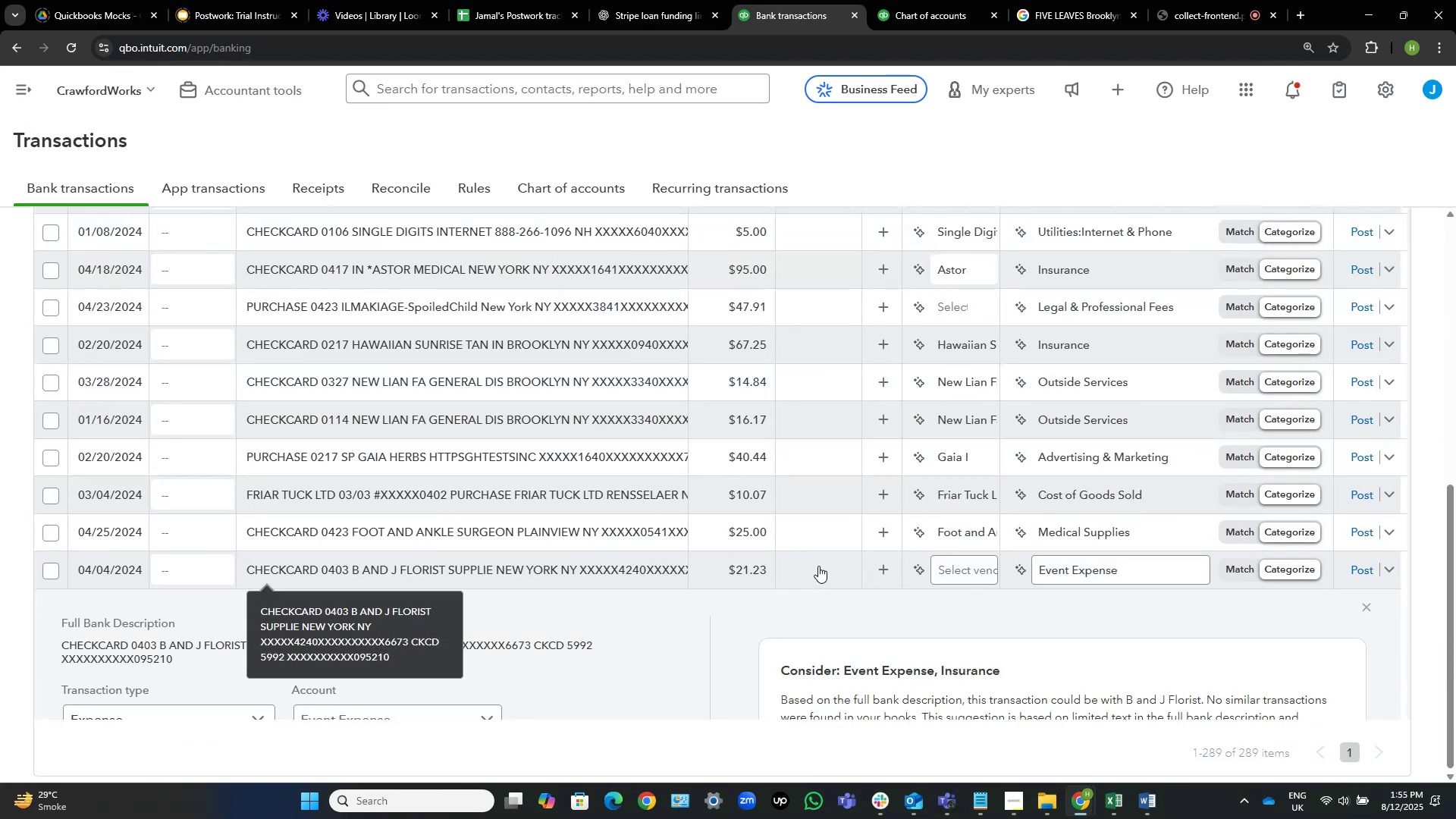 
left_click([824, 566])
 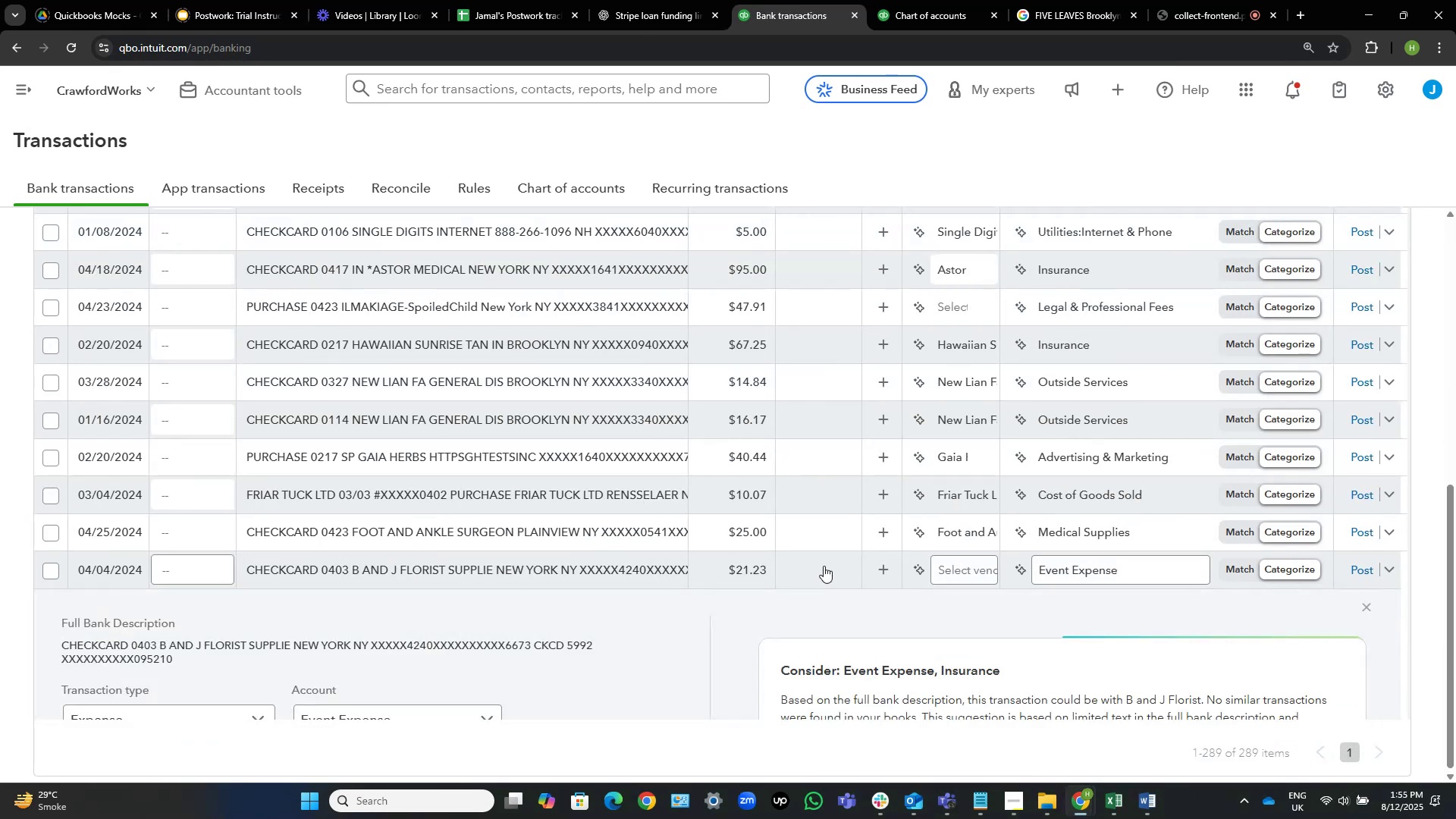 
left_click([824, 566])
 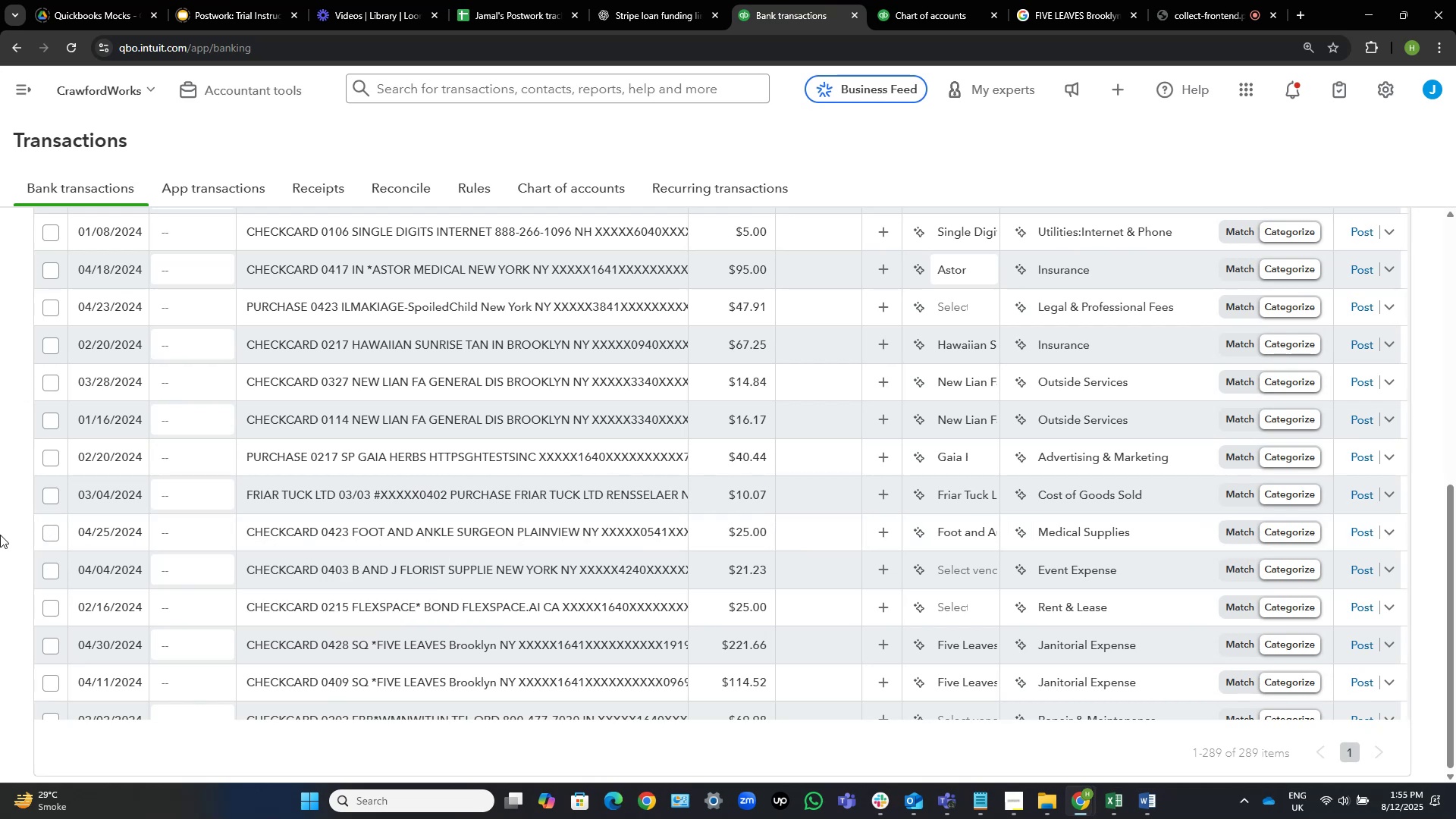 
wait(6.54)
 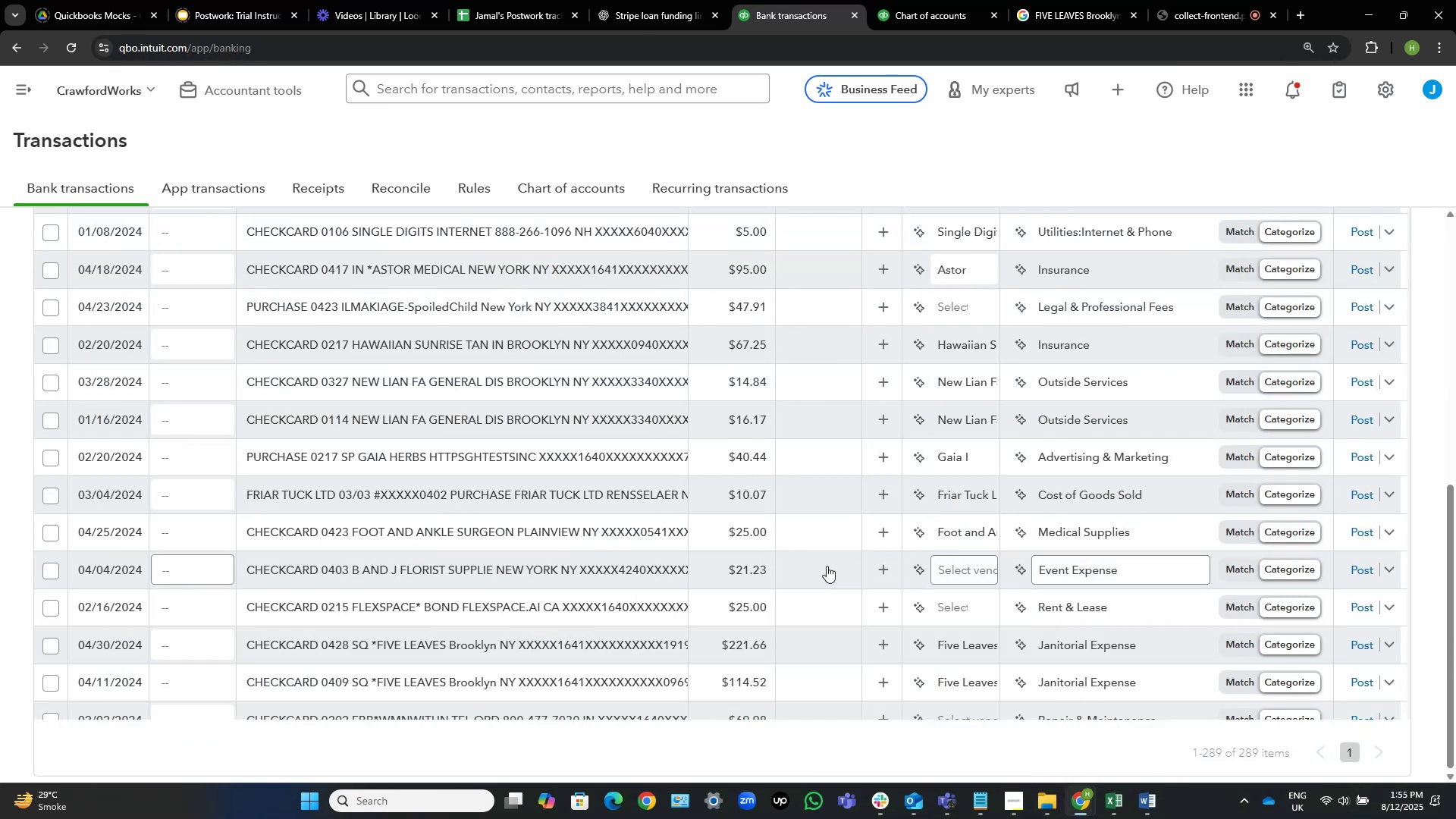 
scroll: coordinate [141, 554], scroll_direction: down, amount: 1.0
 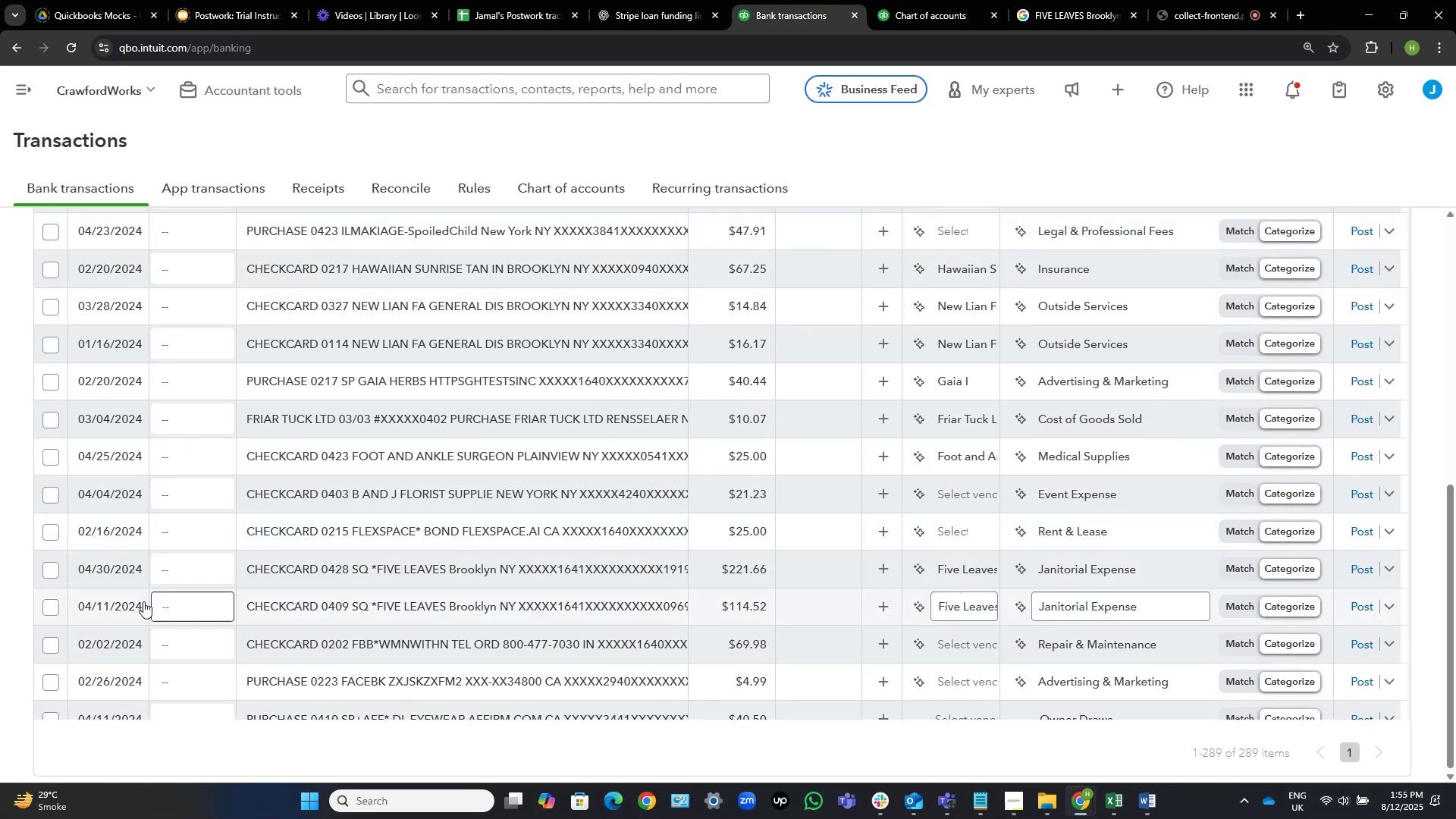 
left_click([49, 605])
 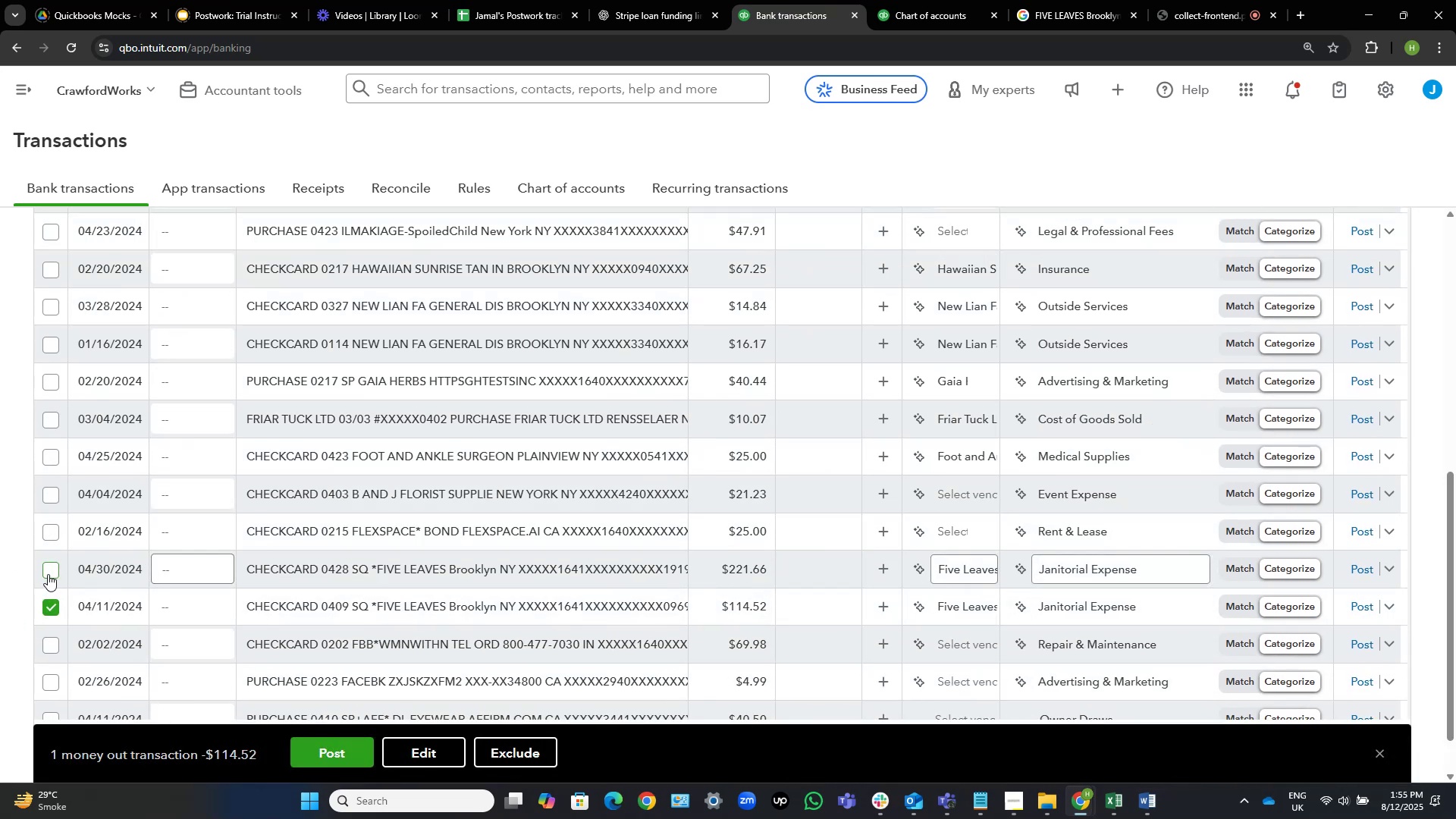 
left_click([48, 574])
 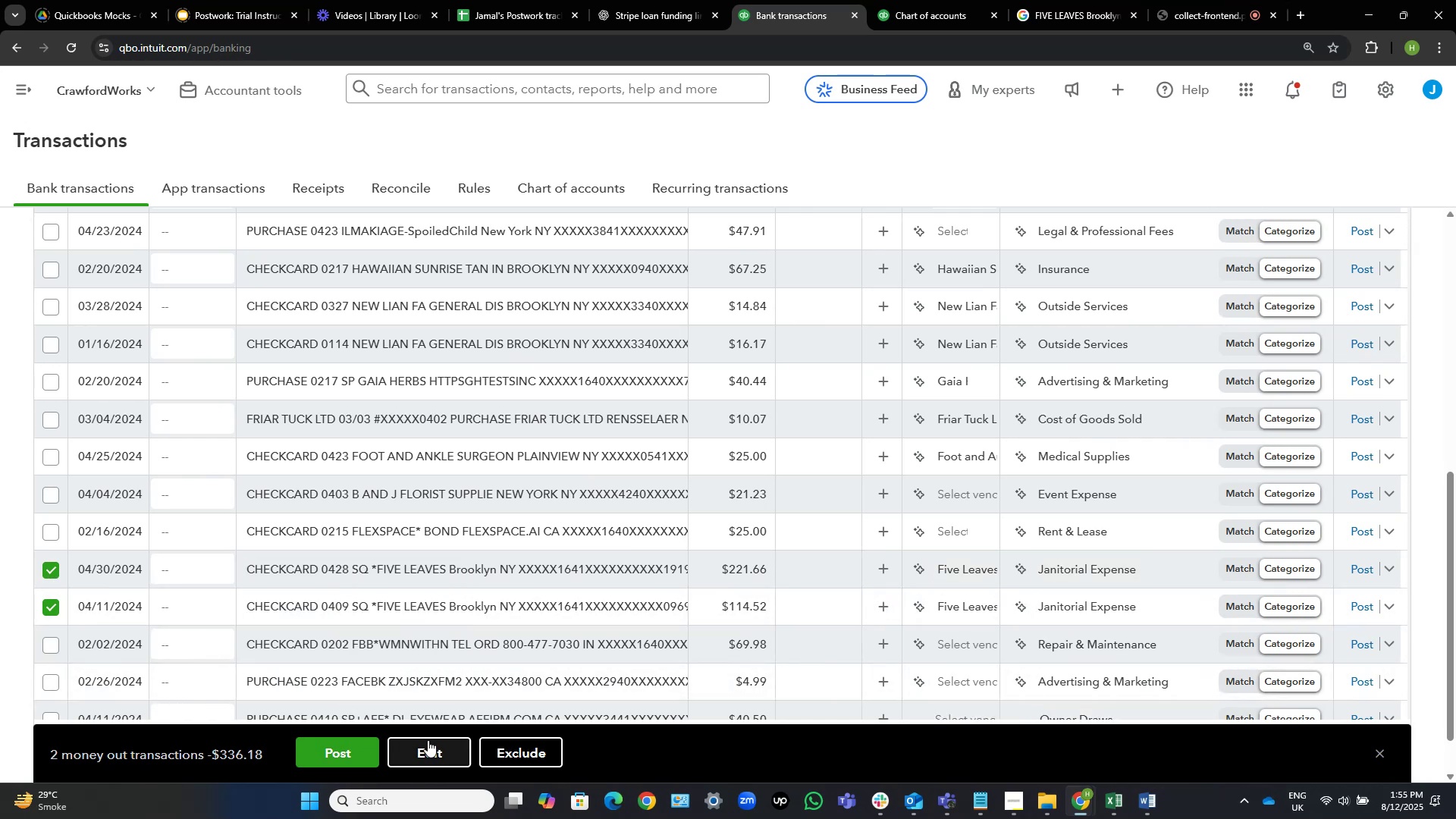 
left_click([429, 743])
 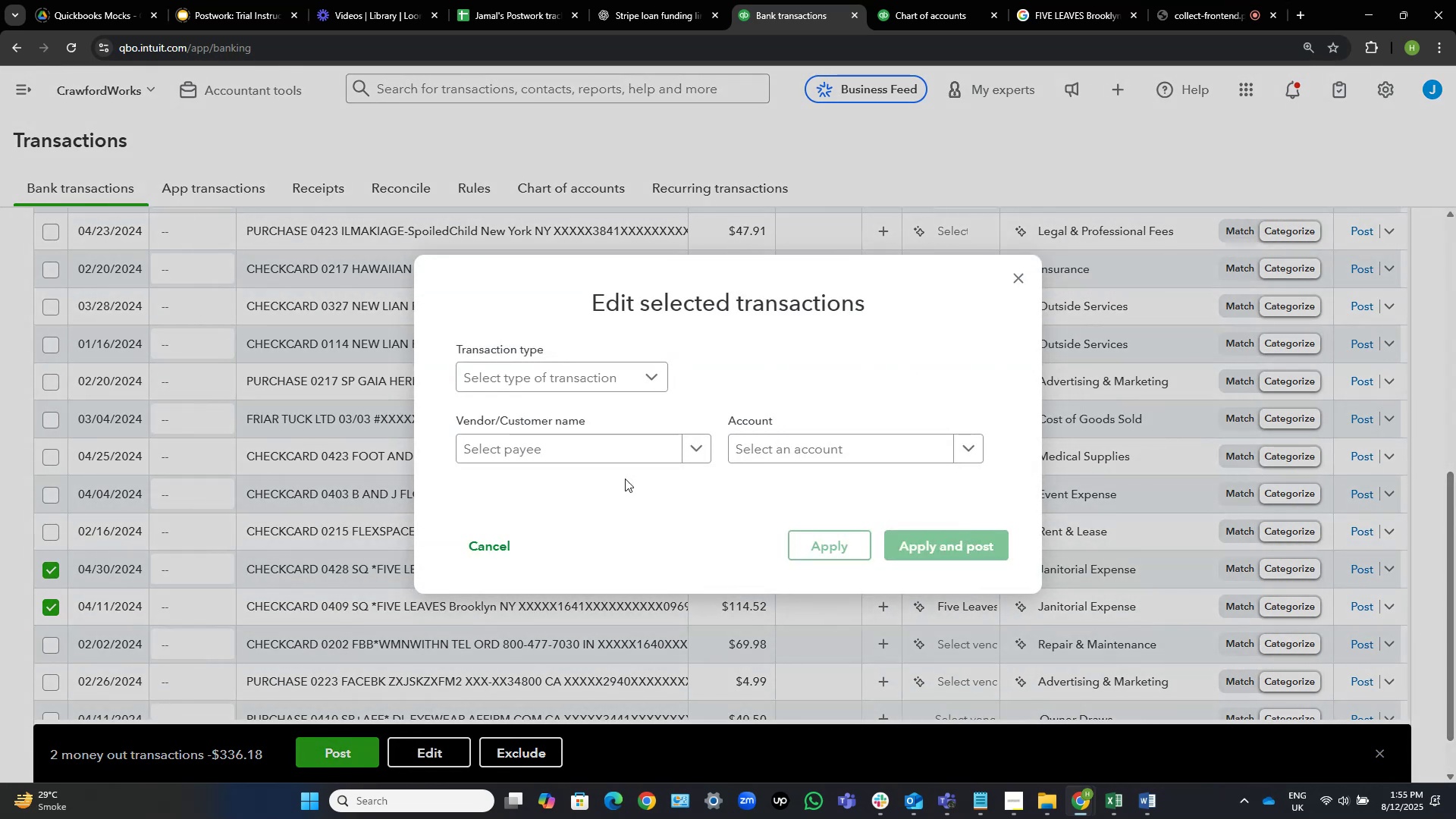 
left_click([613, 453])
 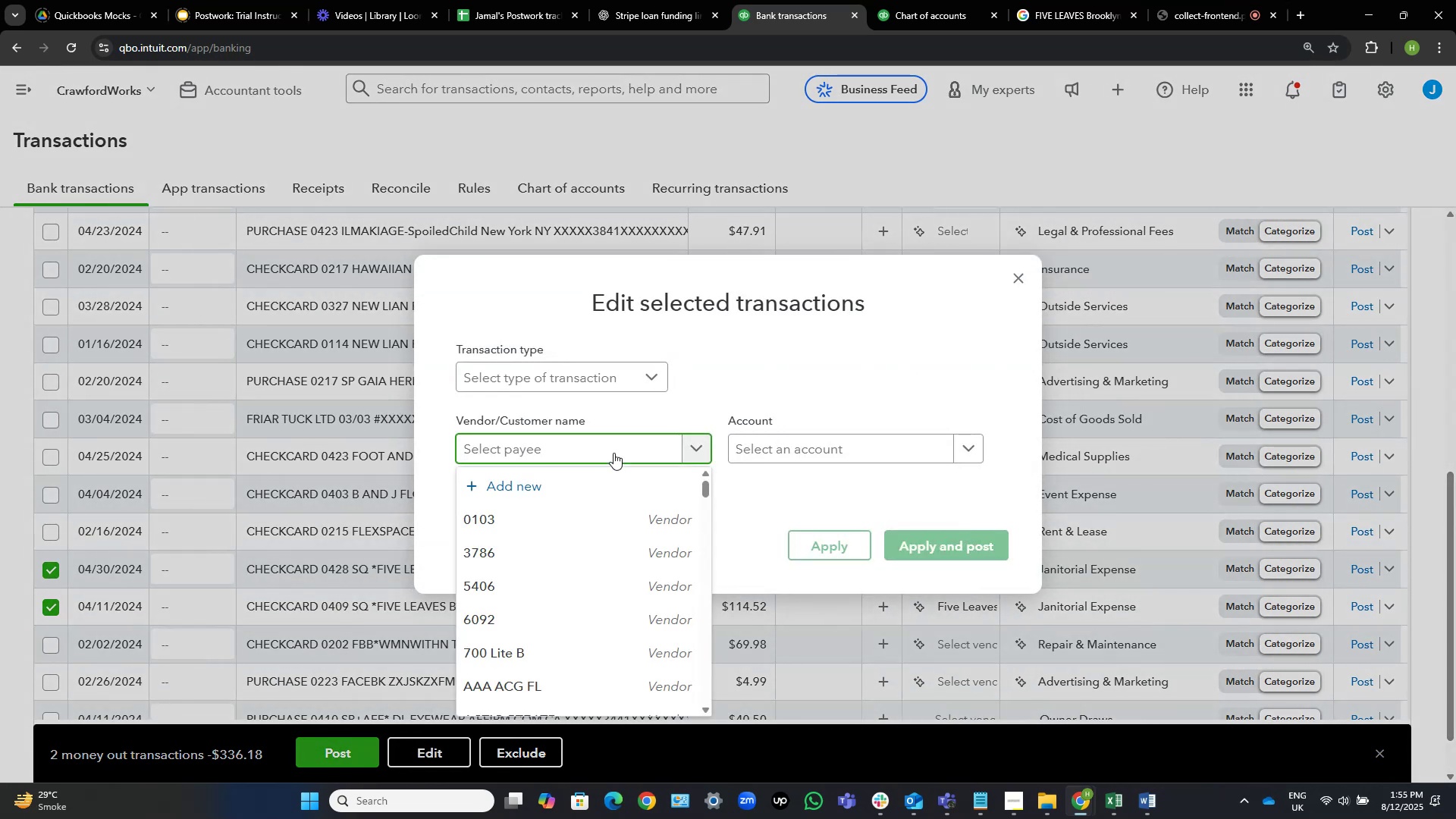 
type(five)
 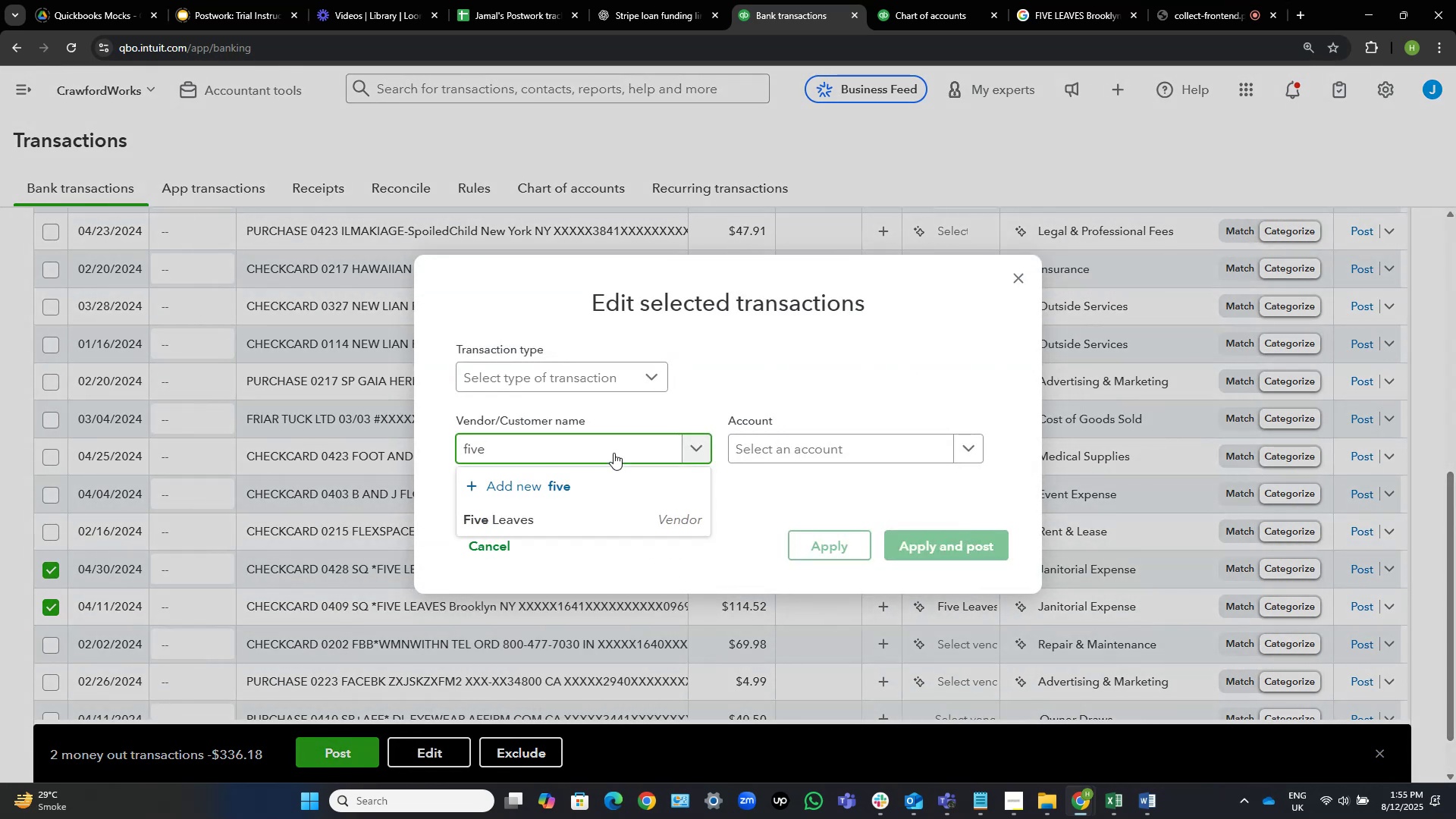 
left_click([603, 514])
 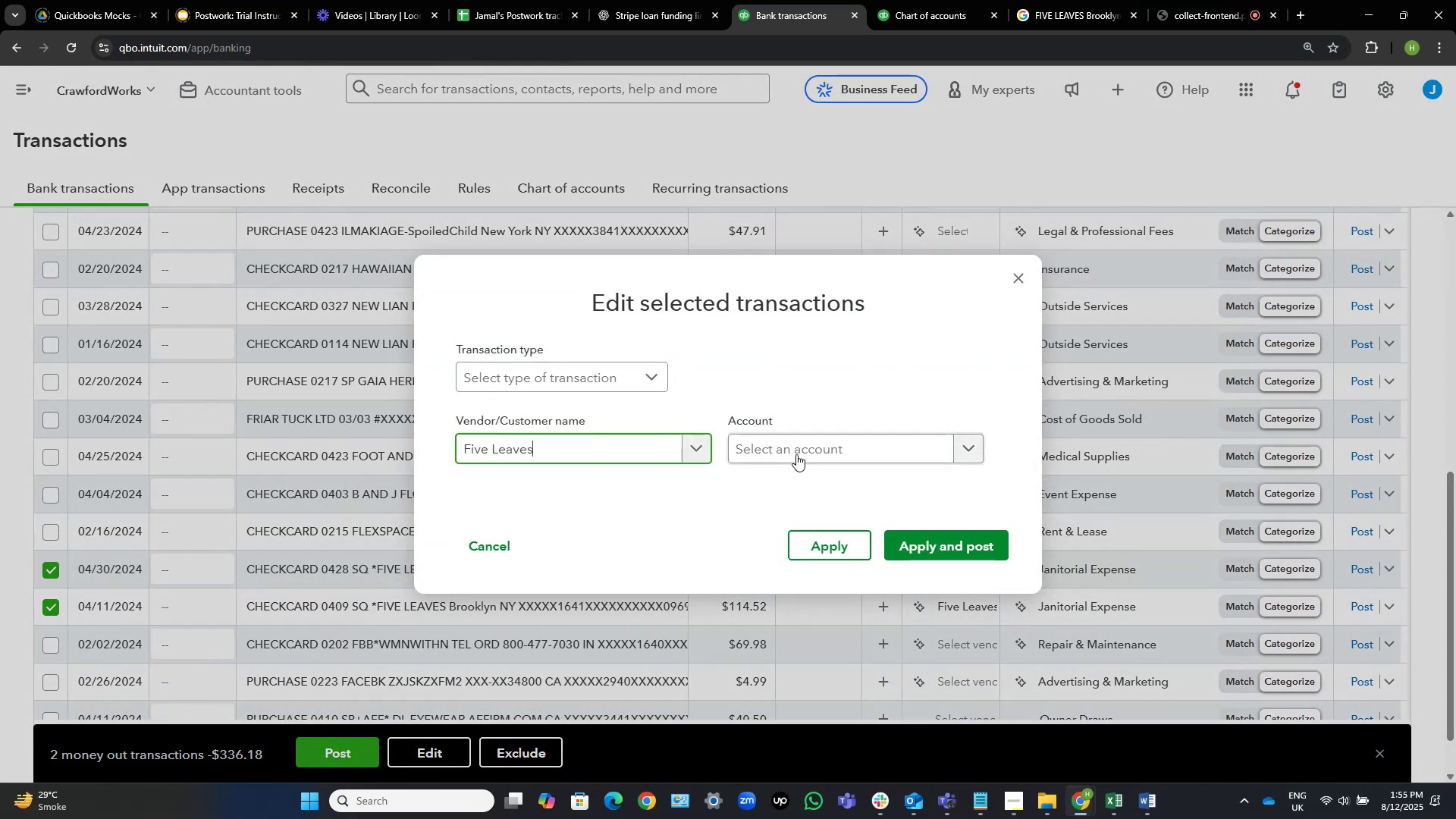 
left_click([806, 452])
 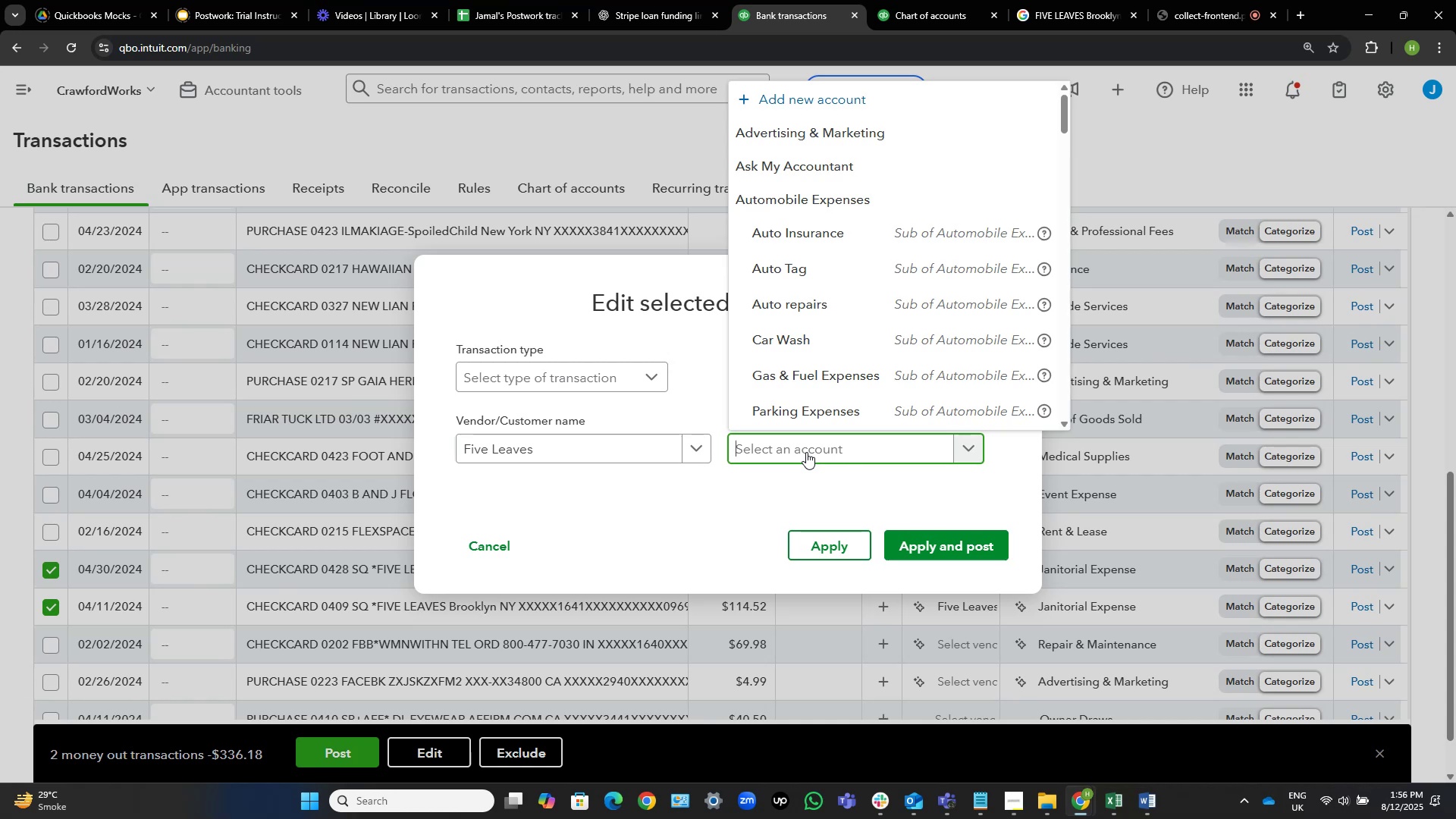 
wait(46.43)
 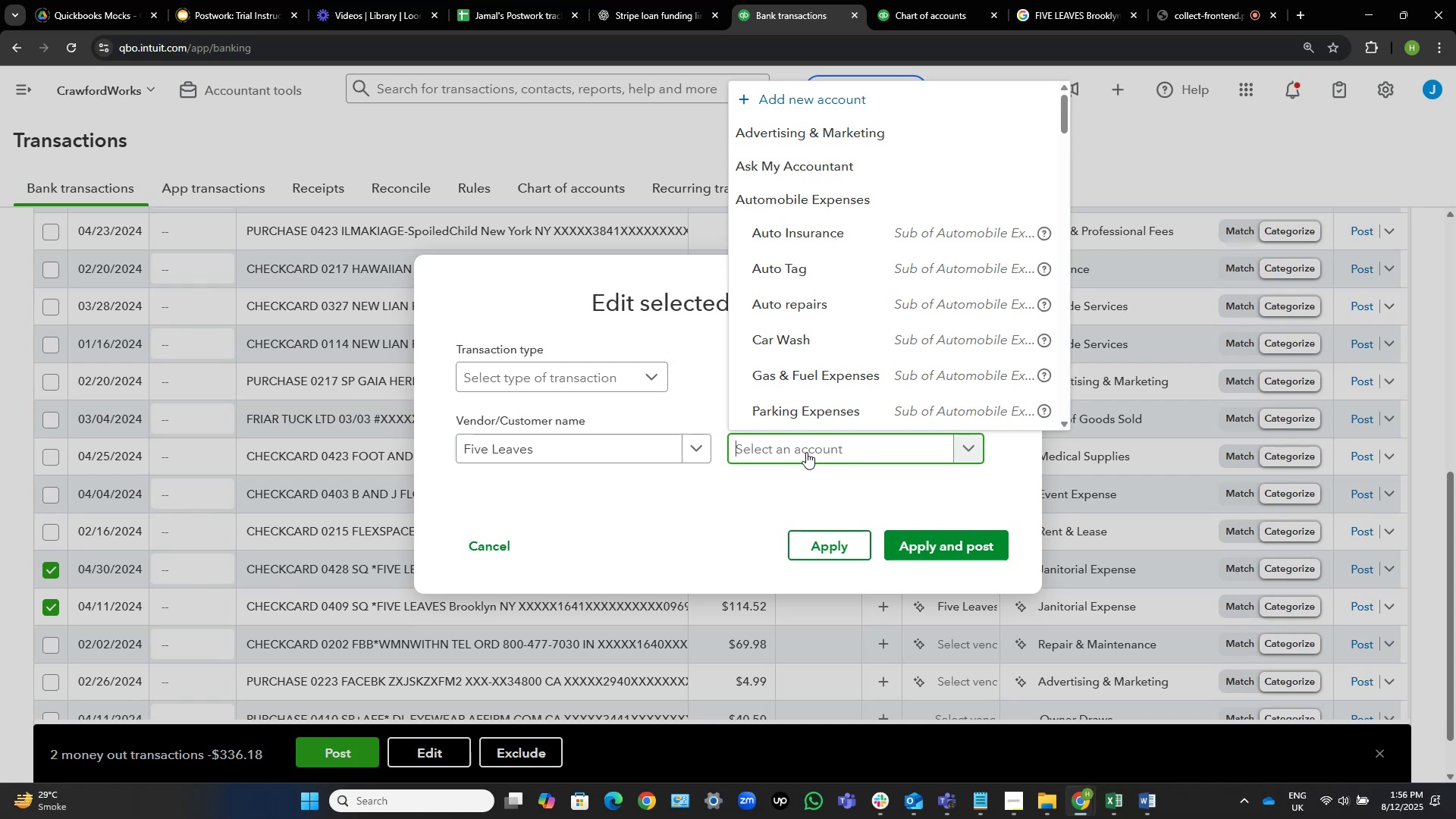 
type(meals )
 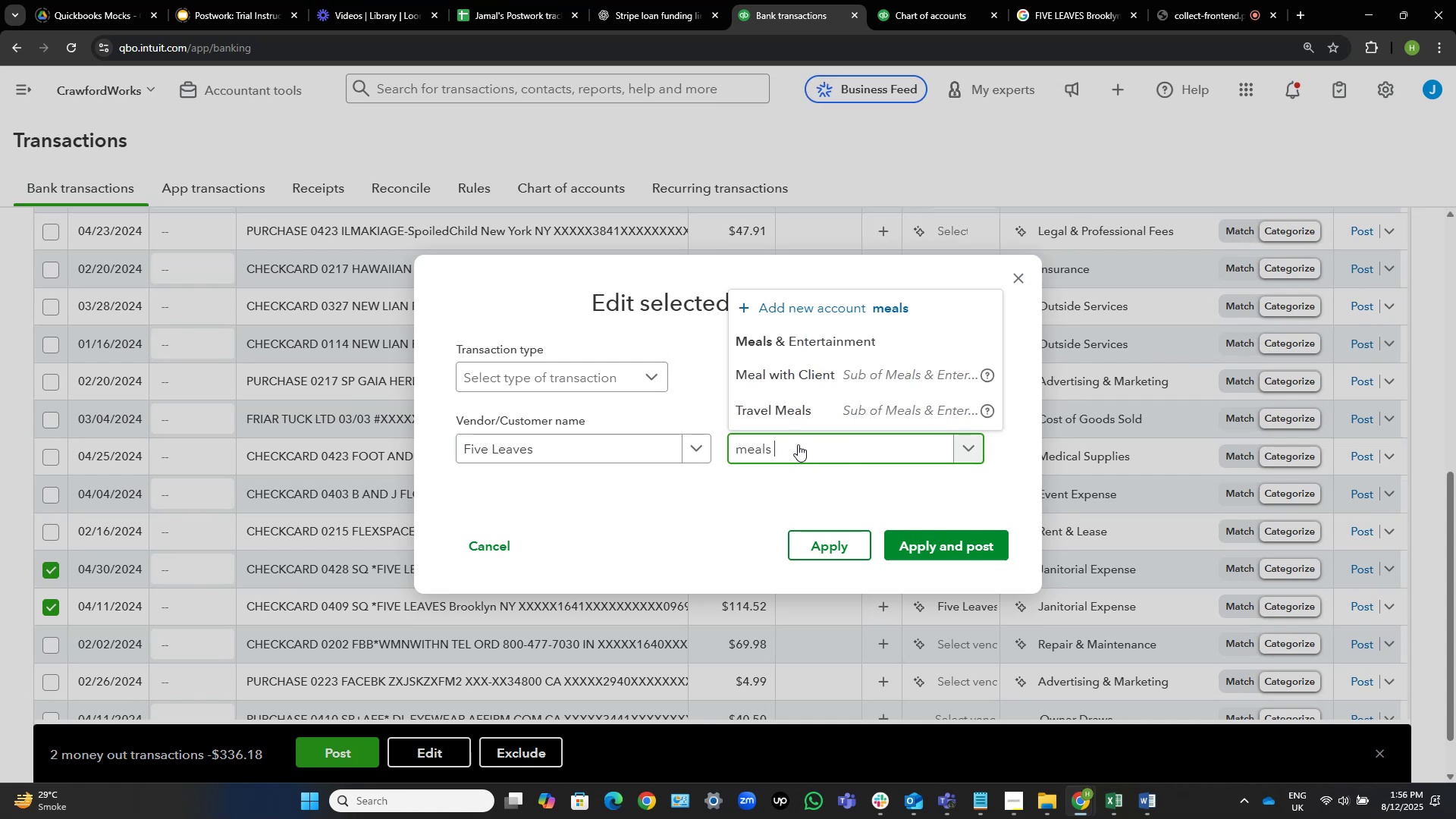 
left_click([798, 375])
 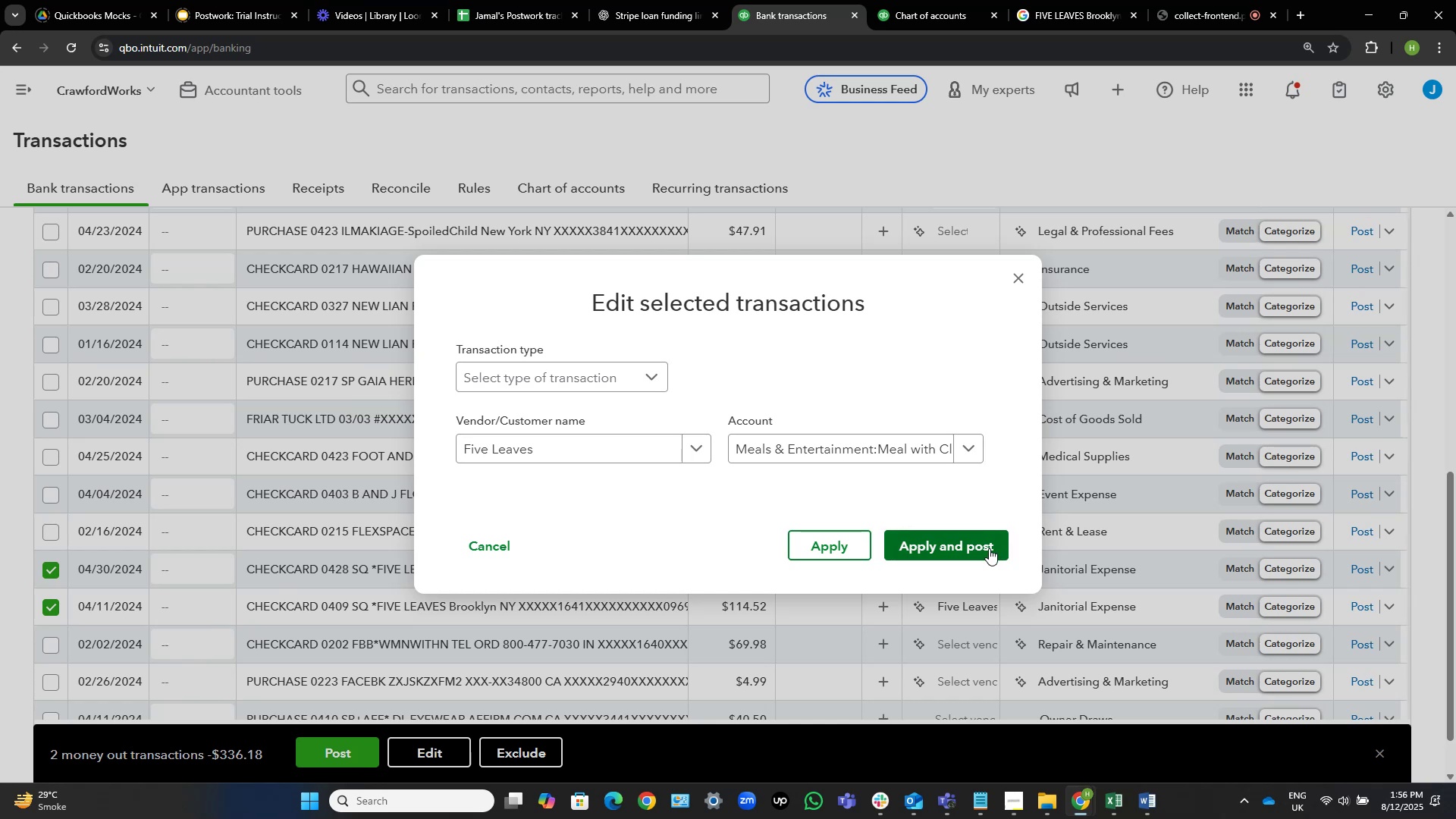 
left_click([989, 548])
 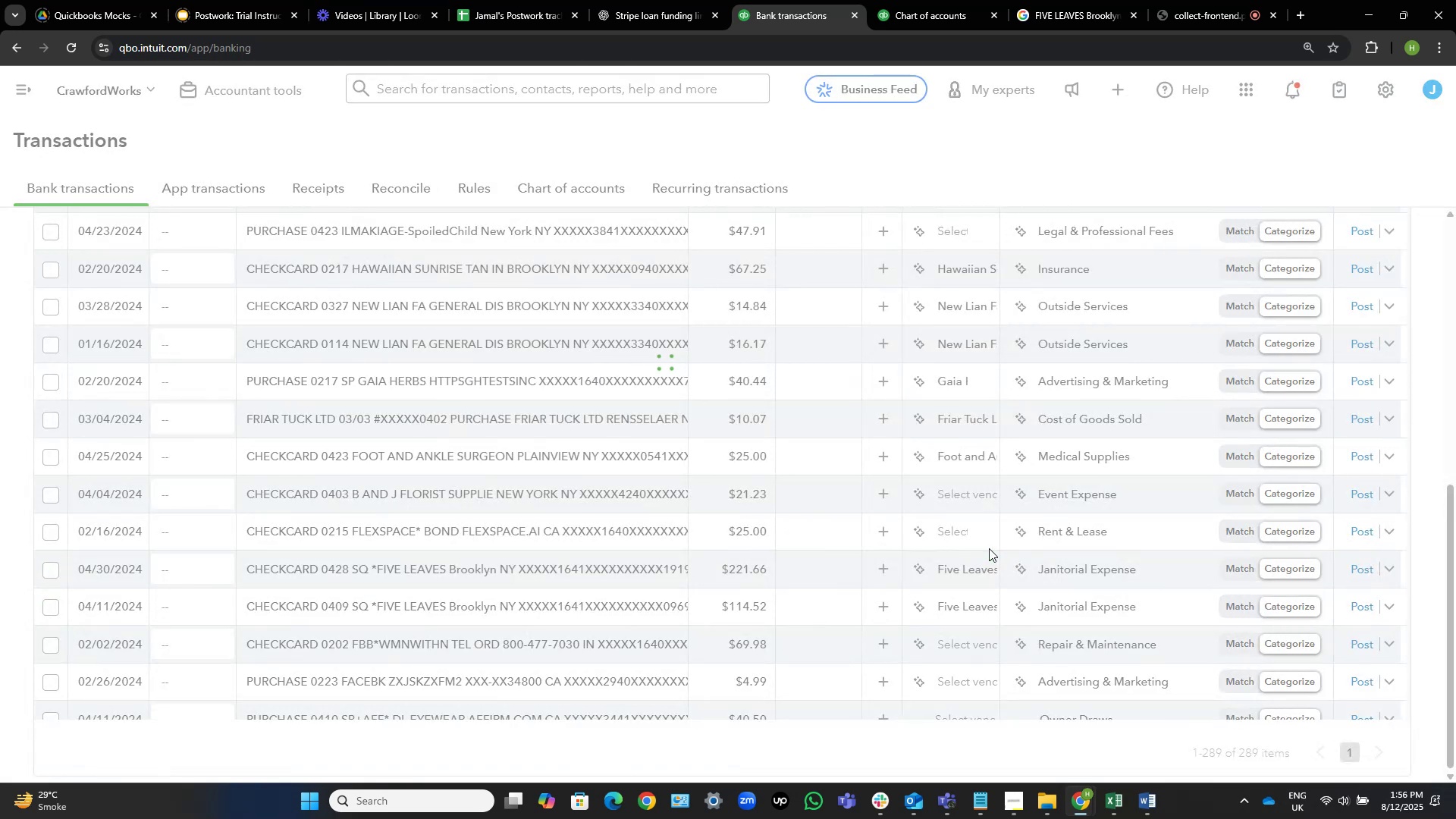 
mouse_move([956, 474])
 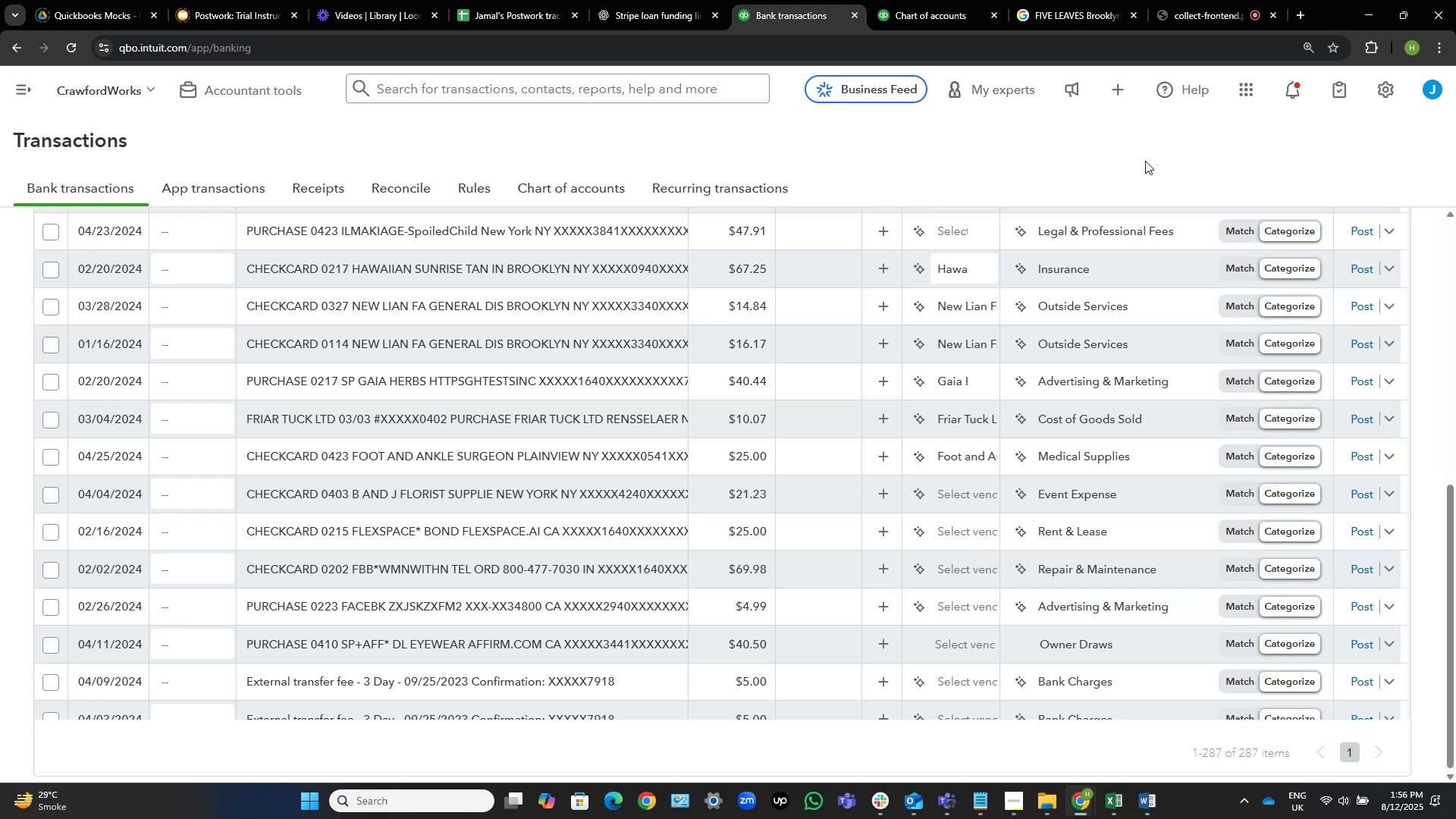 
wait(37.22)
 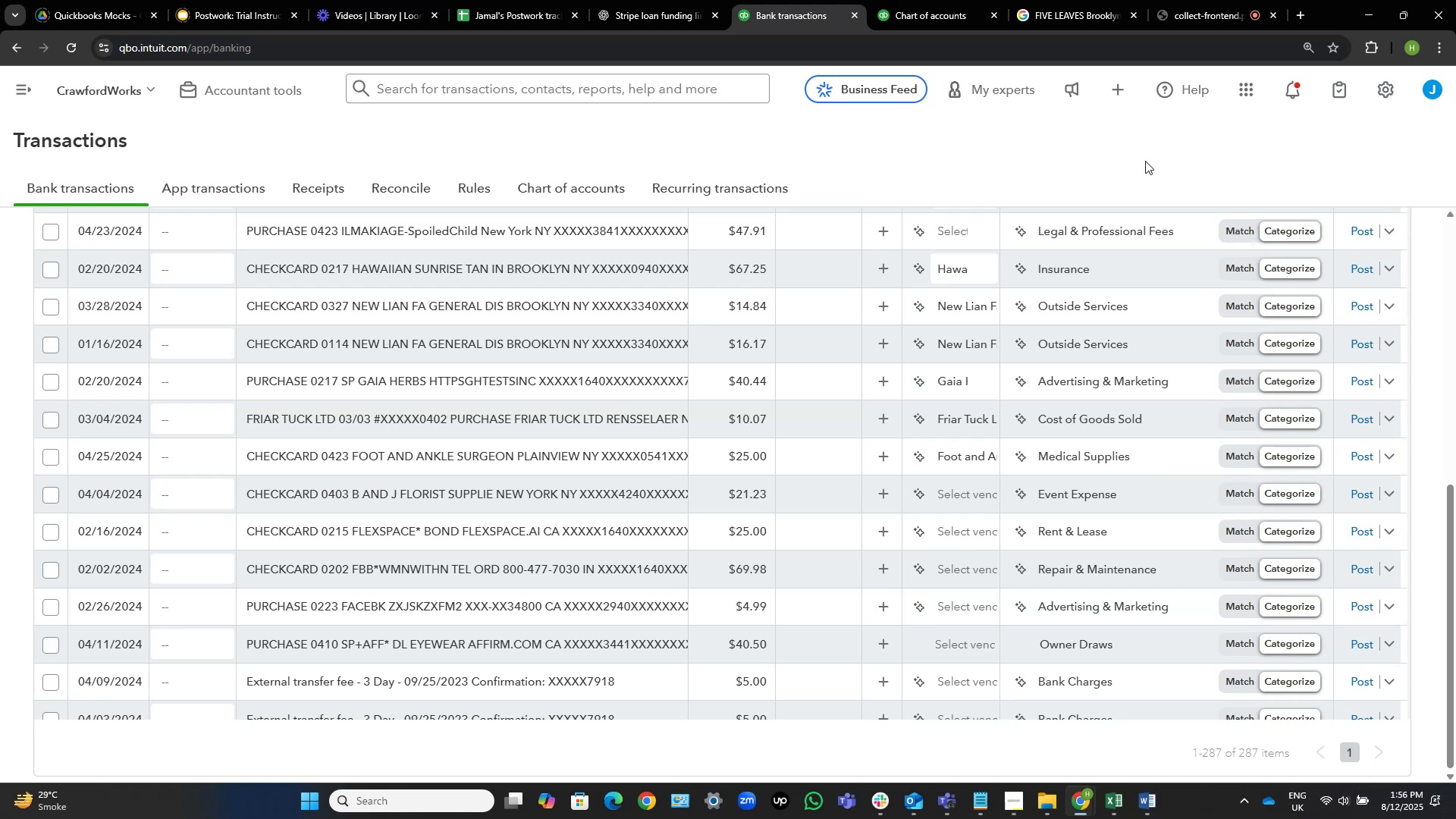 
scroll: coordinate [411, 273], scroll_direction: down, amount: 1.0
 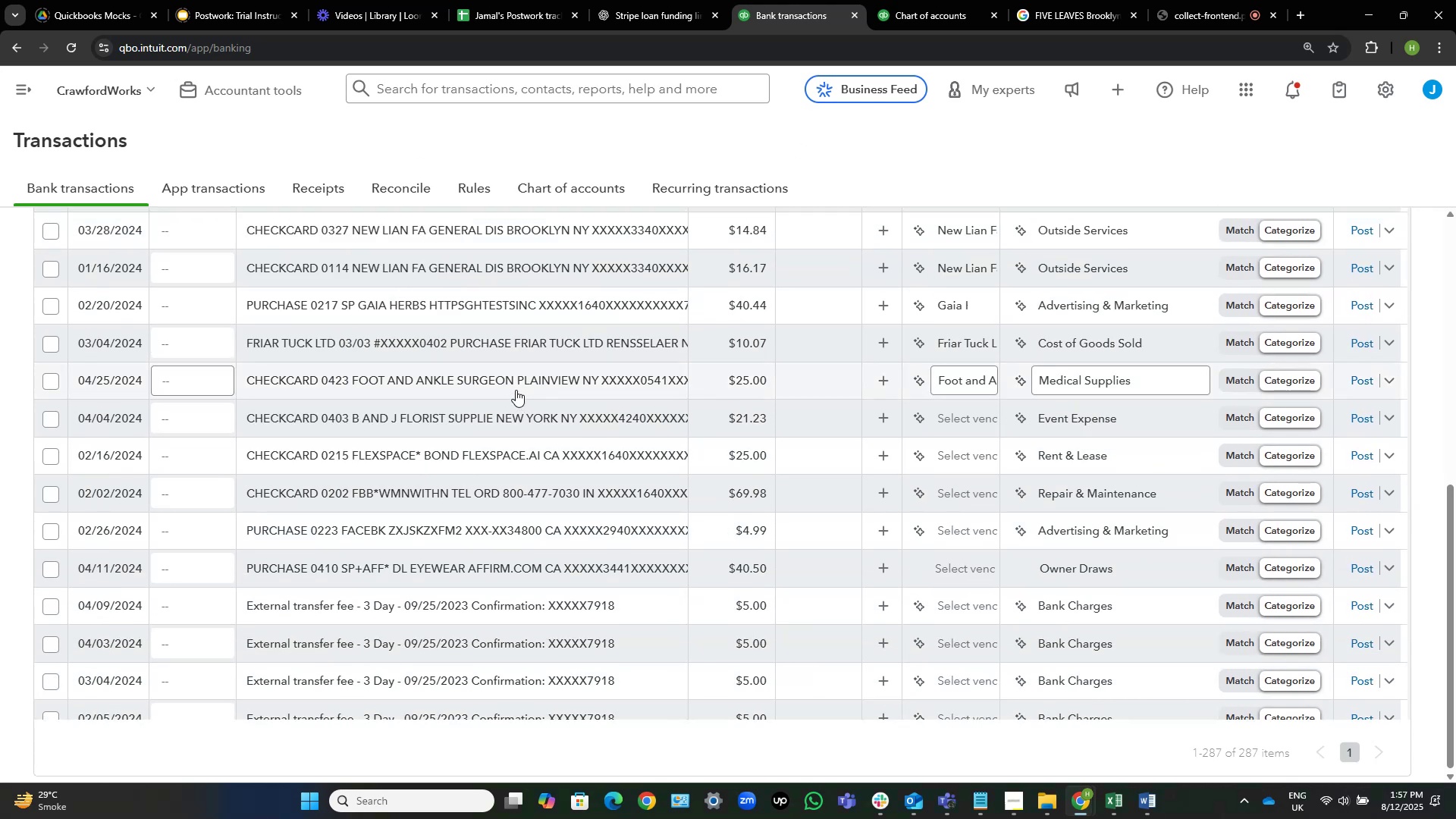 
wait(6.5)
 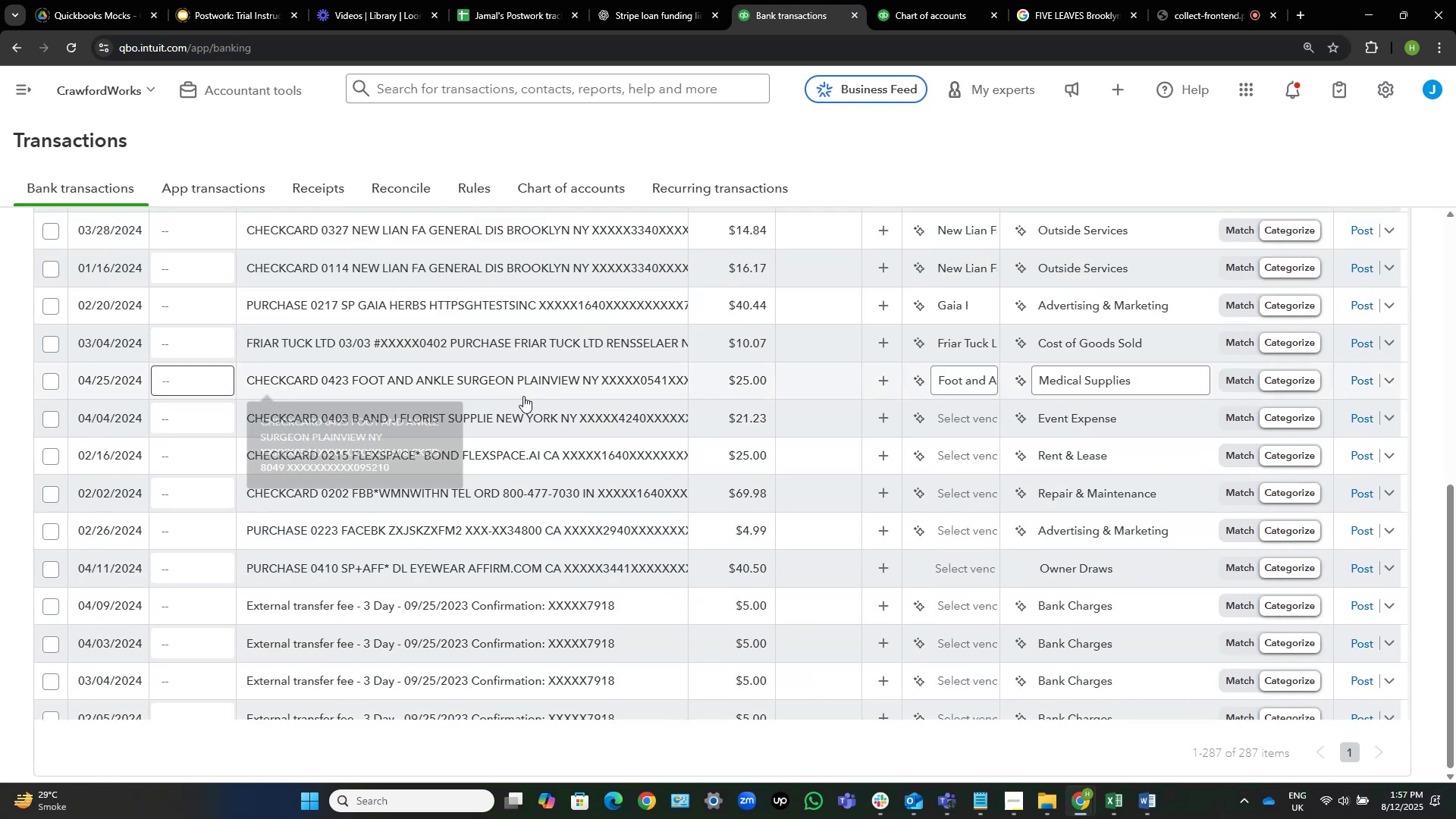 
scroll: coordinate [516, 390], scroll_direction: up, amount: 1.0
 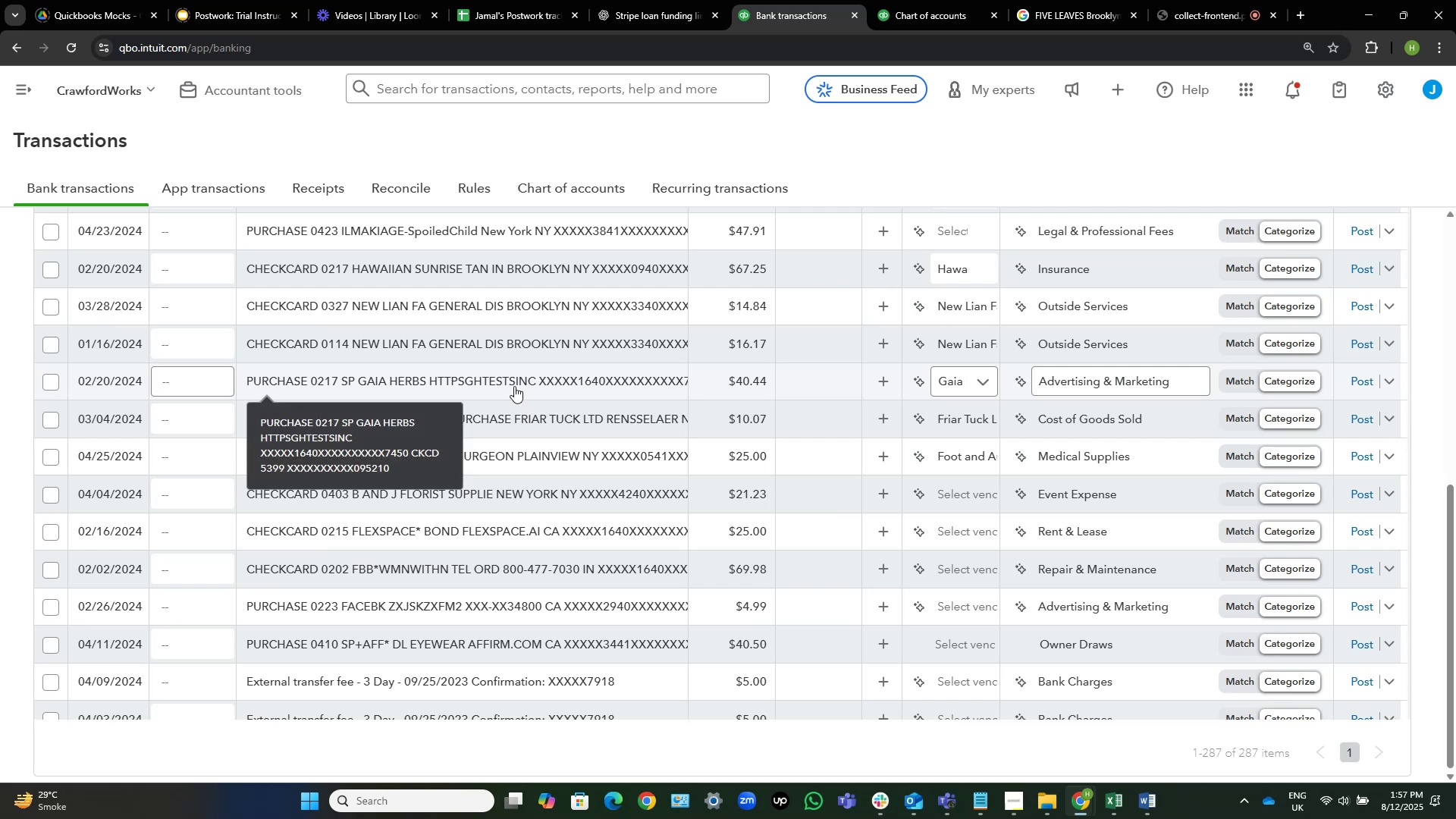 
scroll: coordinate [514, 386], scroll_direction: down, amount: 1.0
 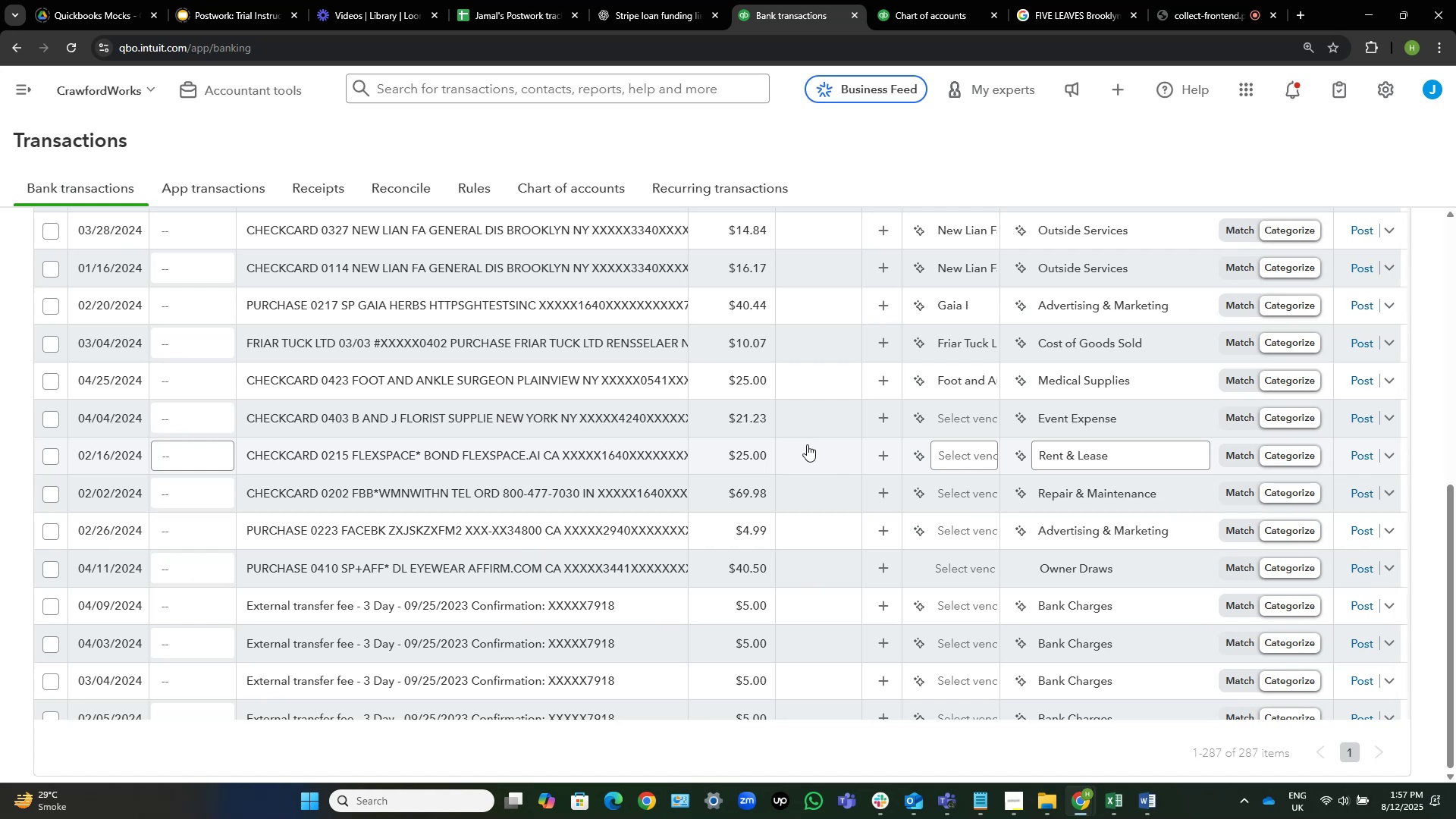 
wait(23.51)
 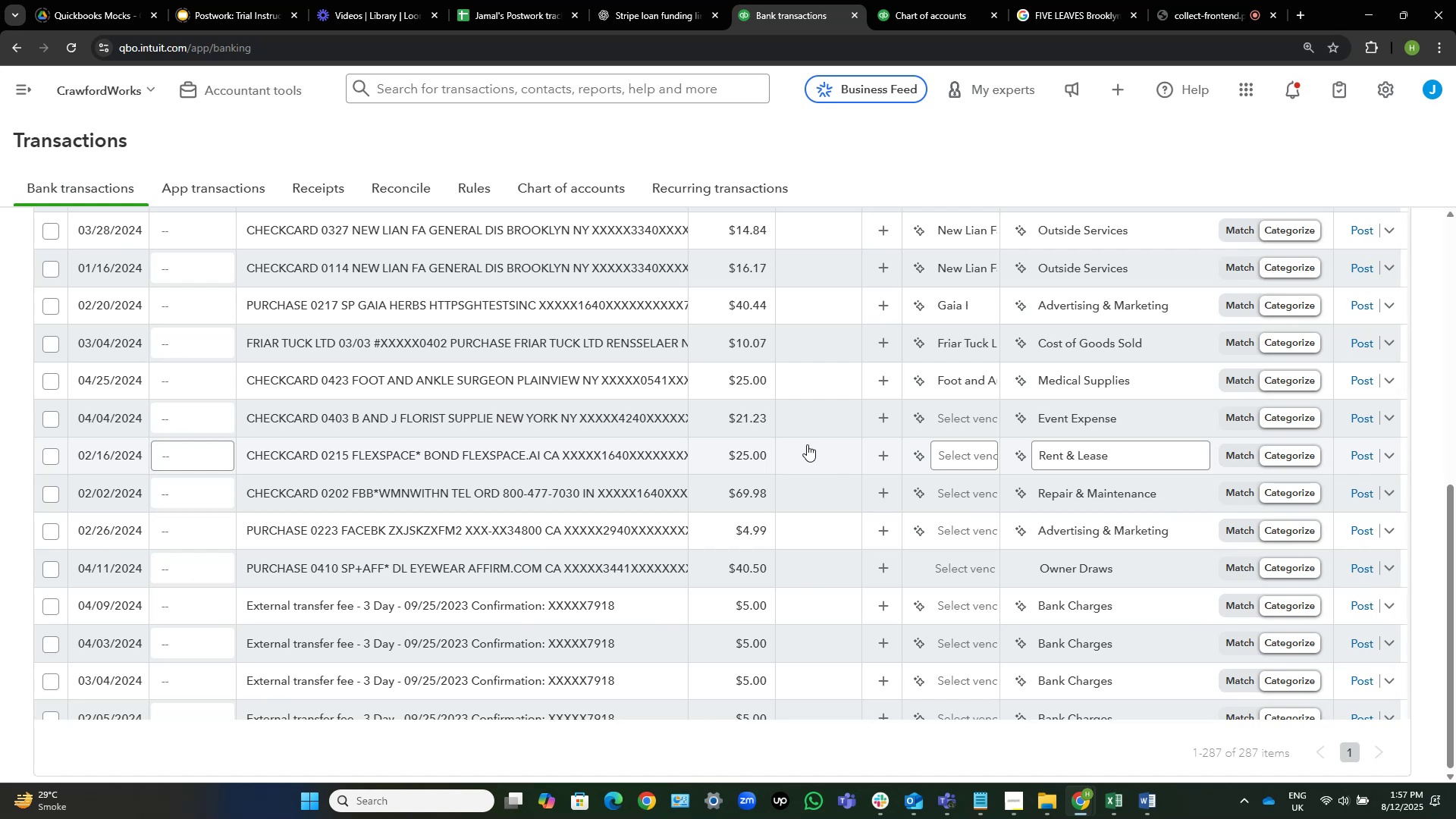 
scroll: coordinate [688, 555], scroll_direction: down, amount: 4.0
 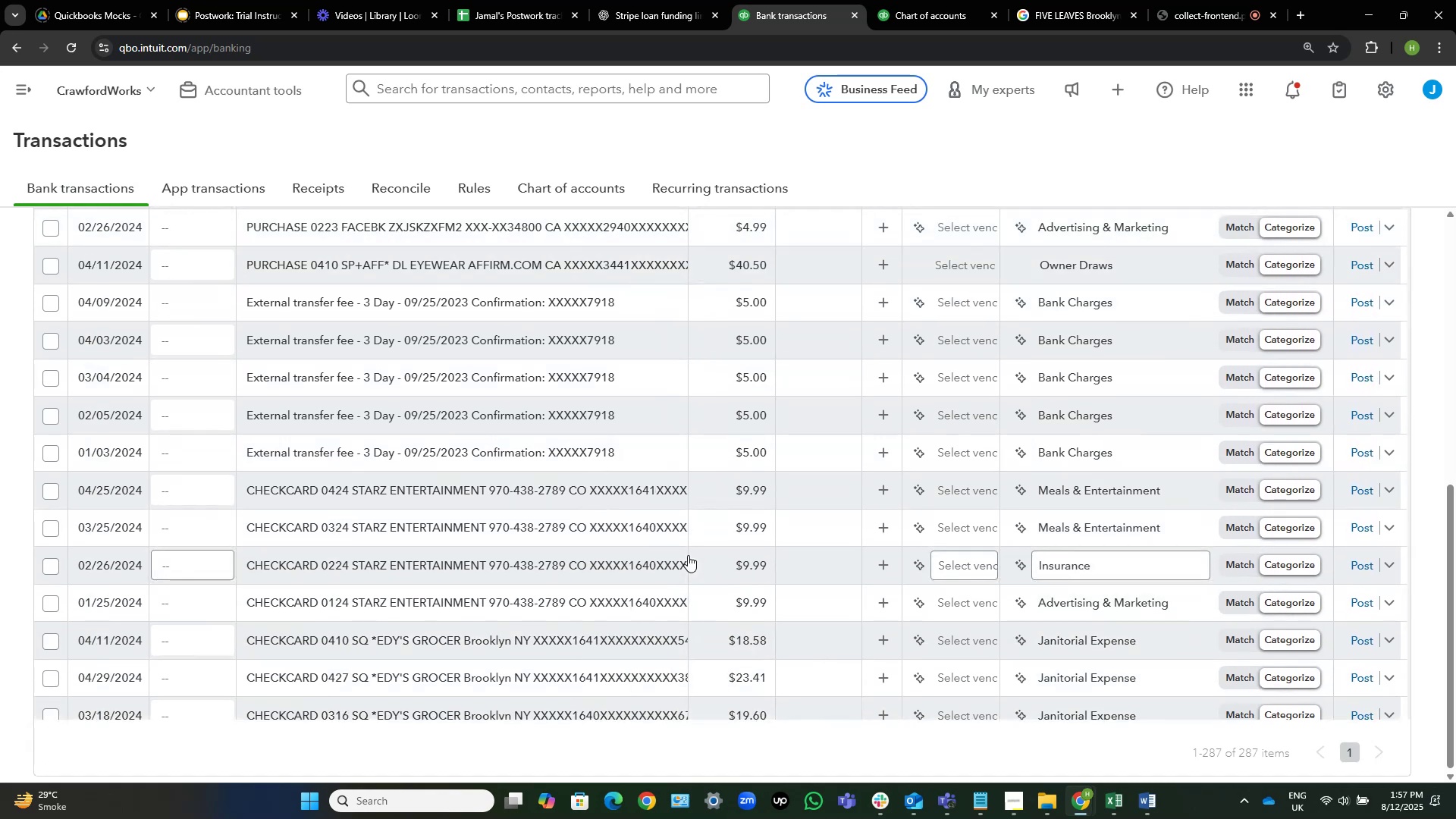 
scroll: coordinate [688, 555], scroll_direction: up, amount: 3.0
 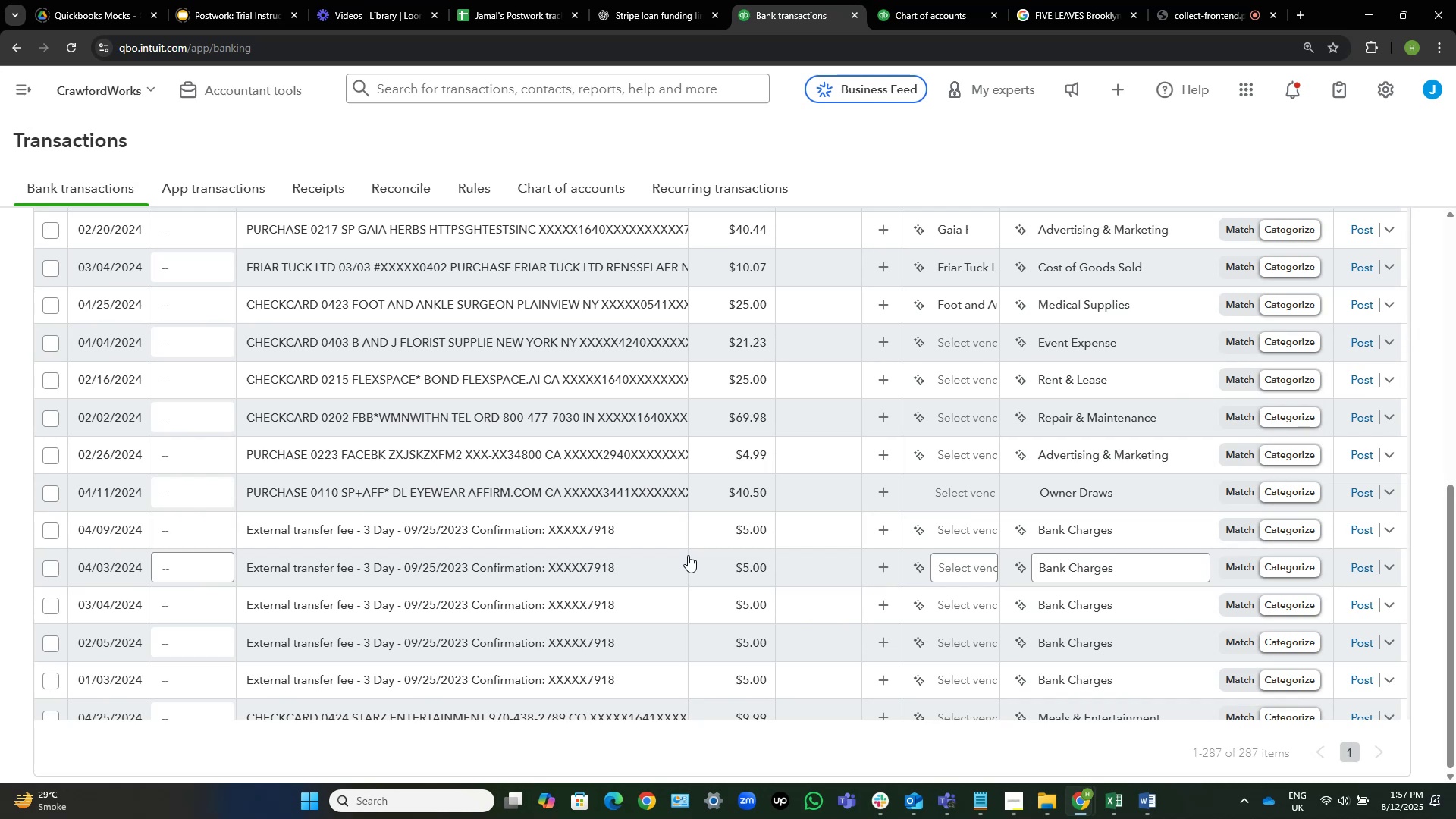 
wait(11.39)
 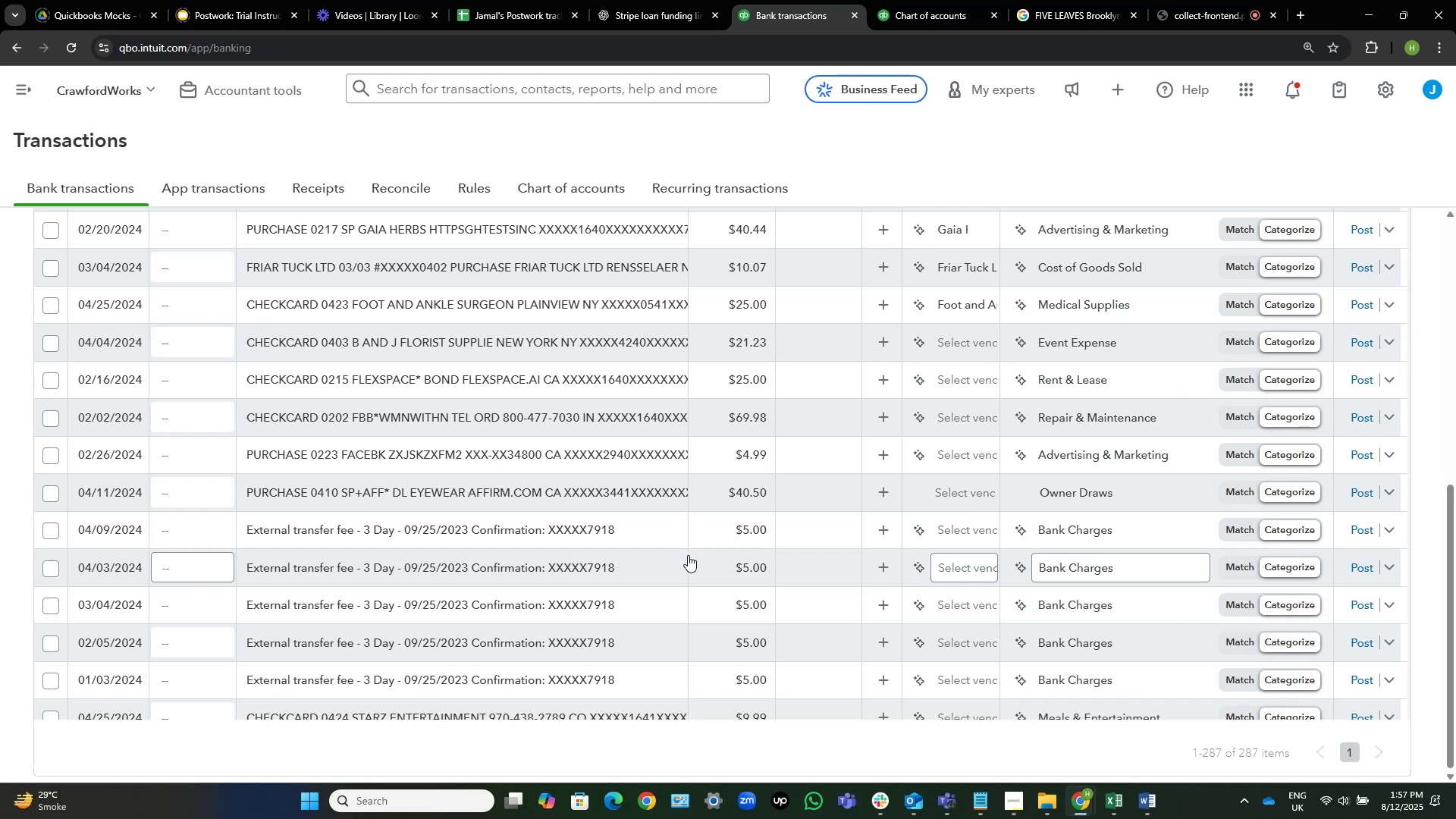 
scroll: coordinate [688, 555], scroll_direction: up, amount: 2.0
 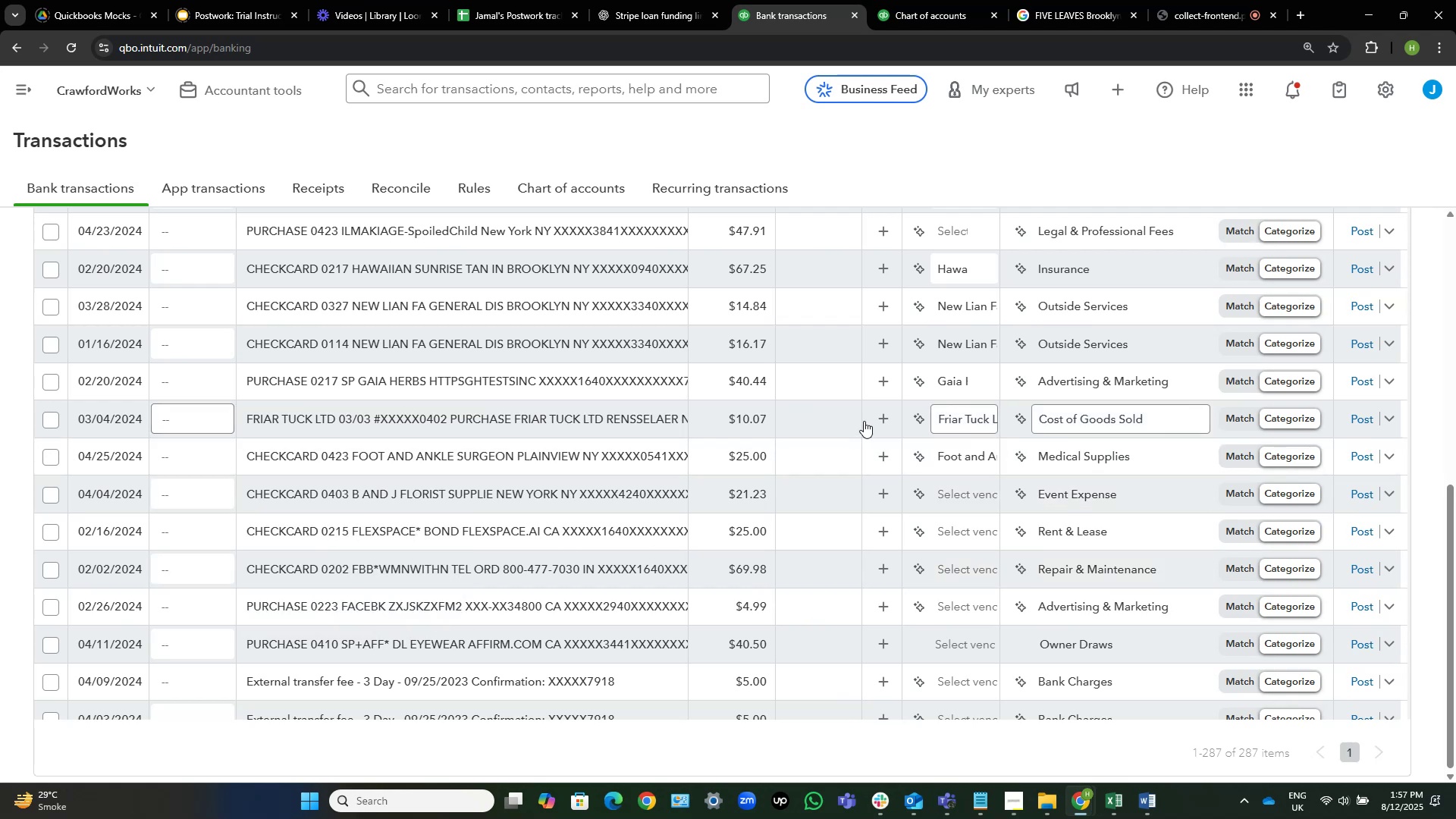 
left_click([949, 492])
 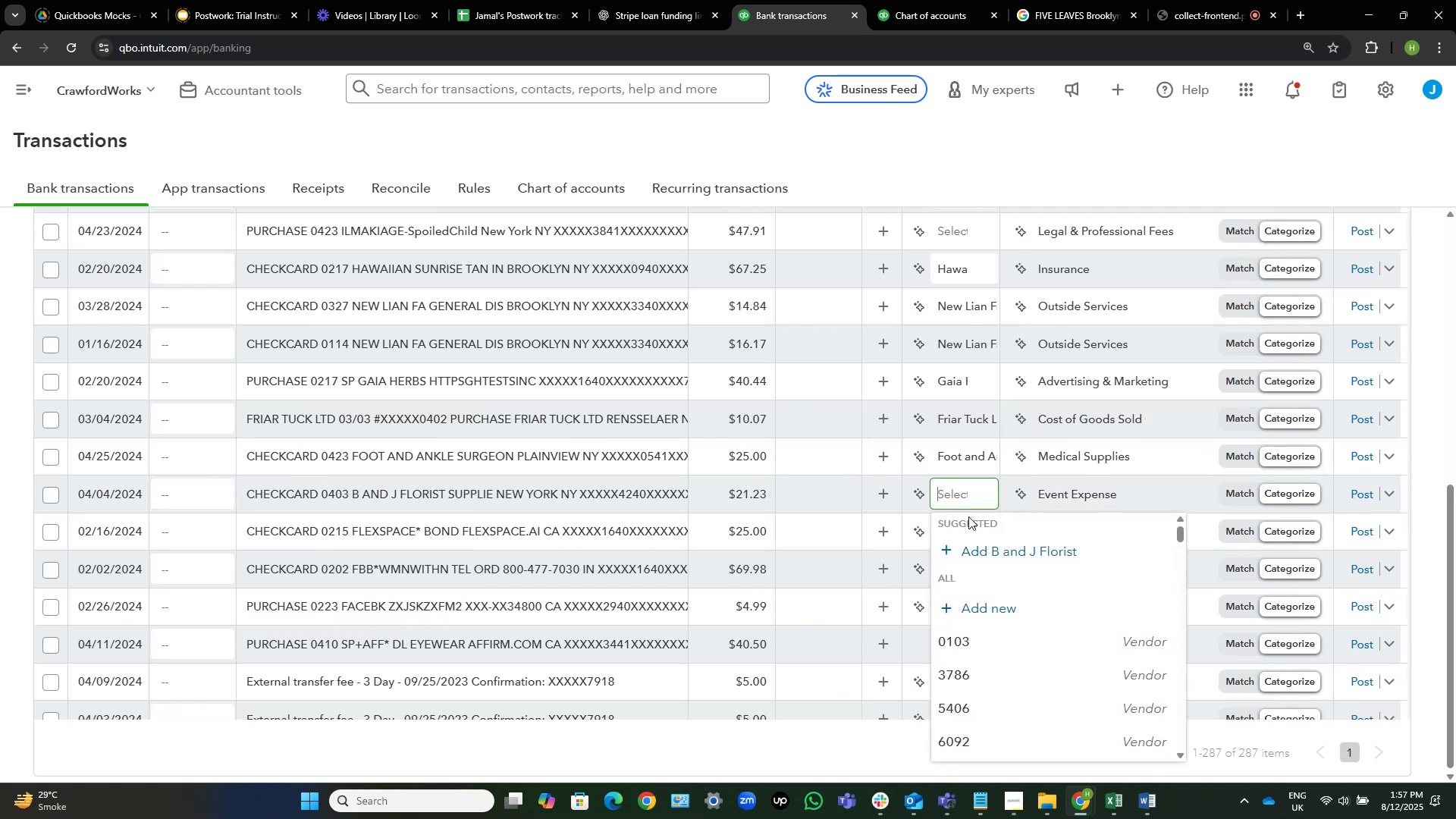 
left_click([1055, 548])
 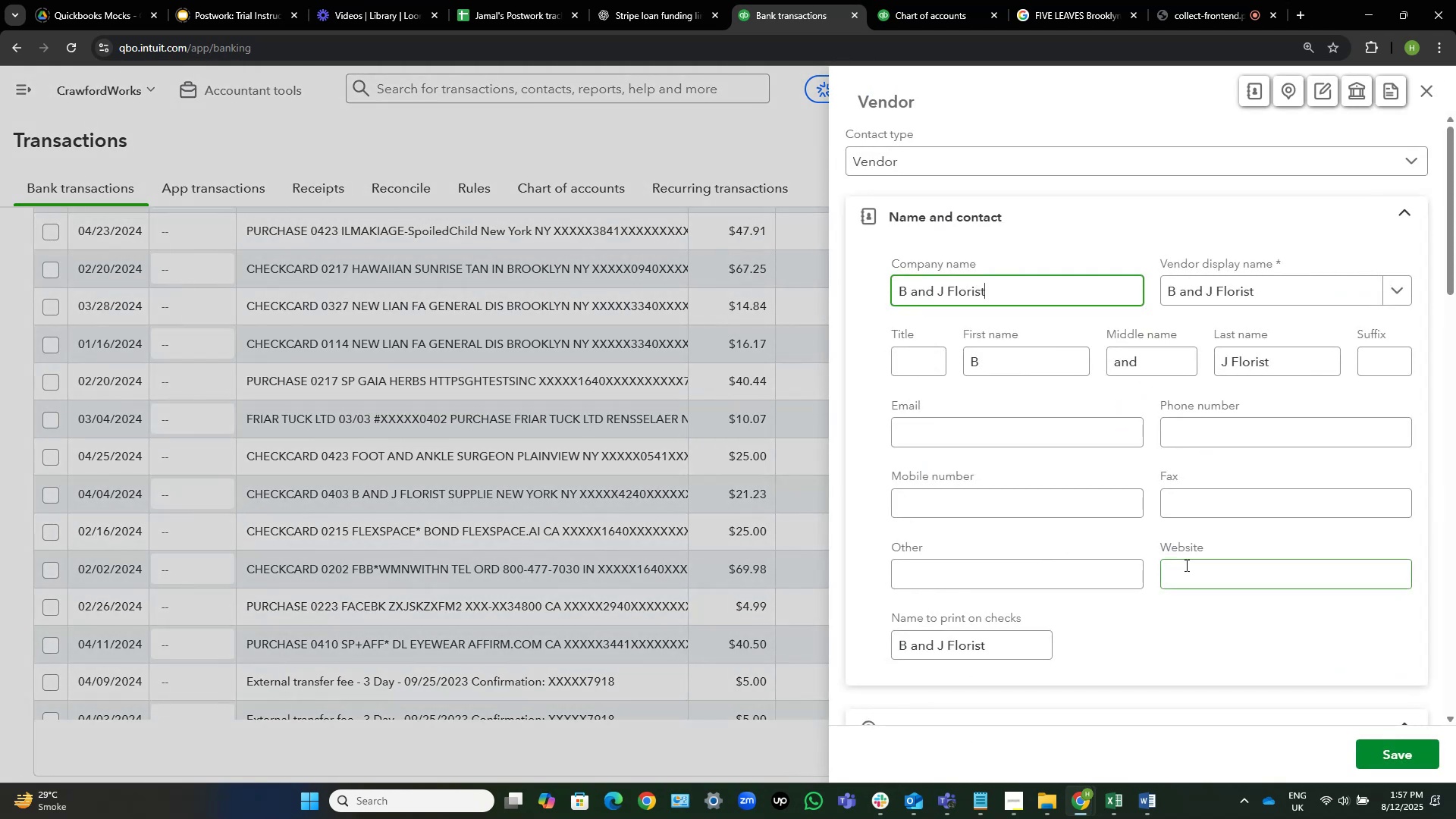 
left_click([1373, 751])
 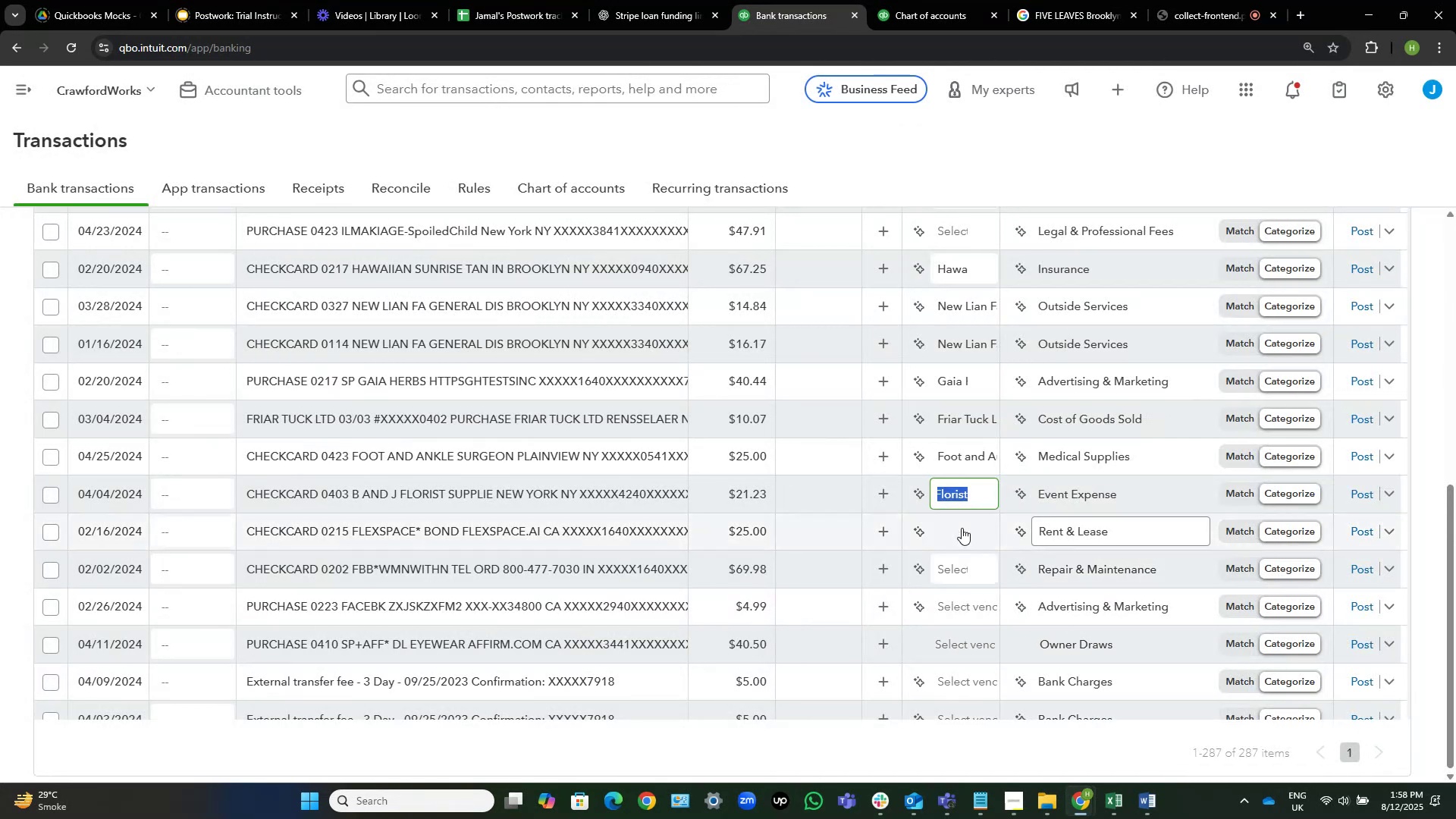 
wait(7.57)
 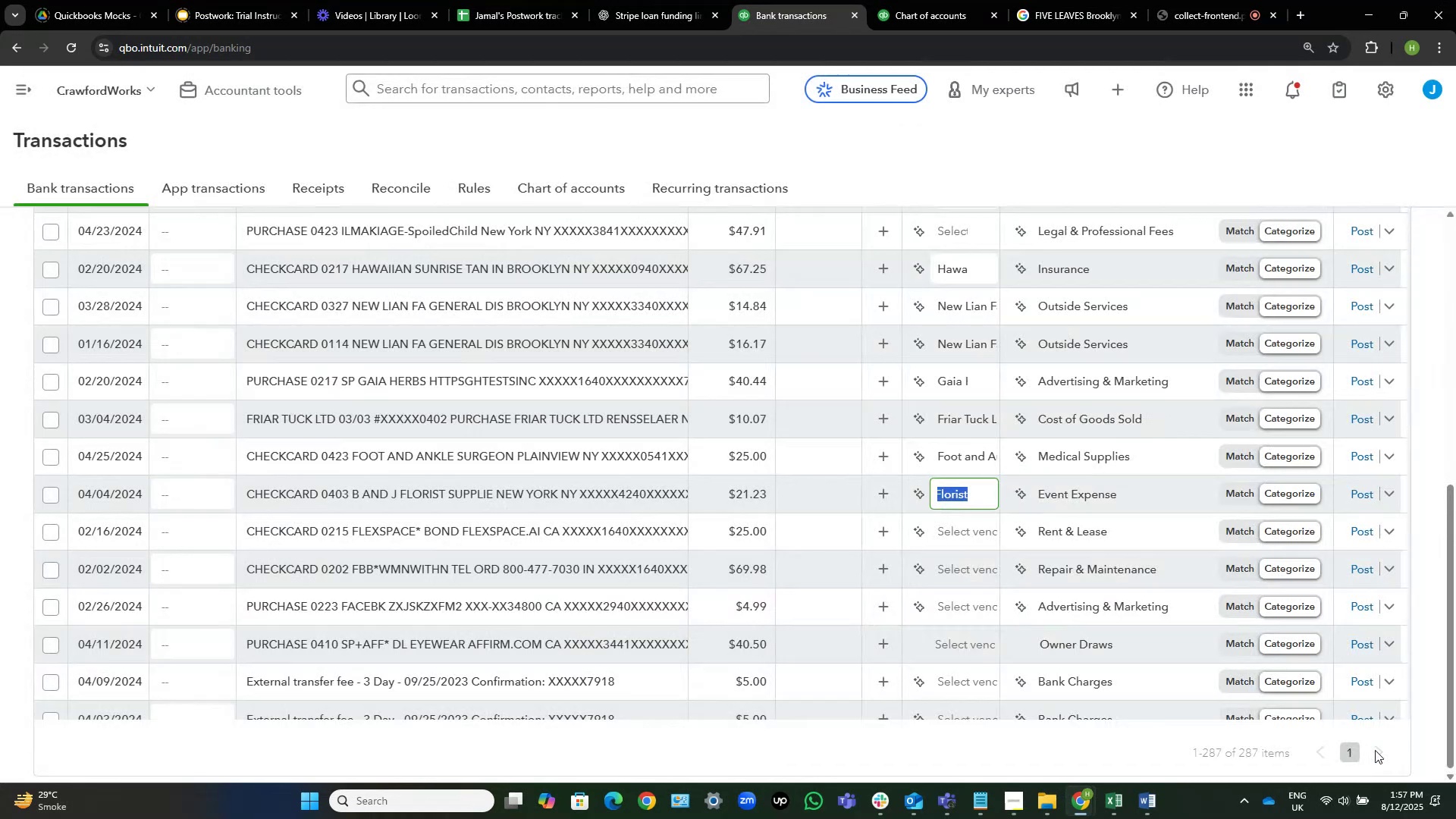 
left_click([962, 528])
 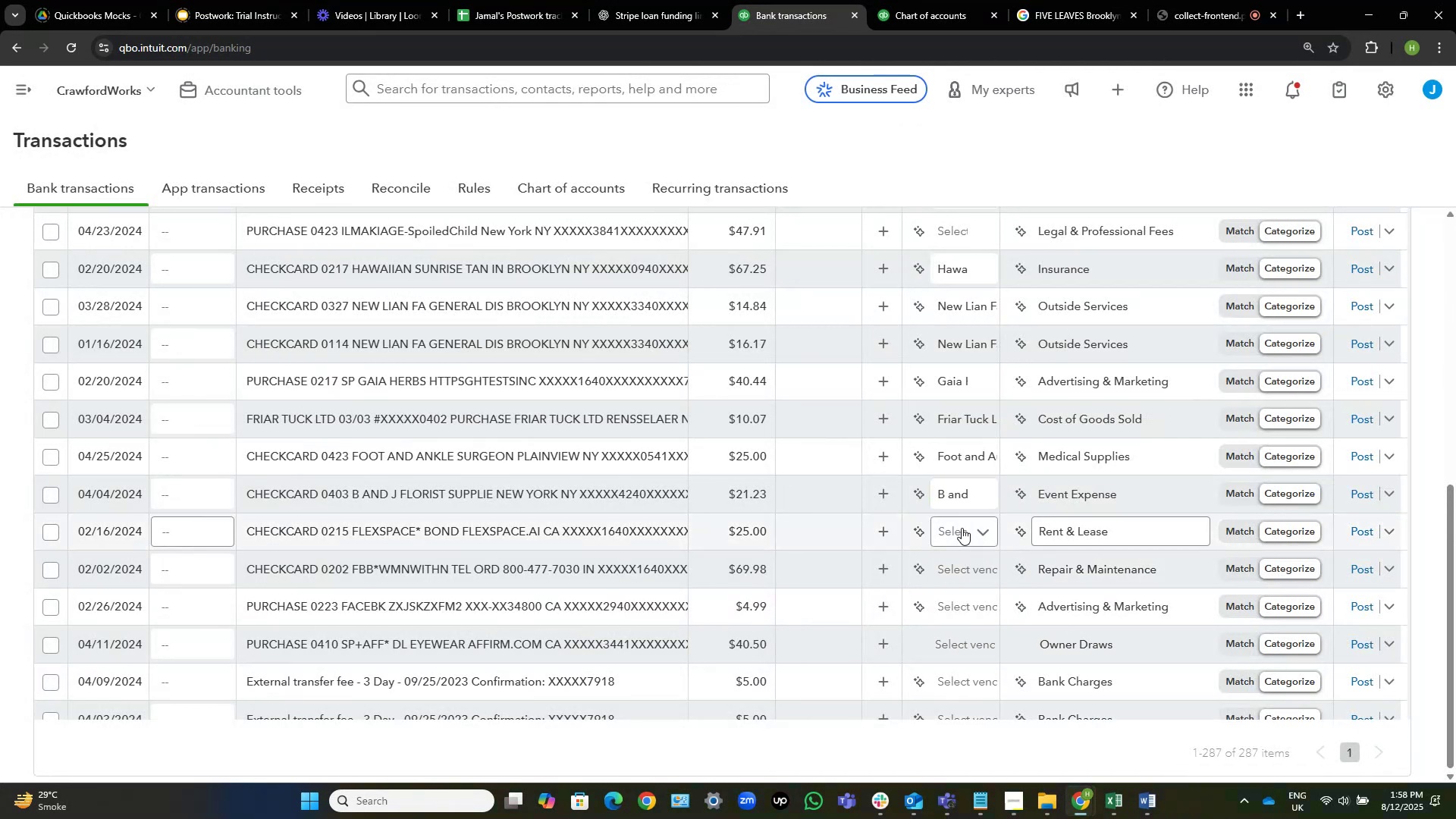 
left_click([962, 528])
 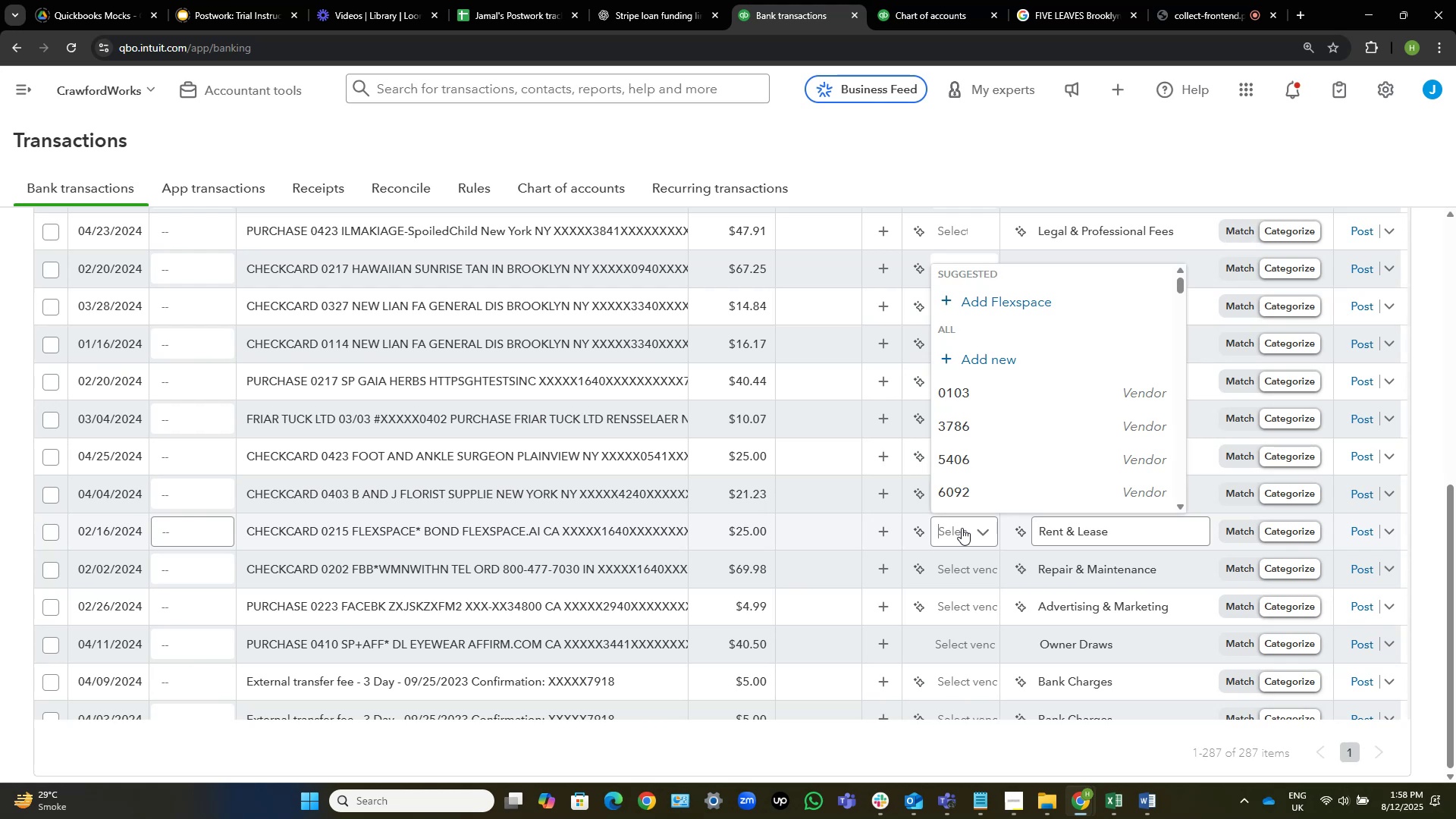 
wait(5.79)
 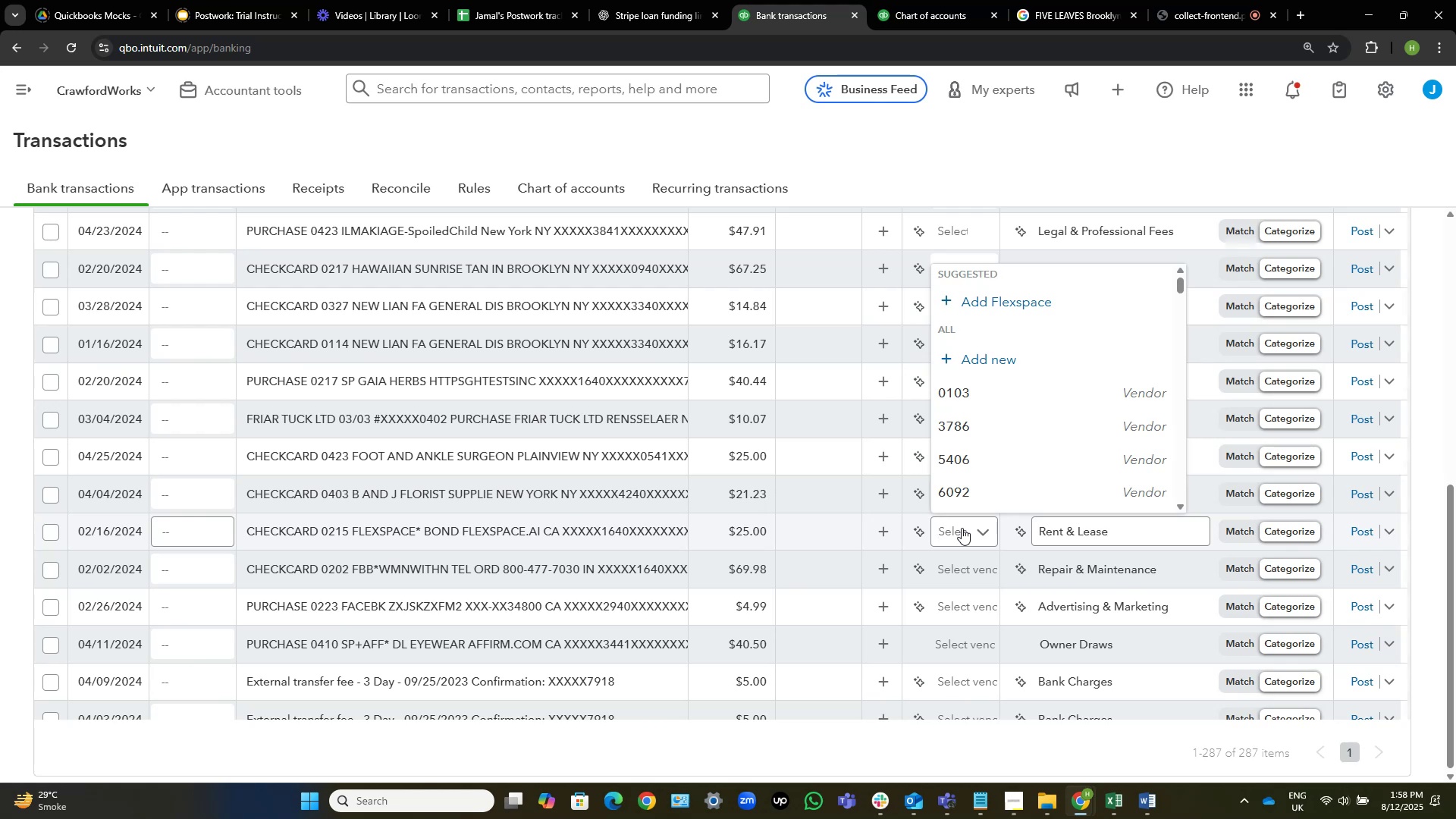 
left_click([1023, 296])
 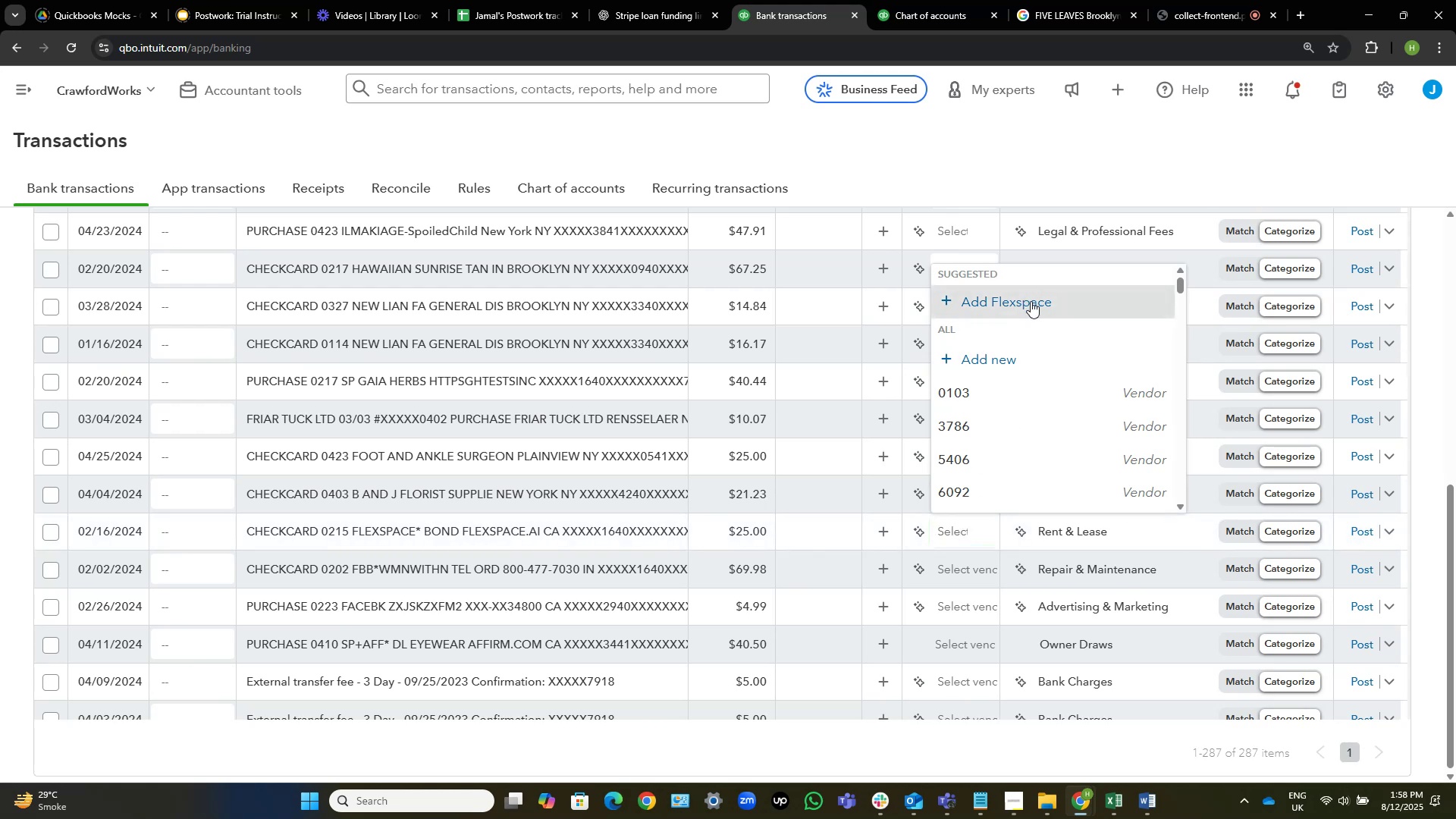 
mouse_move([1146, 356])
 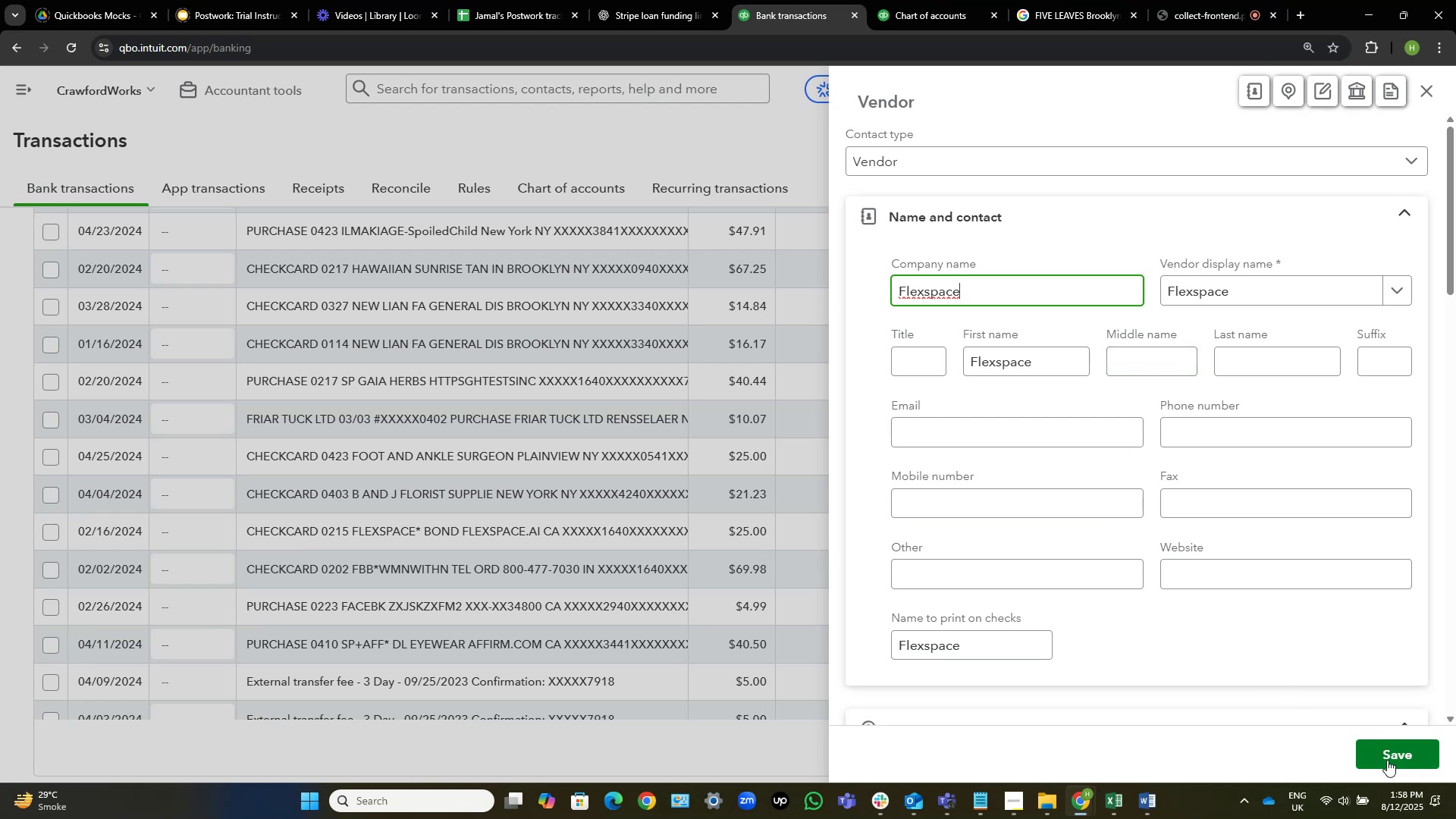 
left_click([1403, 753])
 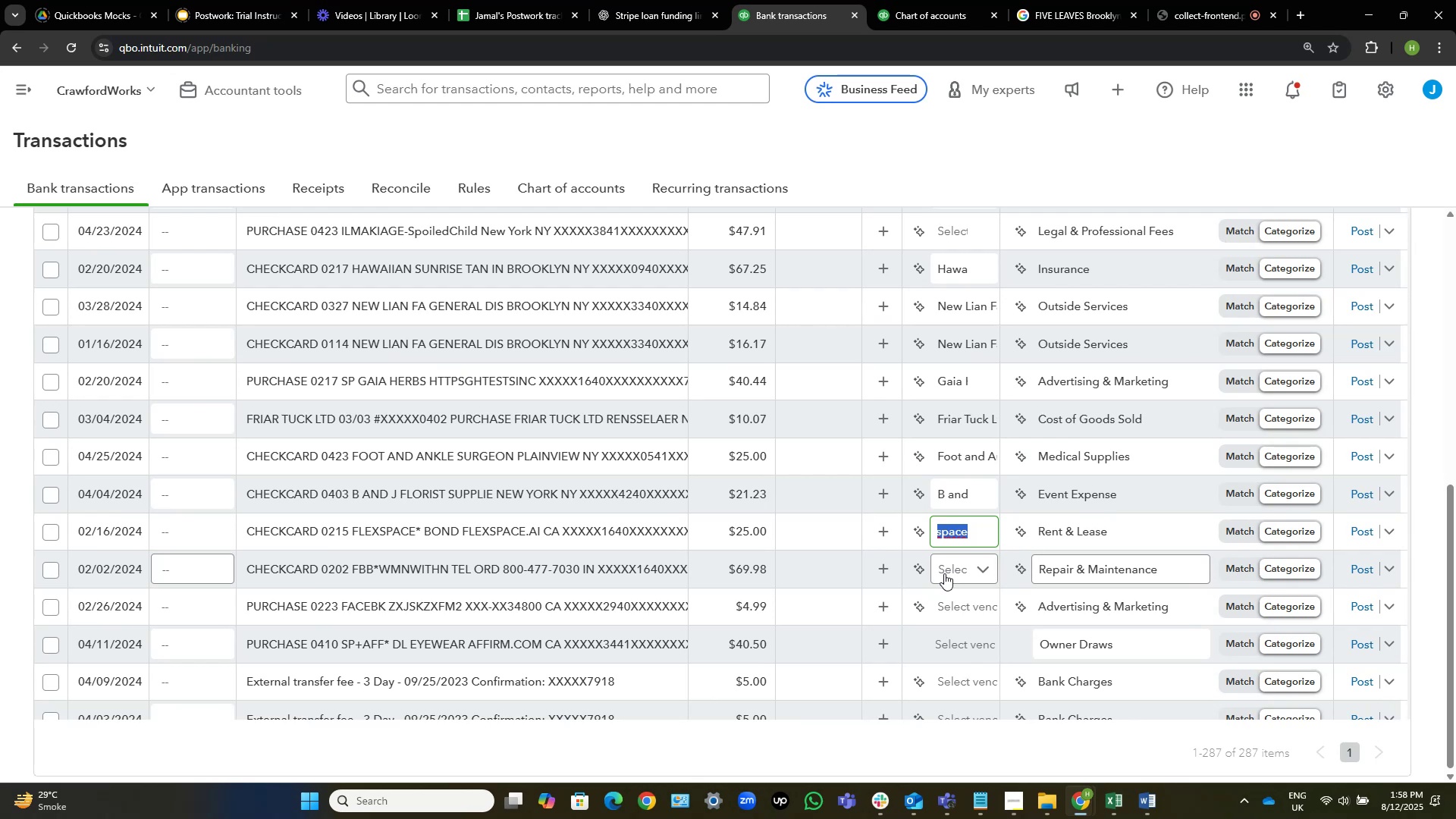 
wait(33.1)
 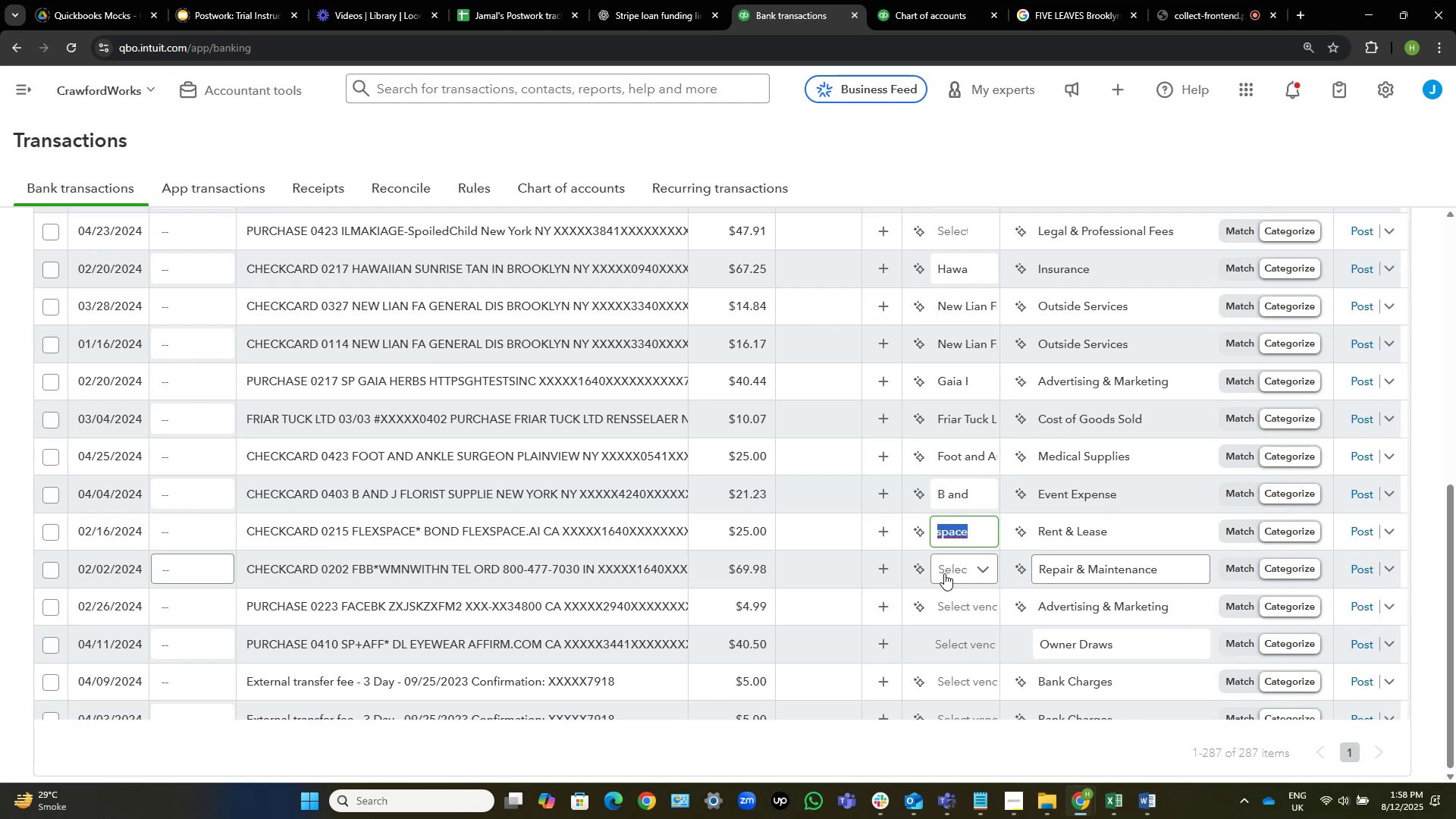 
left_click([944, 573])
 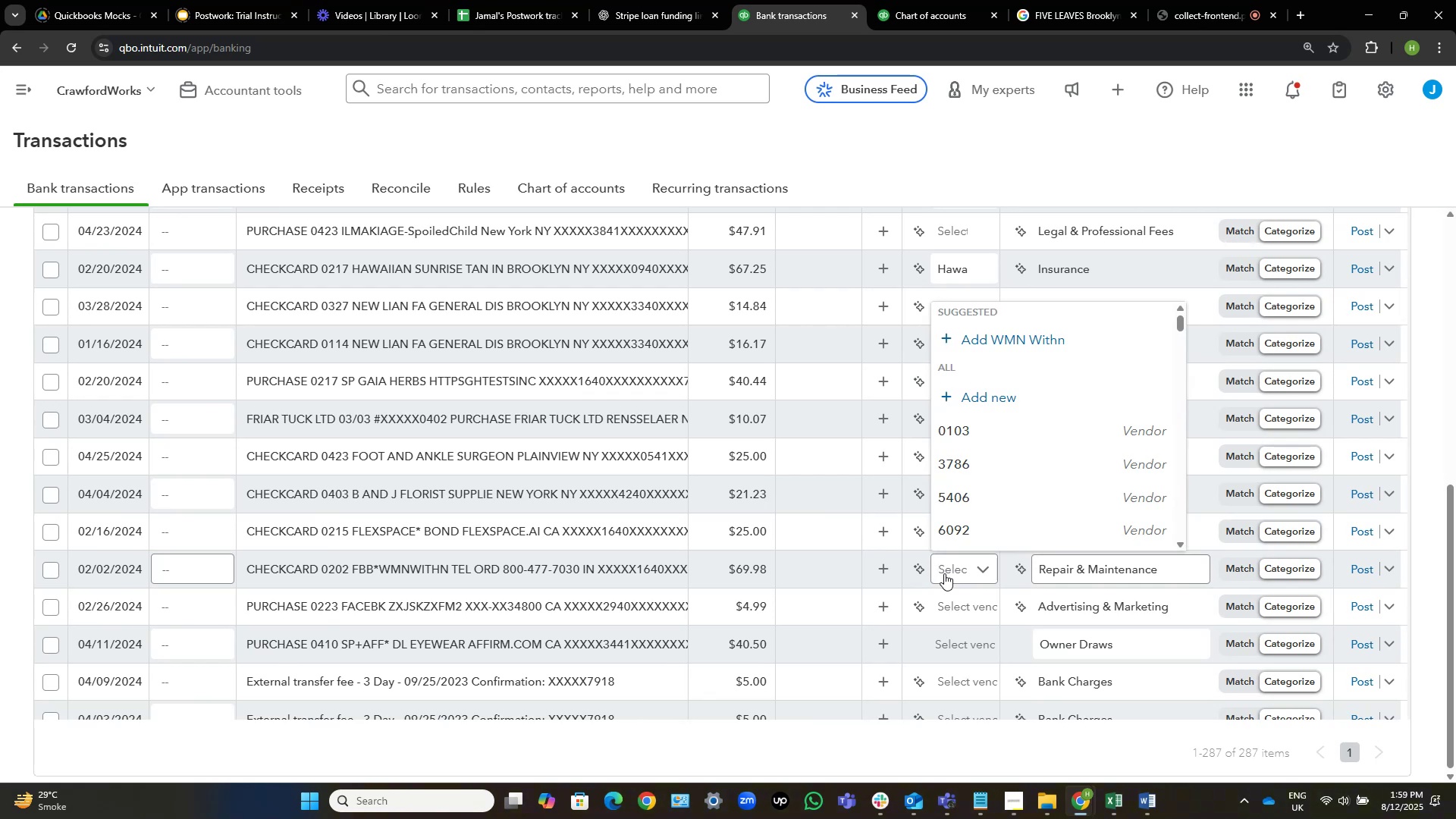 
wait(7.63)
 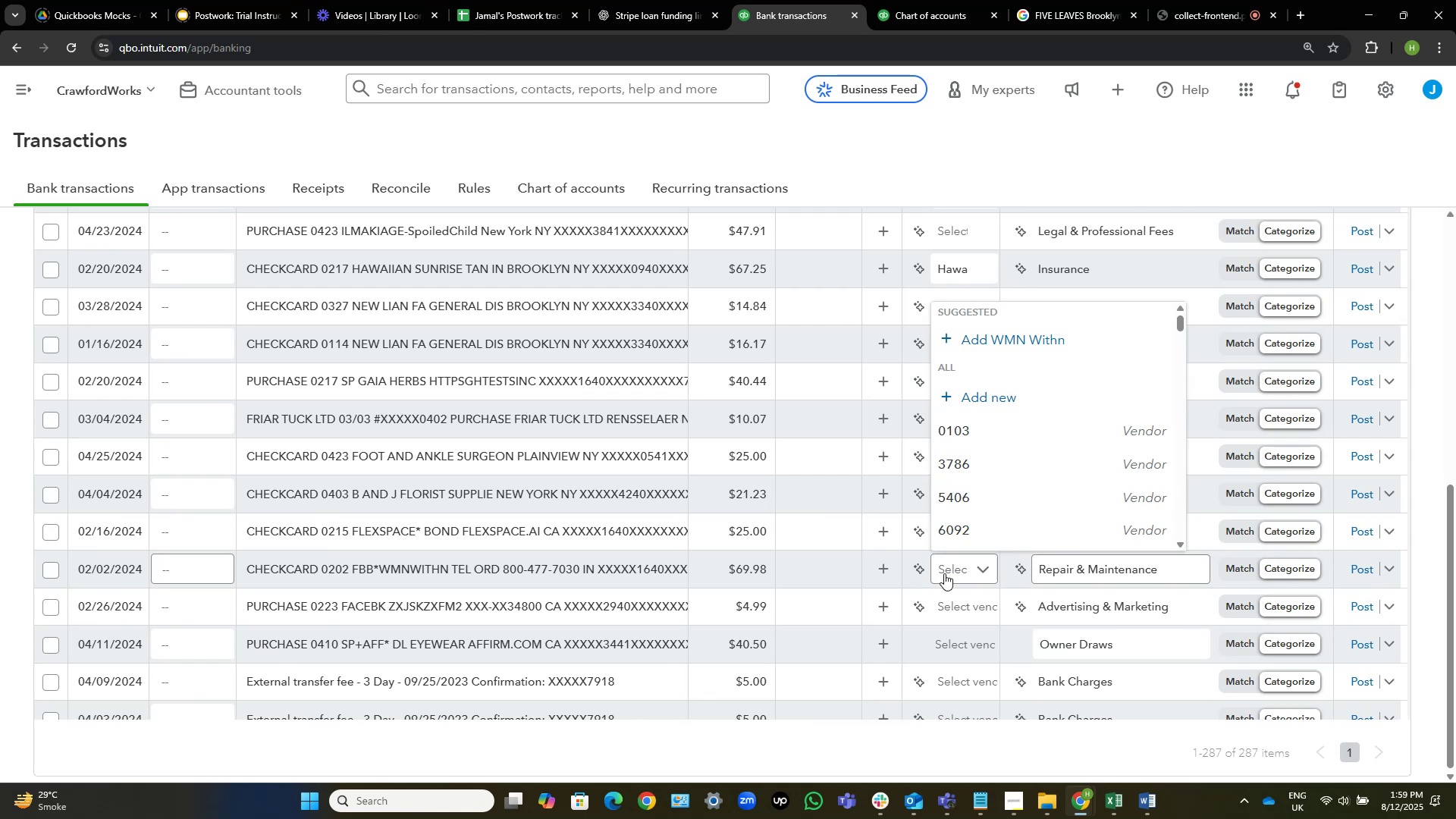 
left_click([506, 574])
 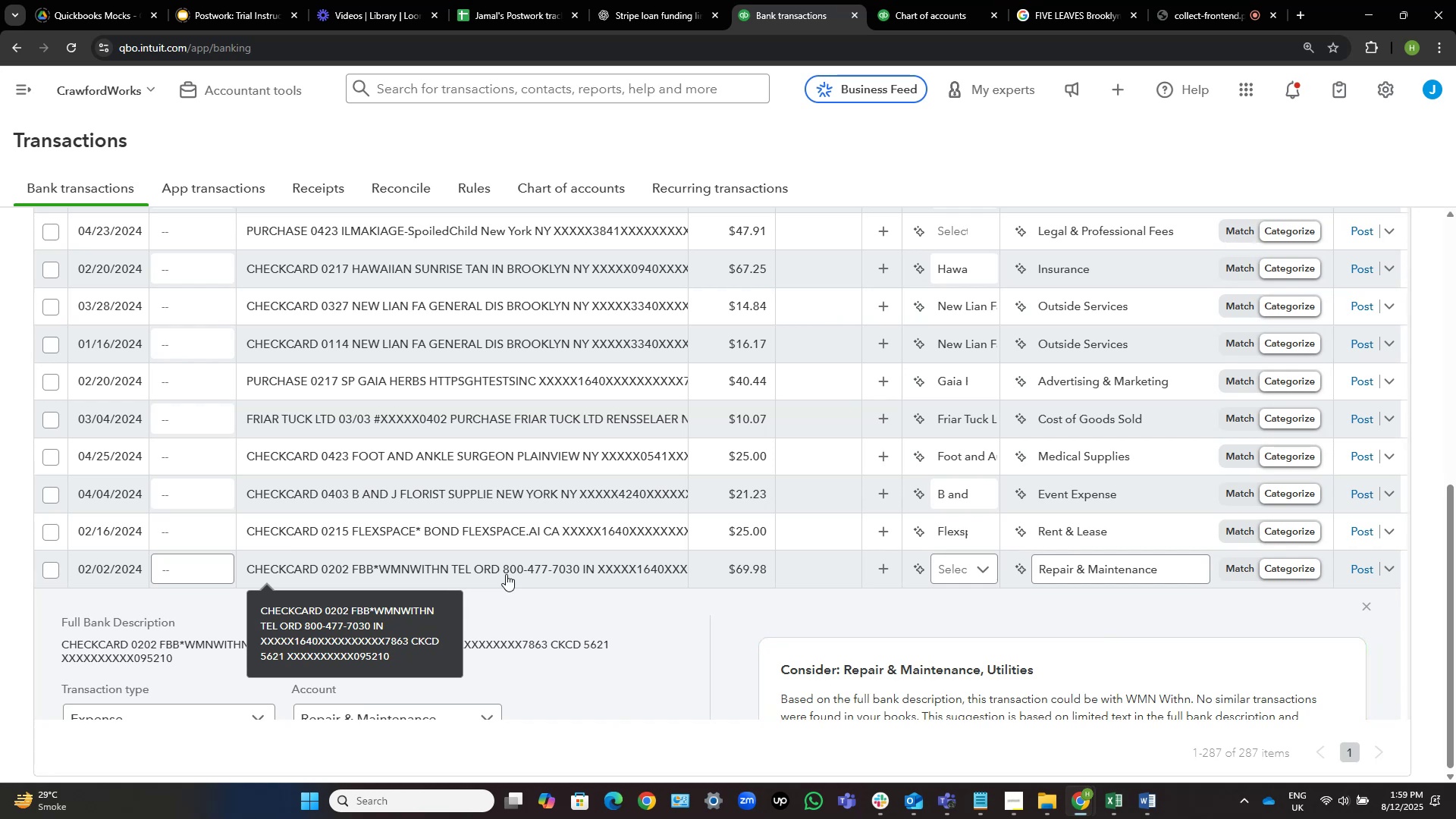 
wait(15.32)
 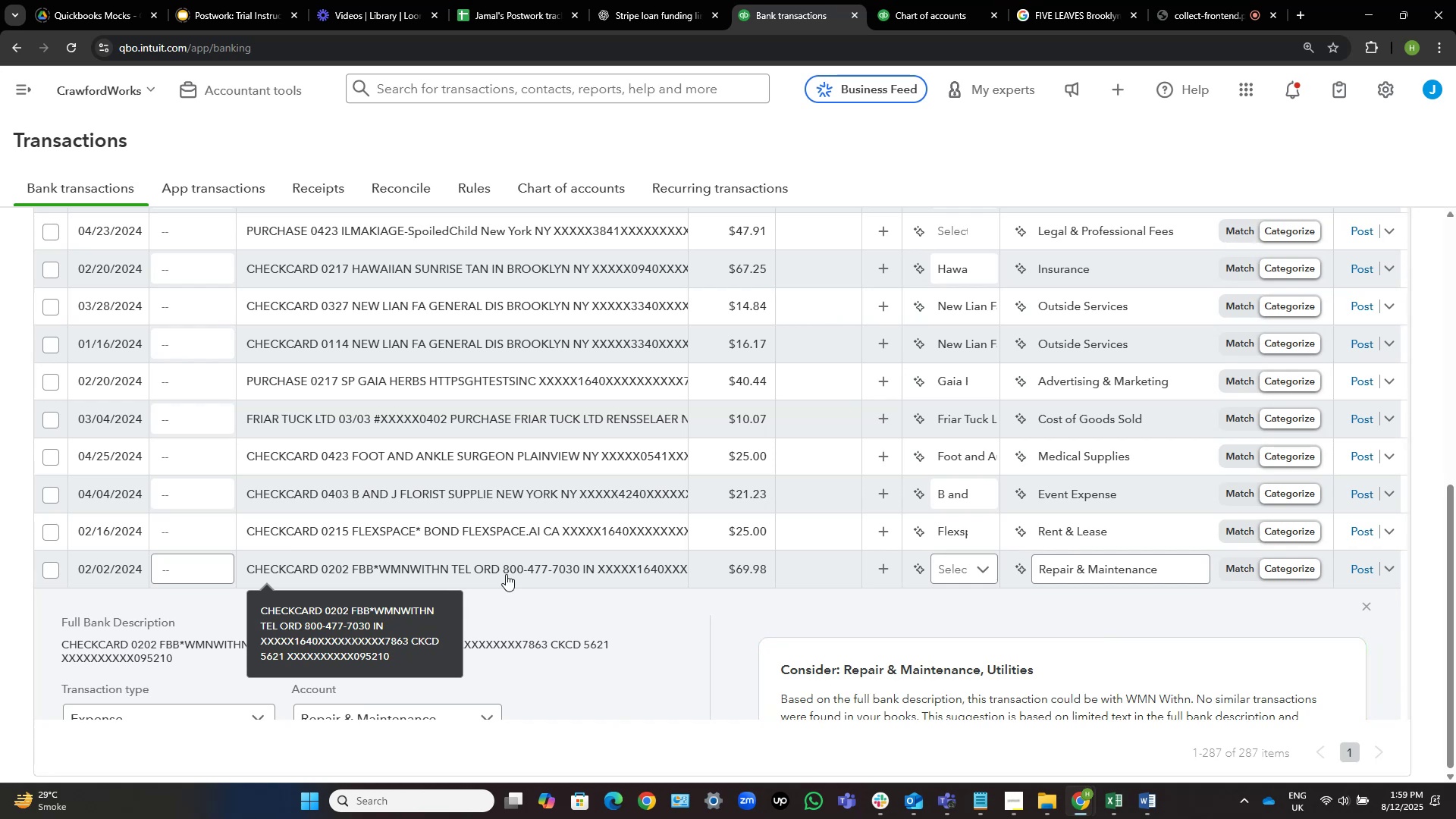 
scroll: coordinate [585, 476], scroll_direction: down, amount: 4.0
 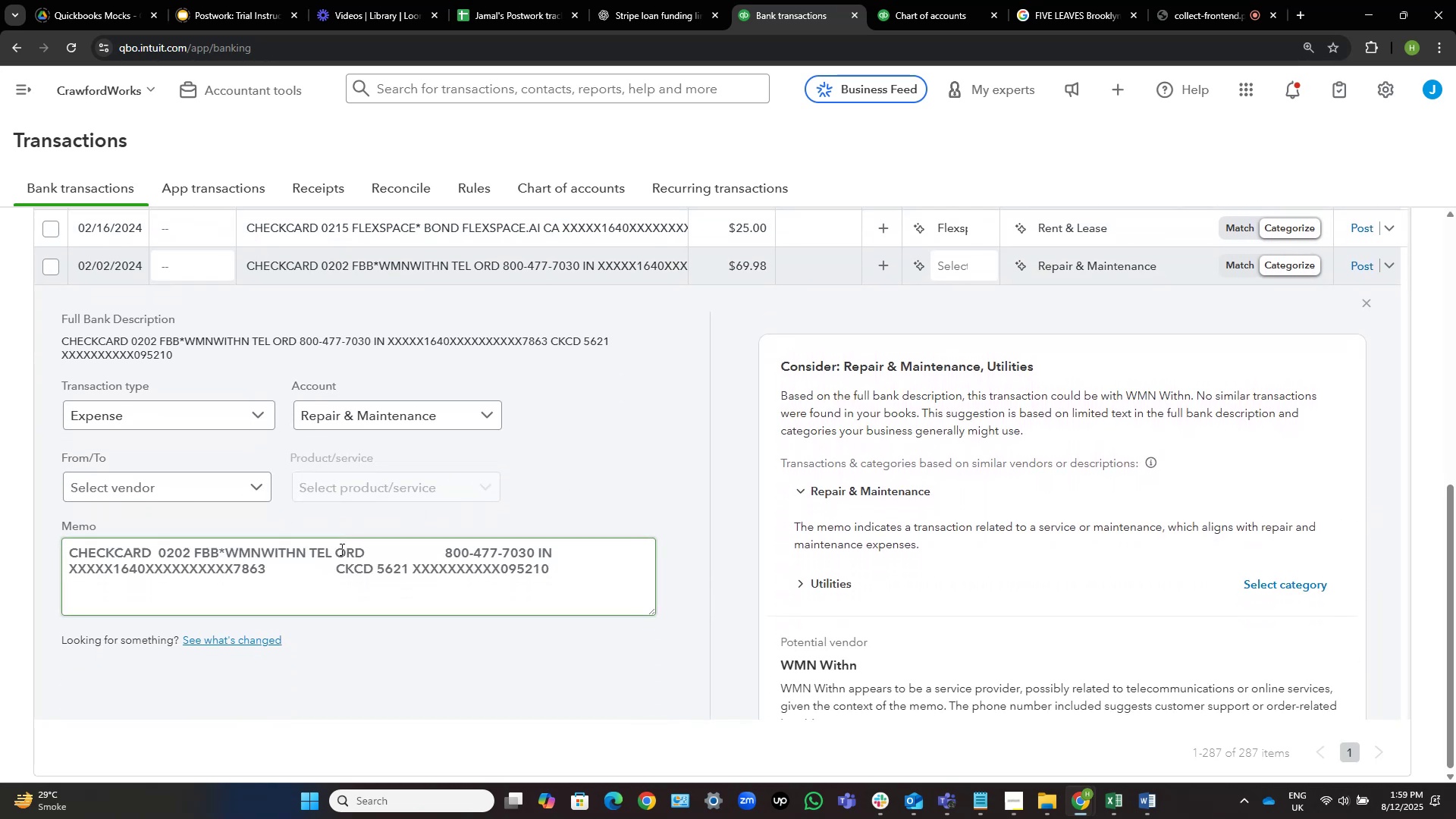 
wait(5.2)
 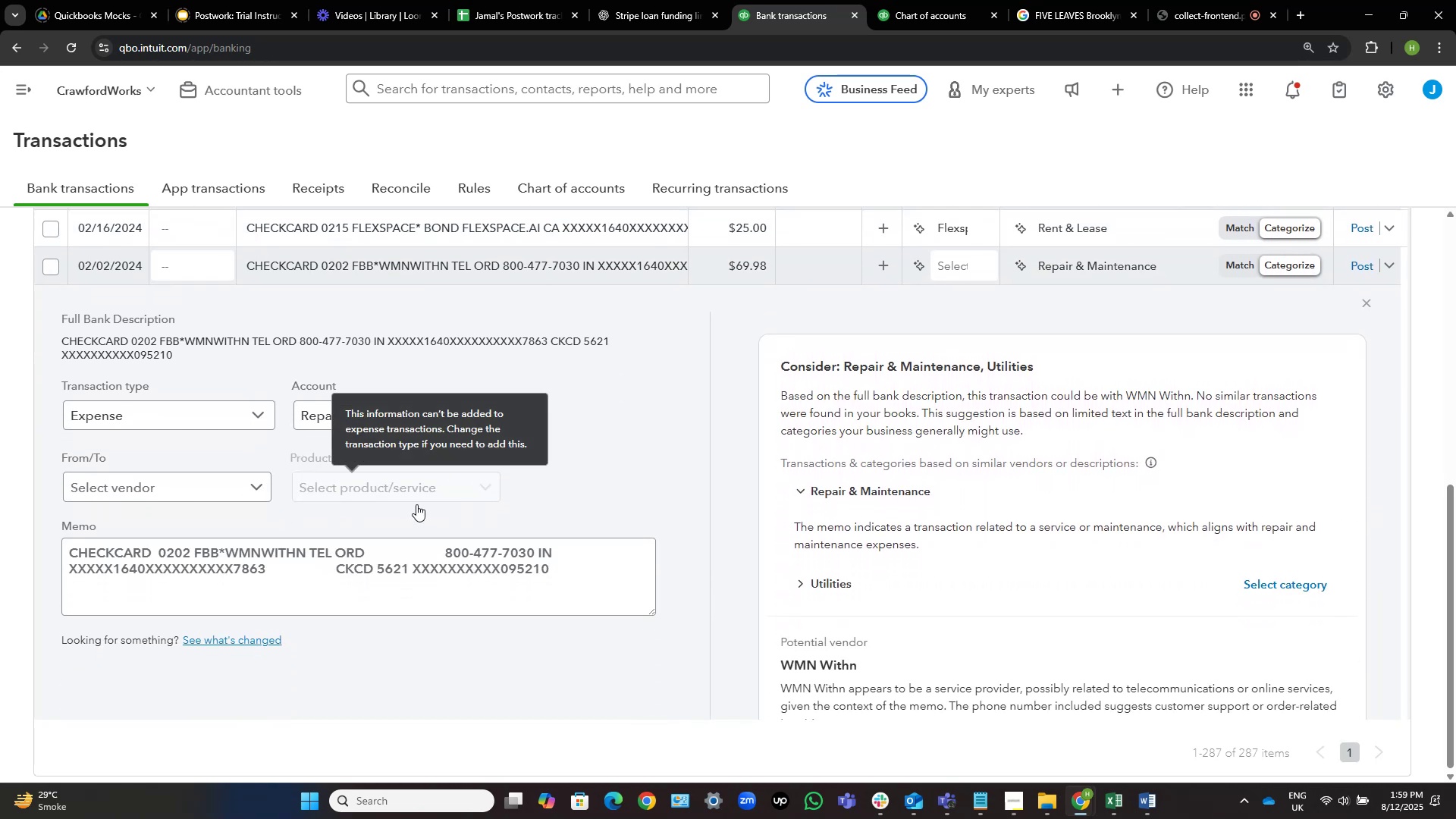 
left_click_drag(start_coordinate=[302, 552], to_coordinate=[196, 548])
 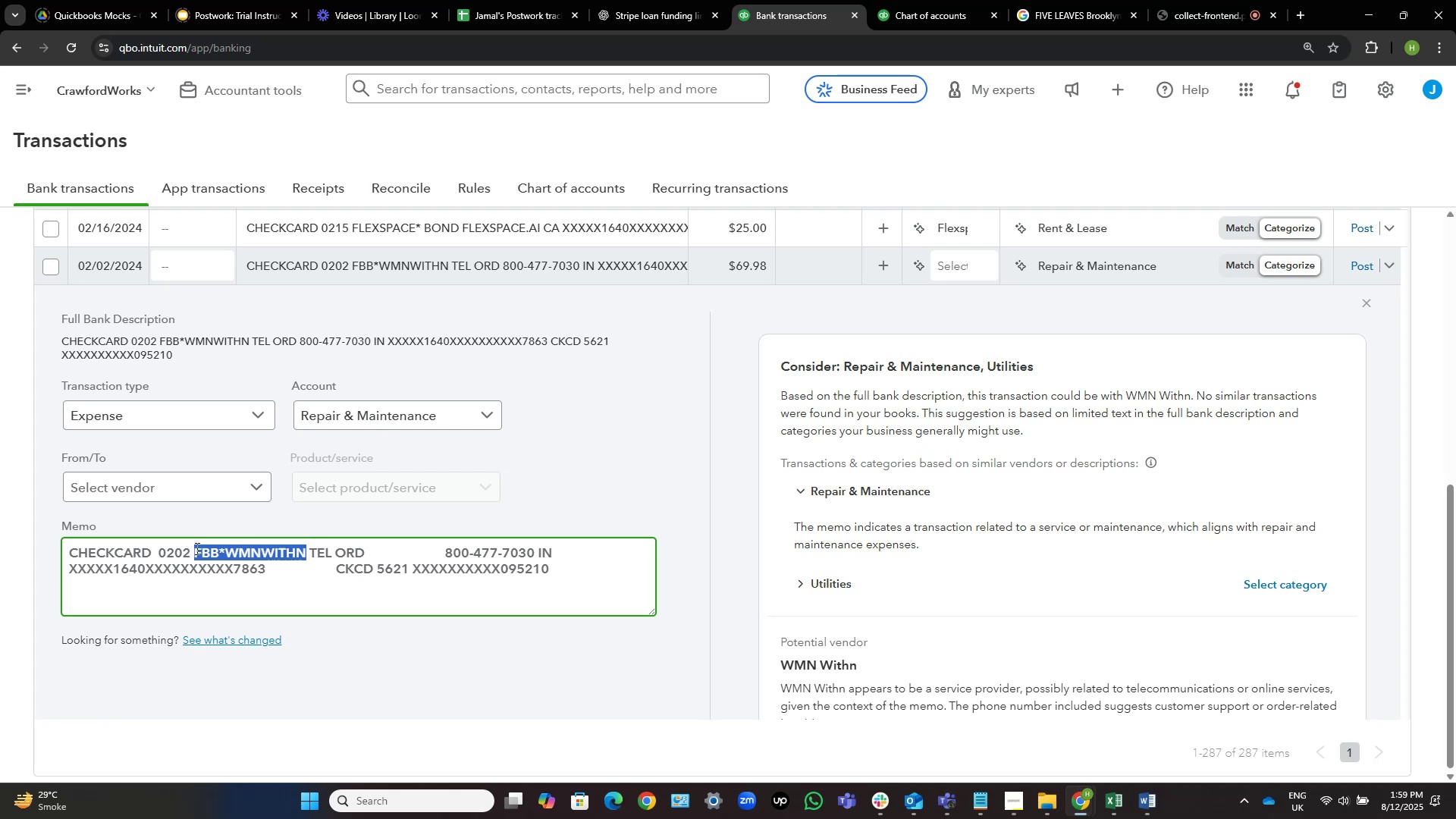 
key(Control+C)
 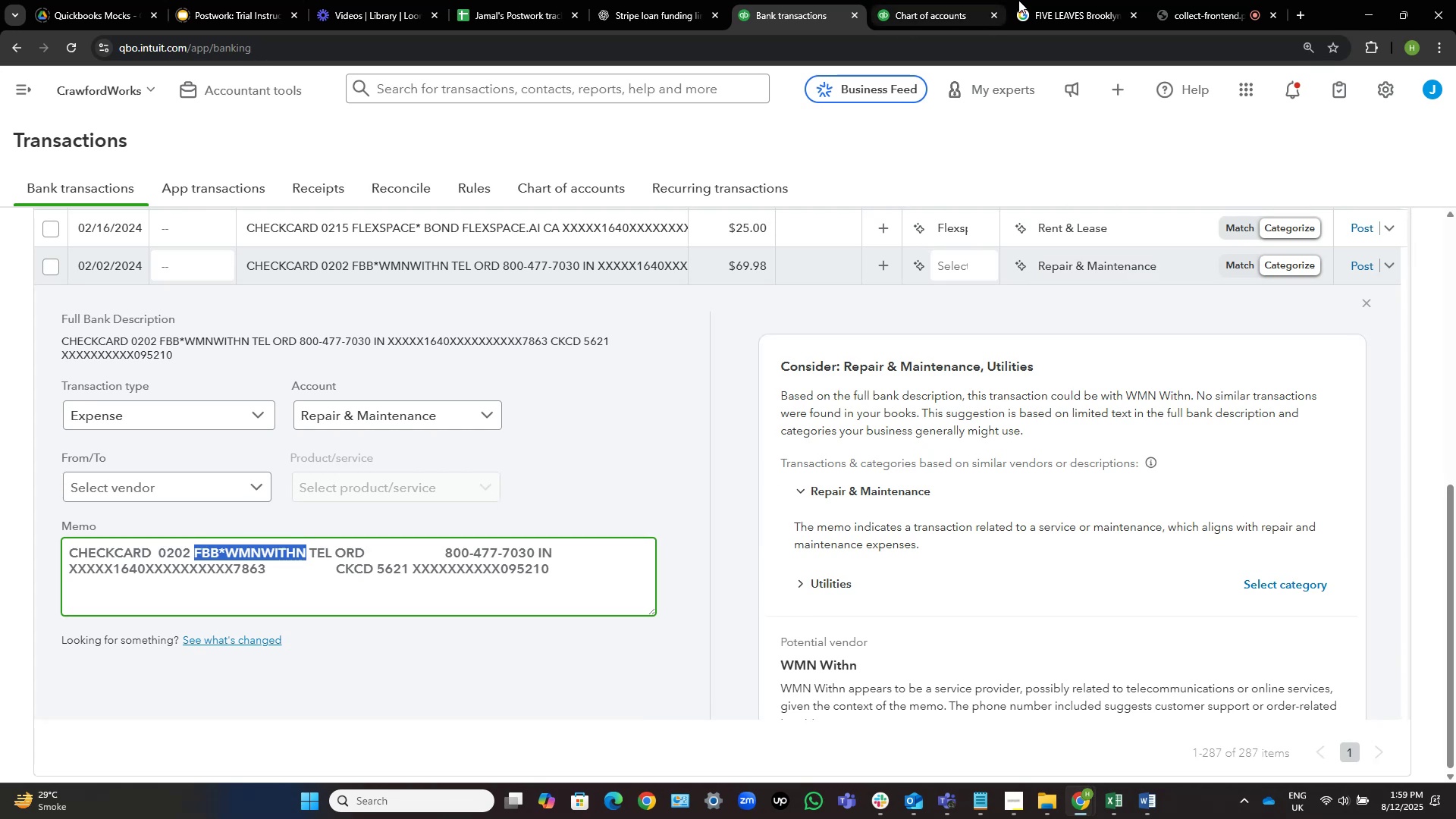 
double_click([1041, 0])
 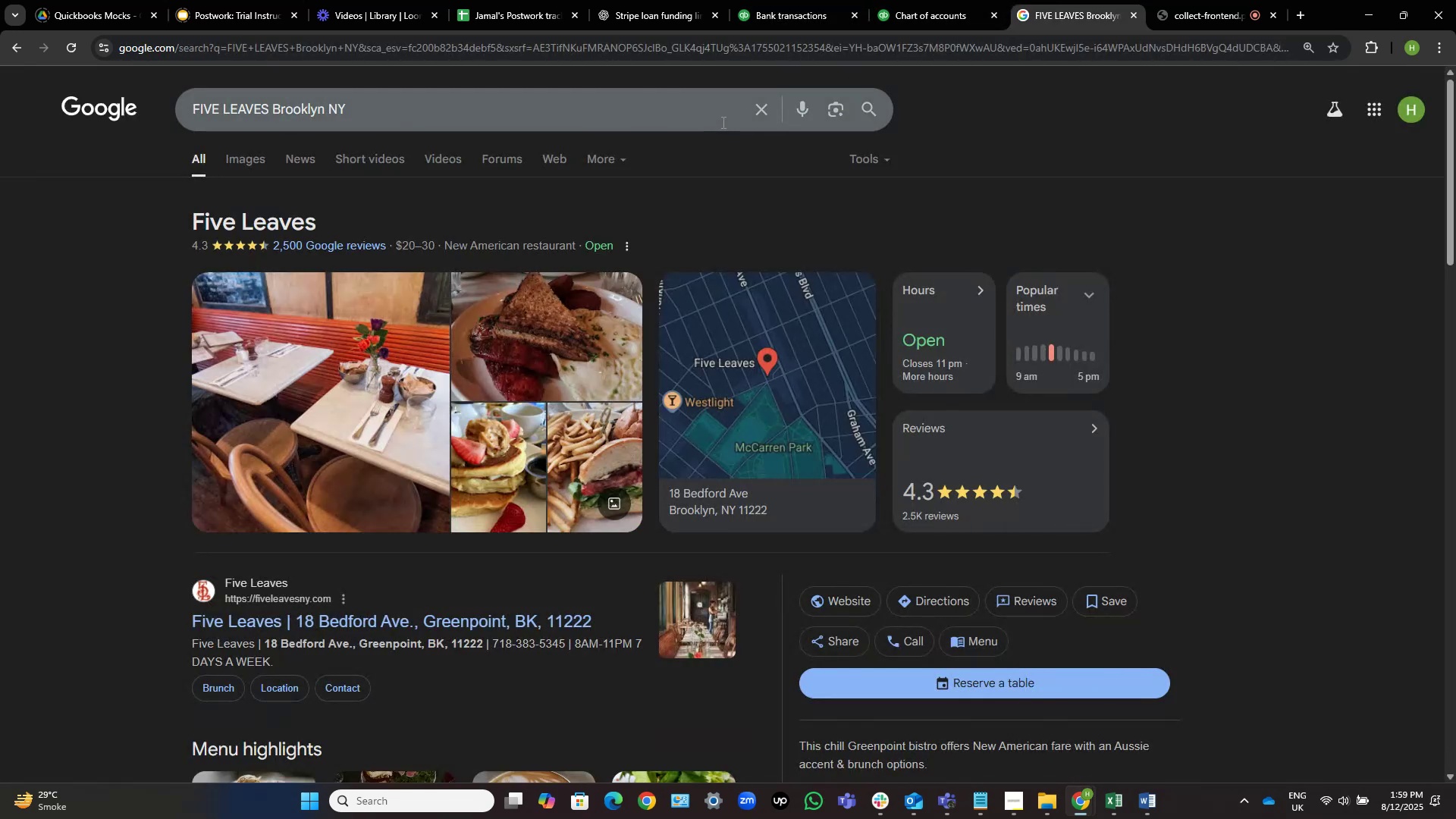 
left_click([758, 105])
 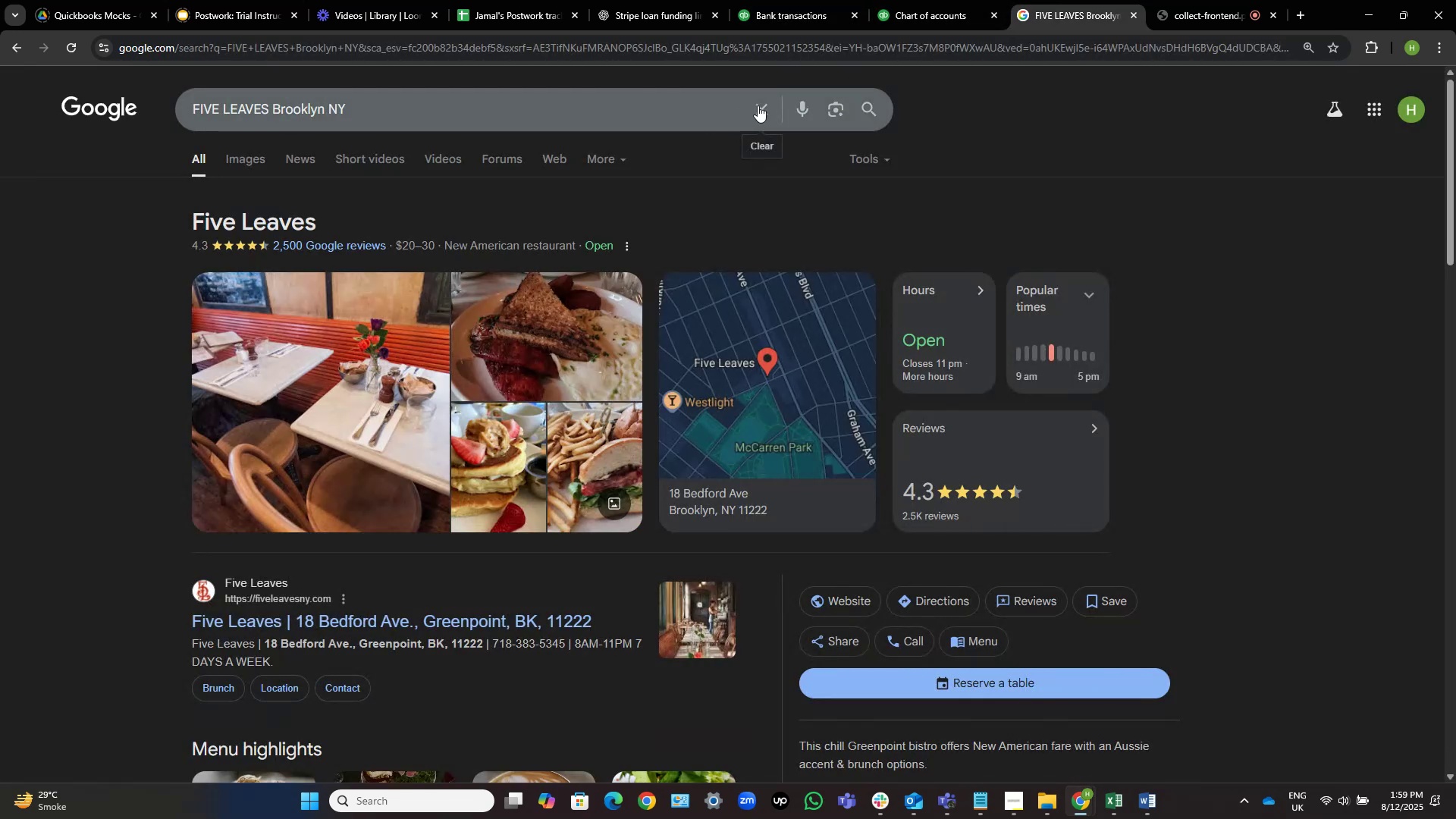 
key(Control+V)
 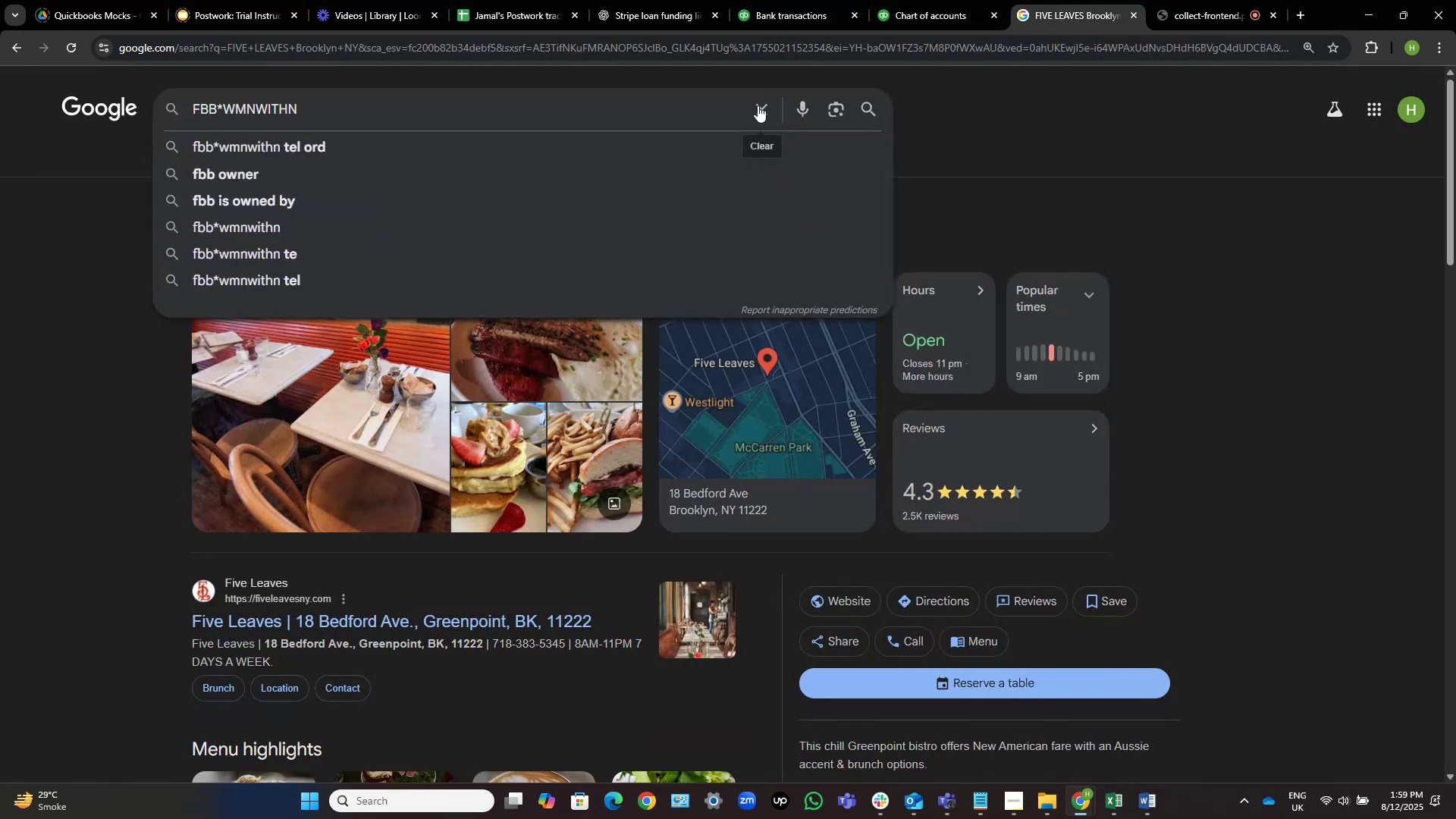 
key(NumpadEnter)
 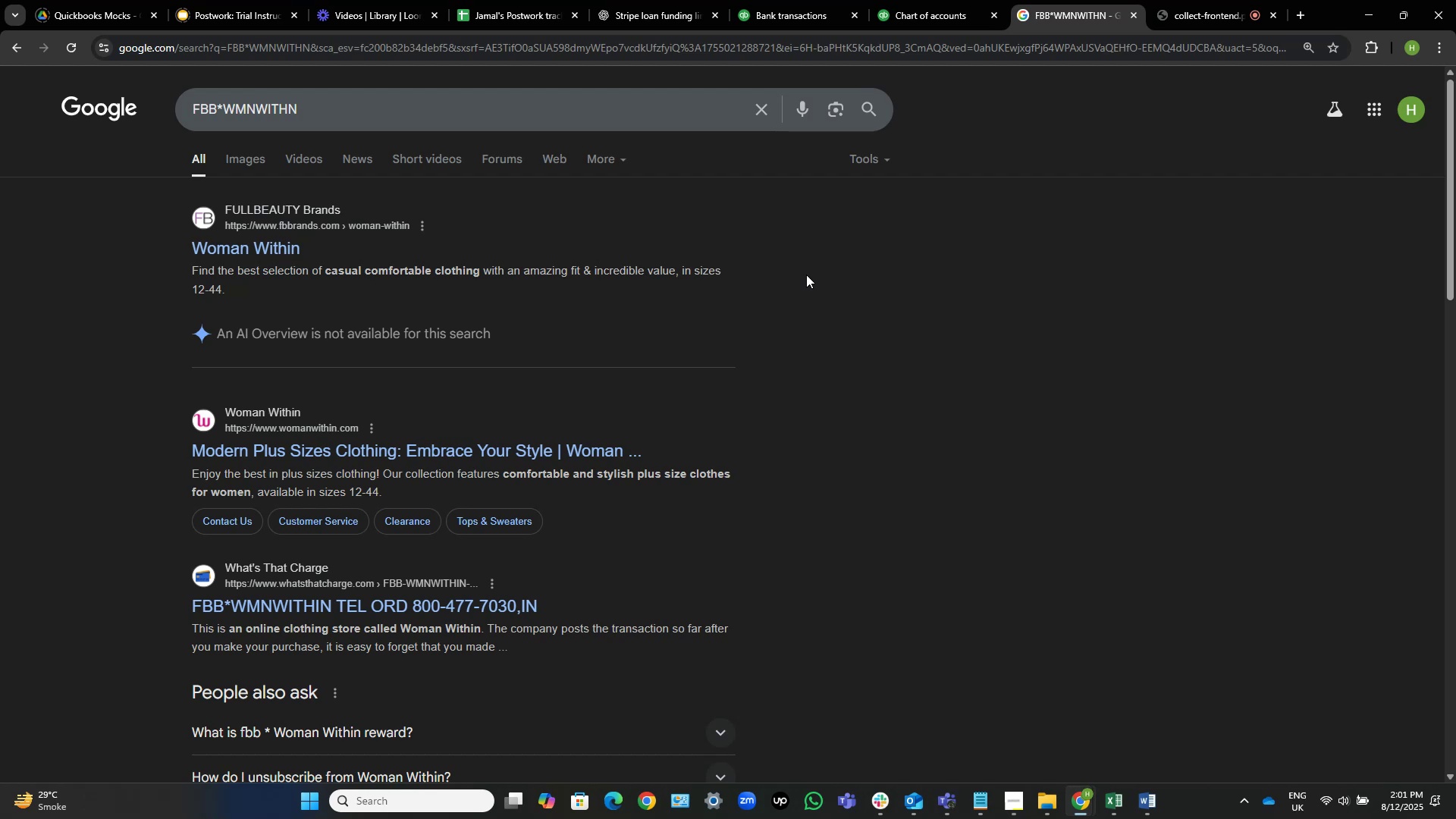 
wait(136.63)
 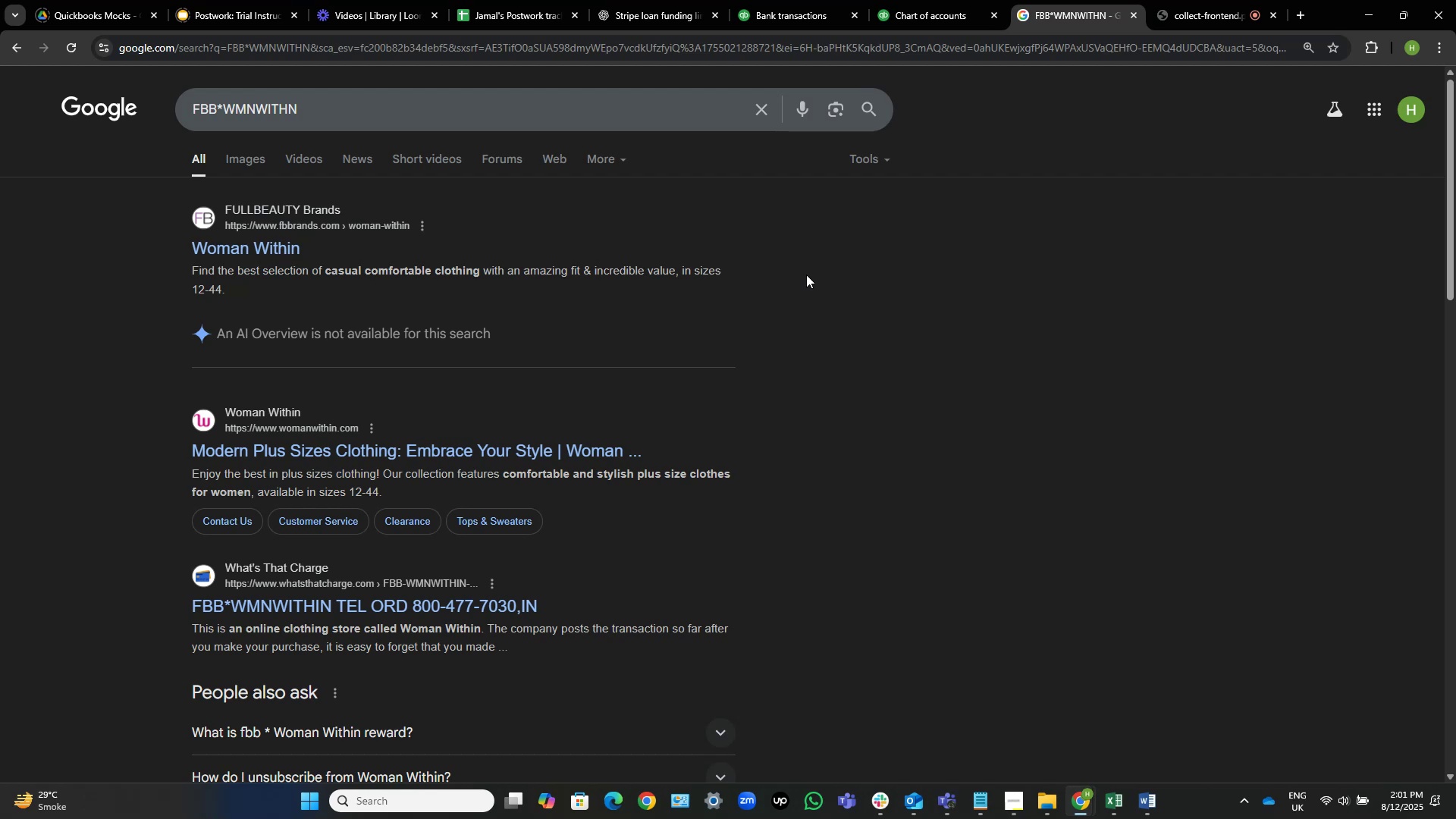 
left_click([274, 245])
 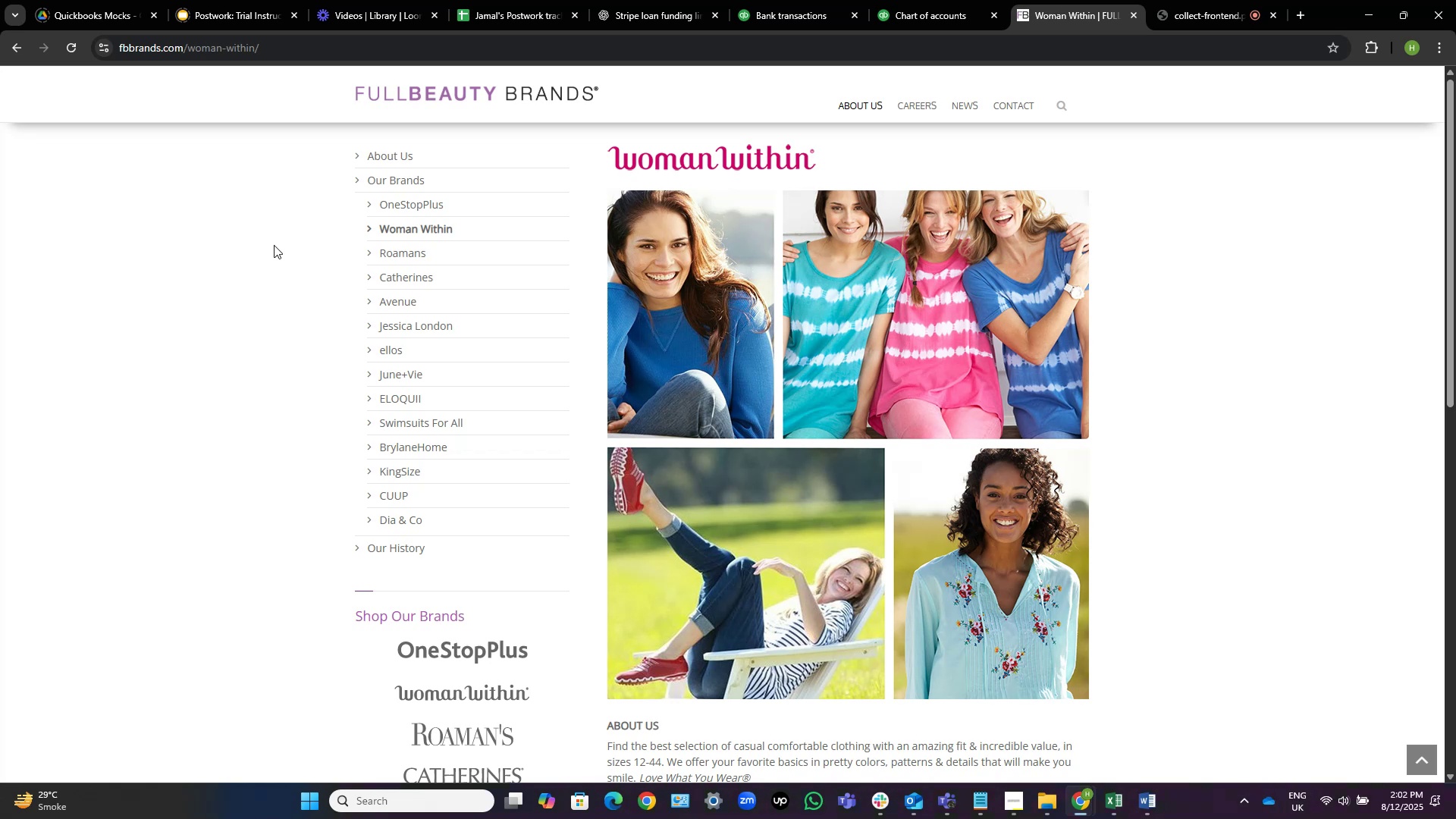 
wait(16.18)
 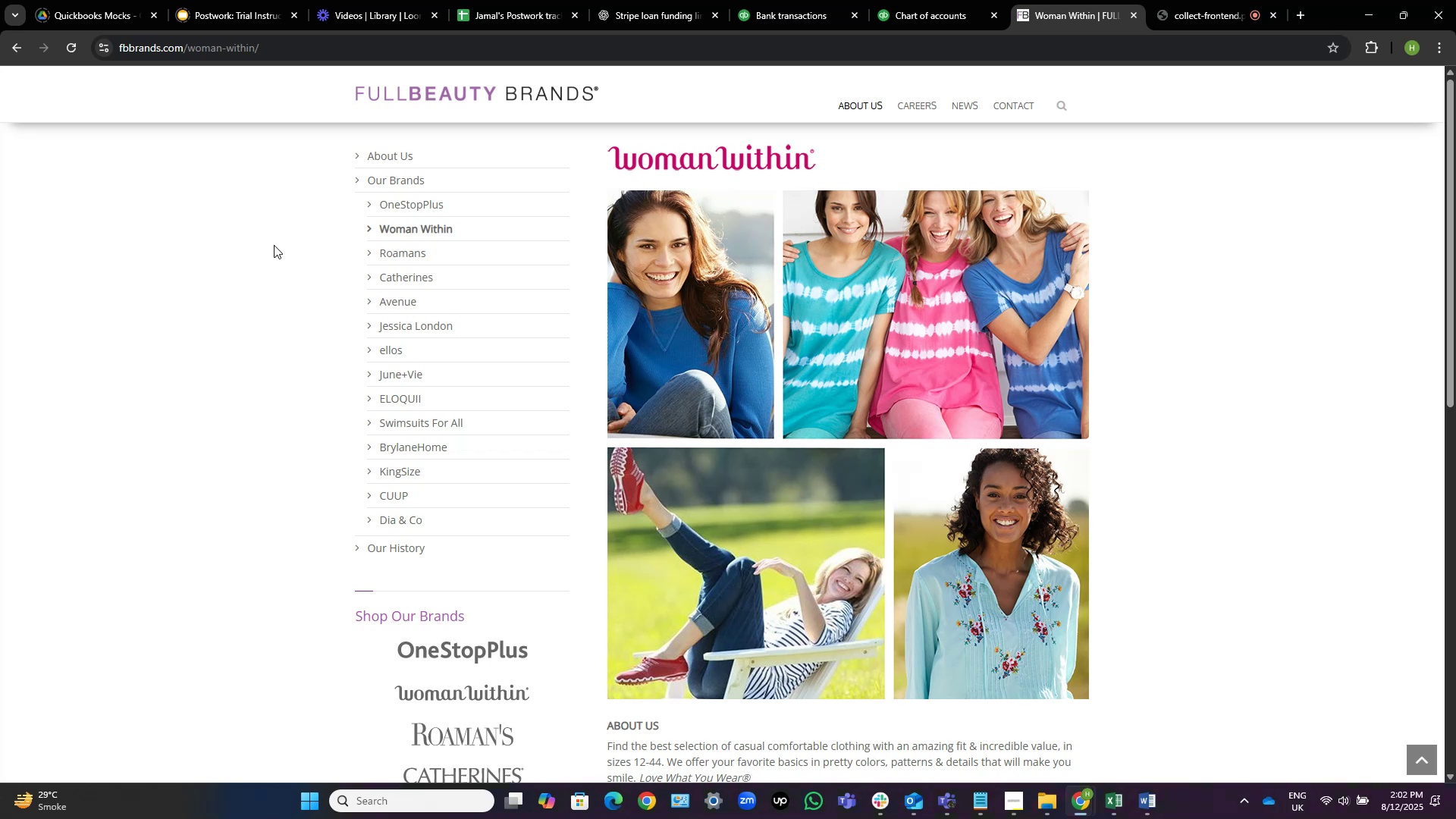 
left_click([781, 0])
 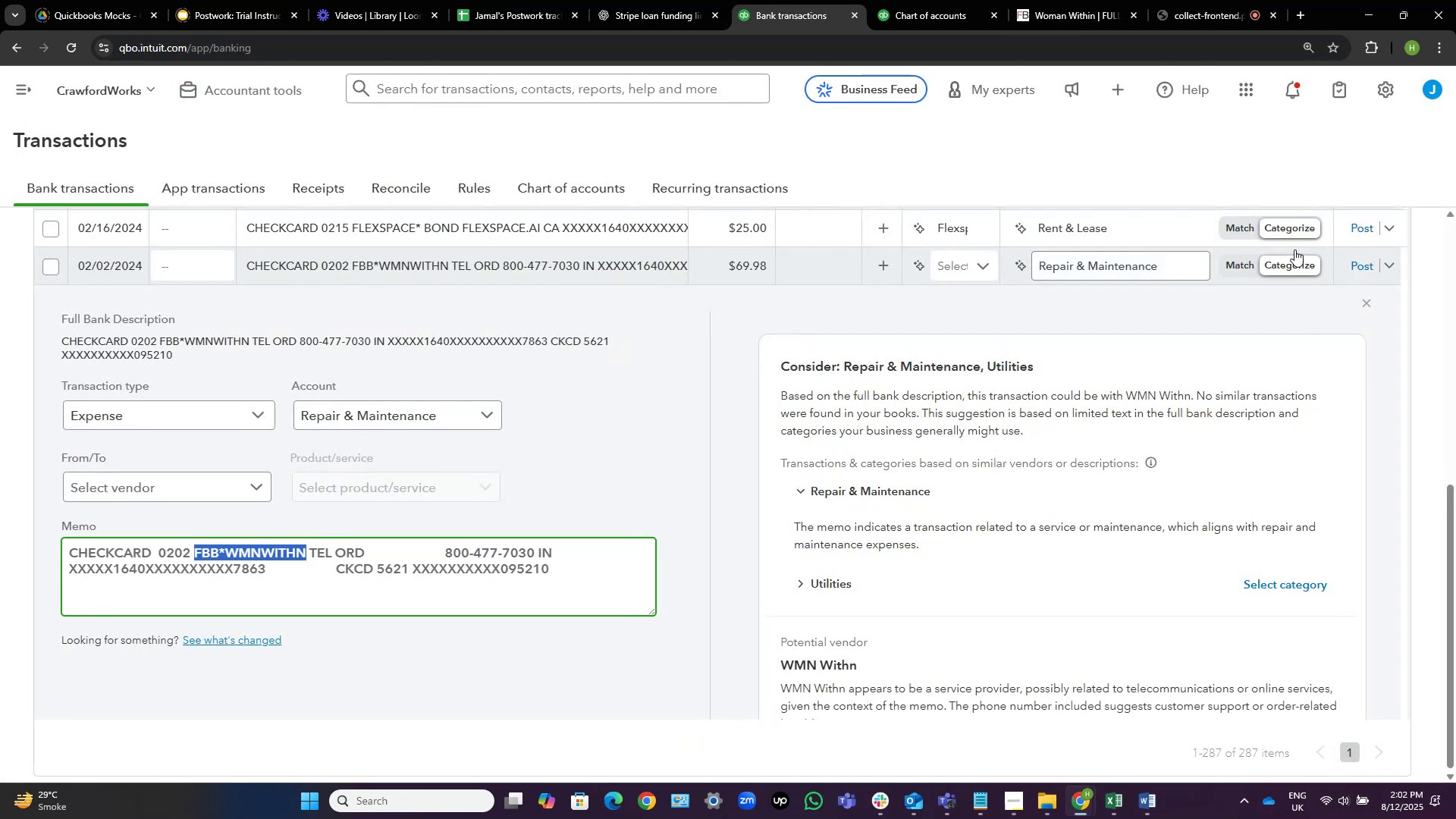 
scroll: coordinate [852, 362], scroll_direction: up, amount: 2.0
 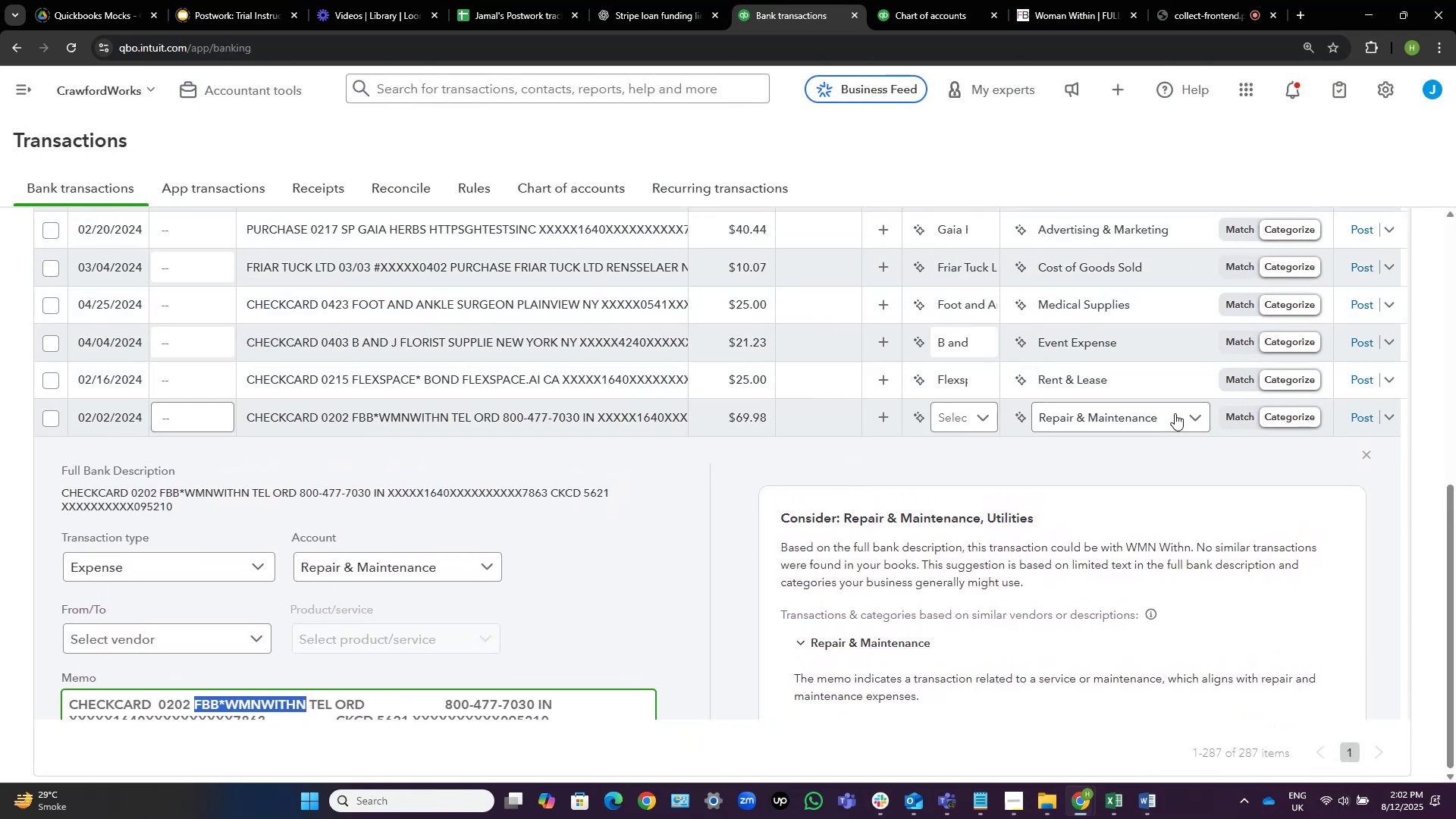 
left_click([1175, 413])
 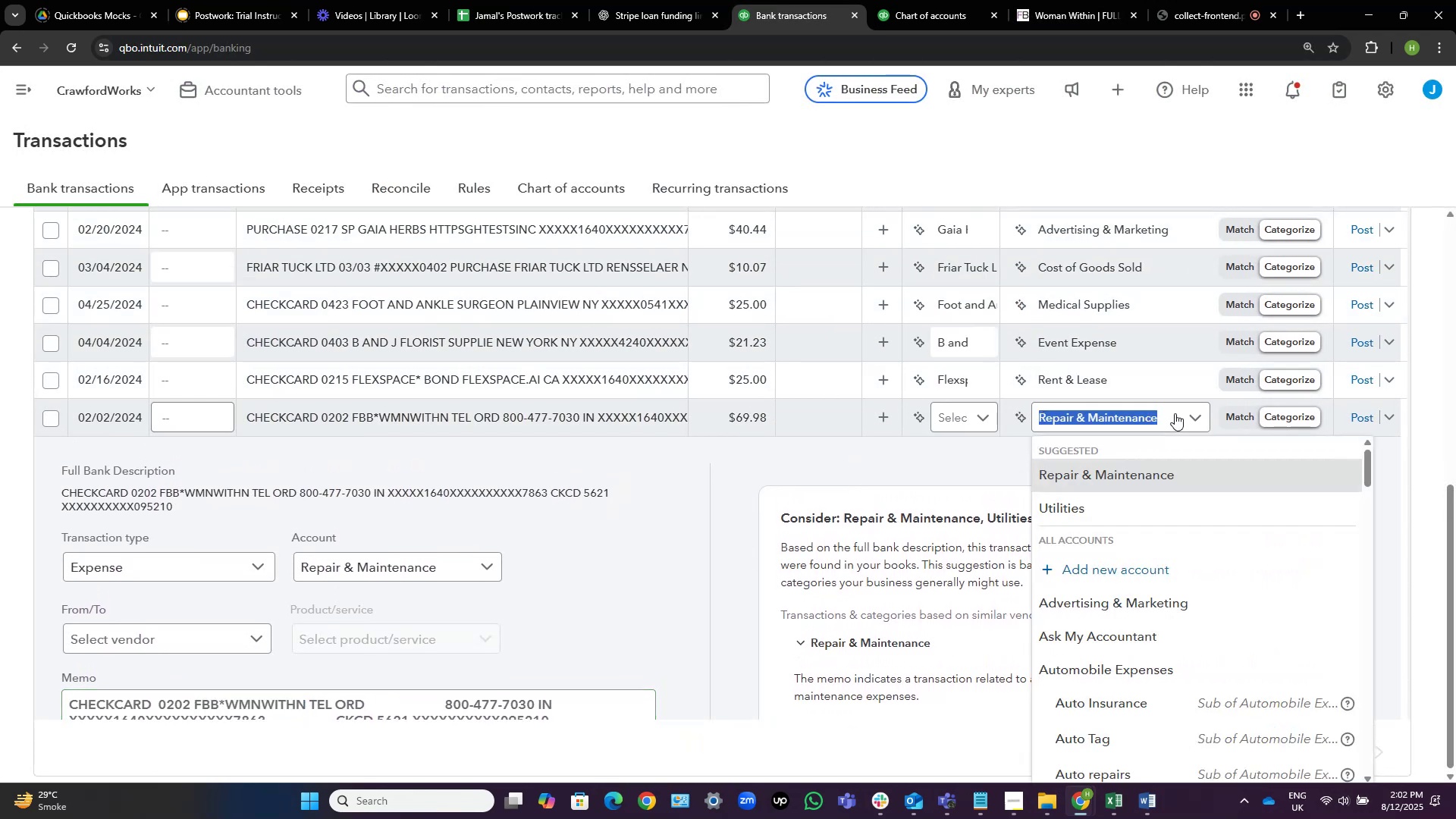 
wait(9.56)
 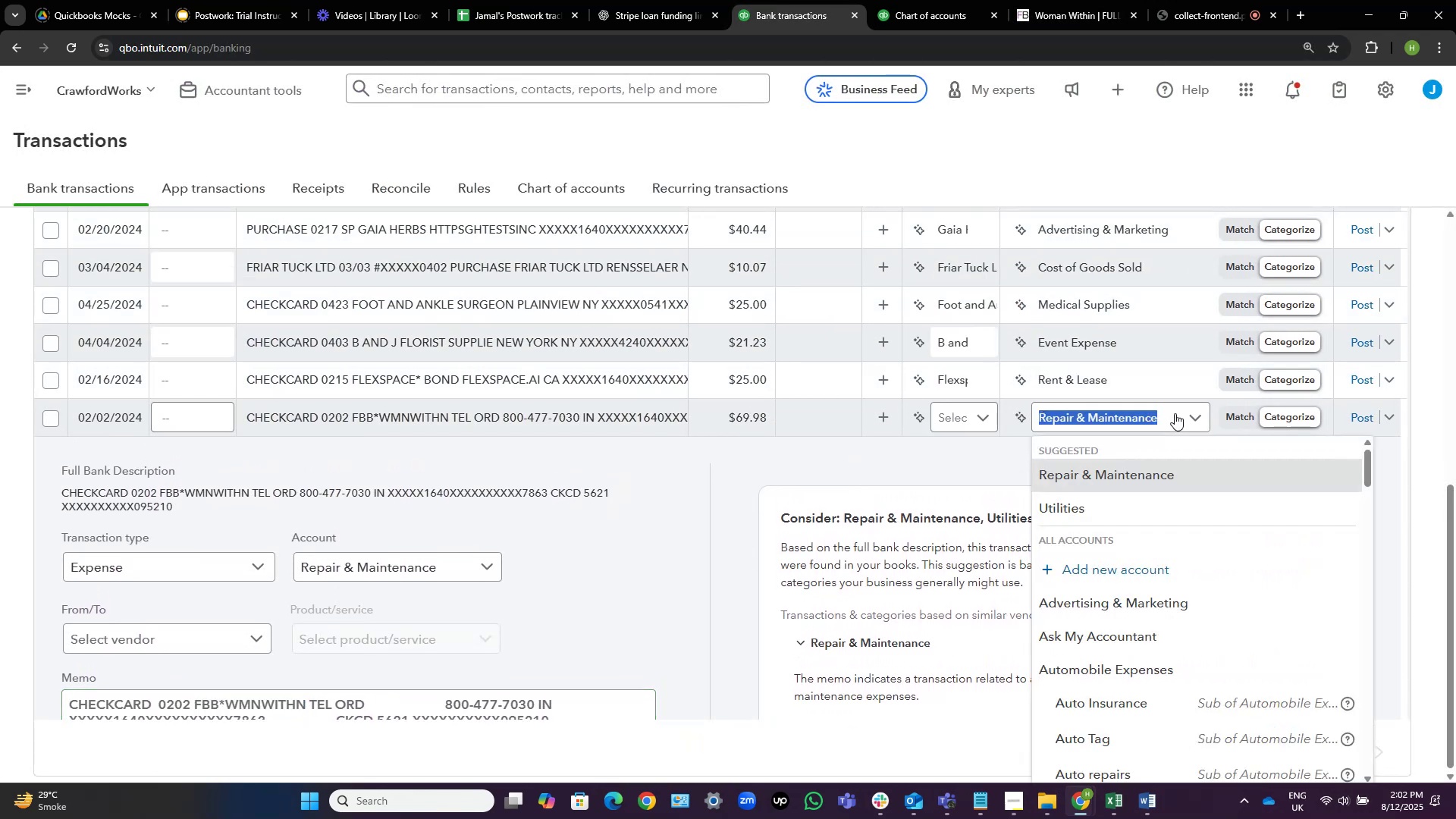 
left_click([967, 408])
 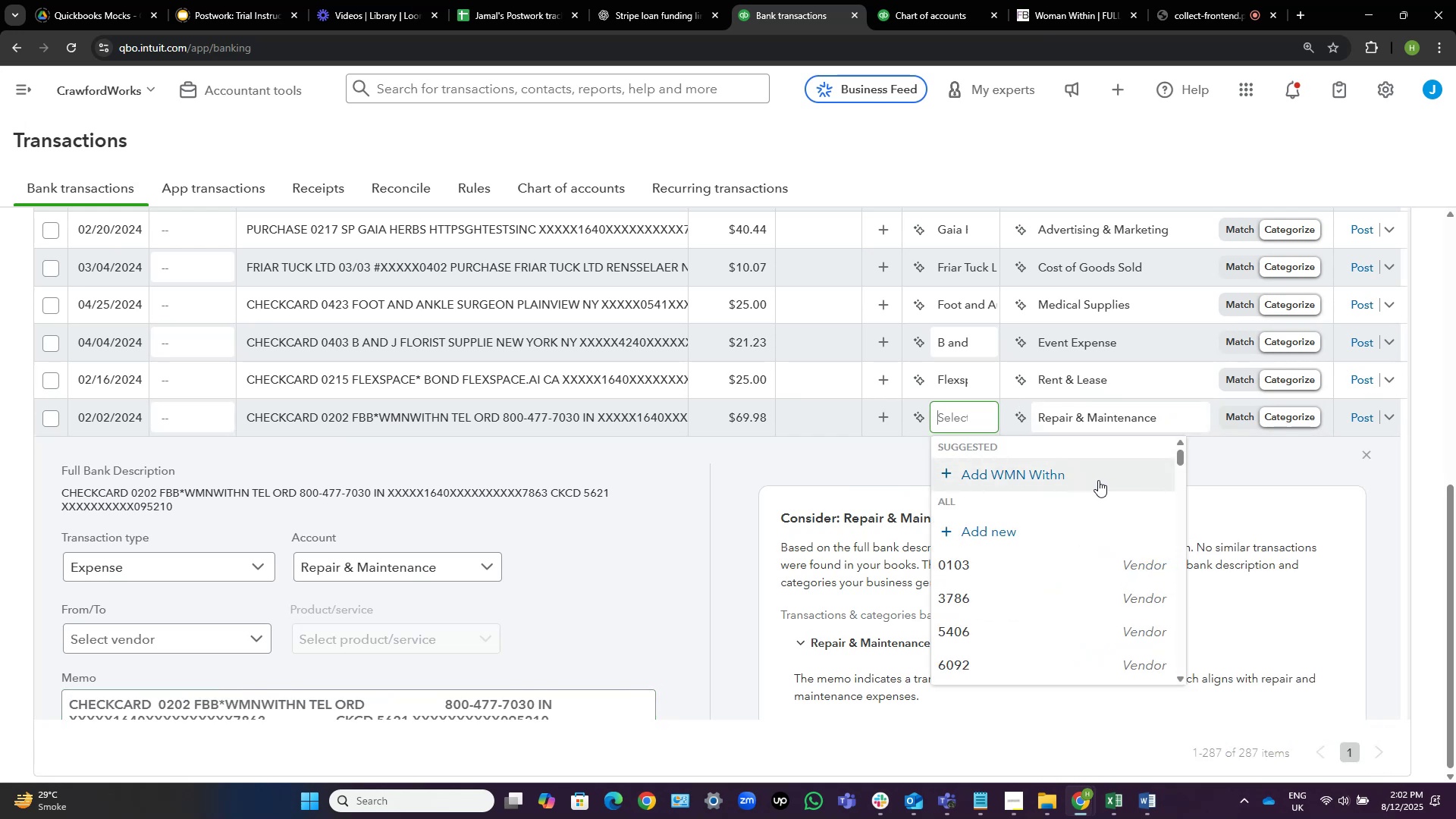 
left_click([1098, 480])
 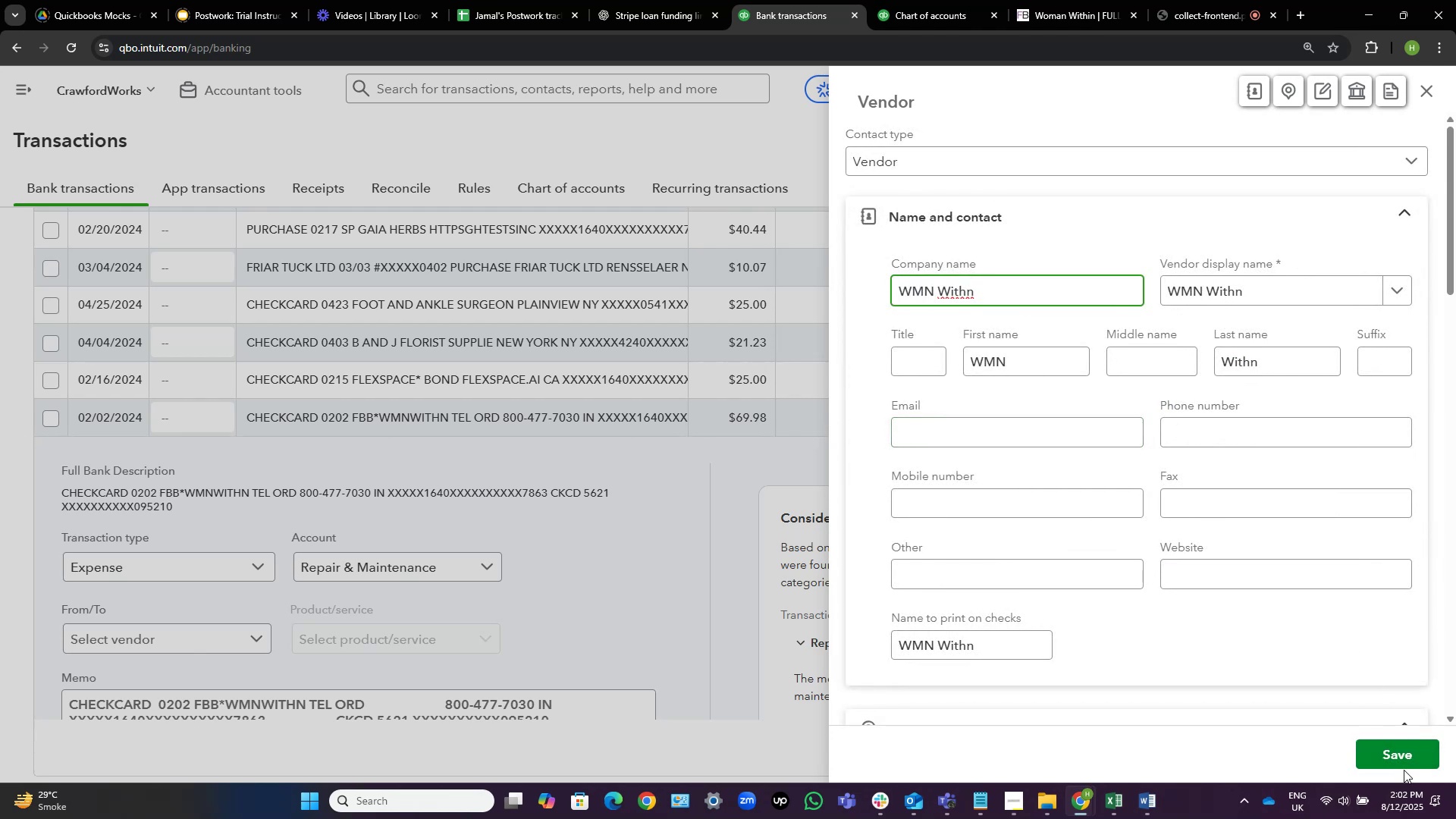 
left_click([1404, 763])
 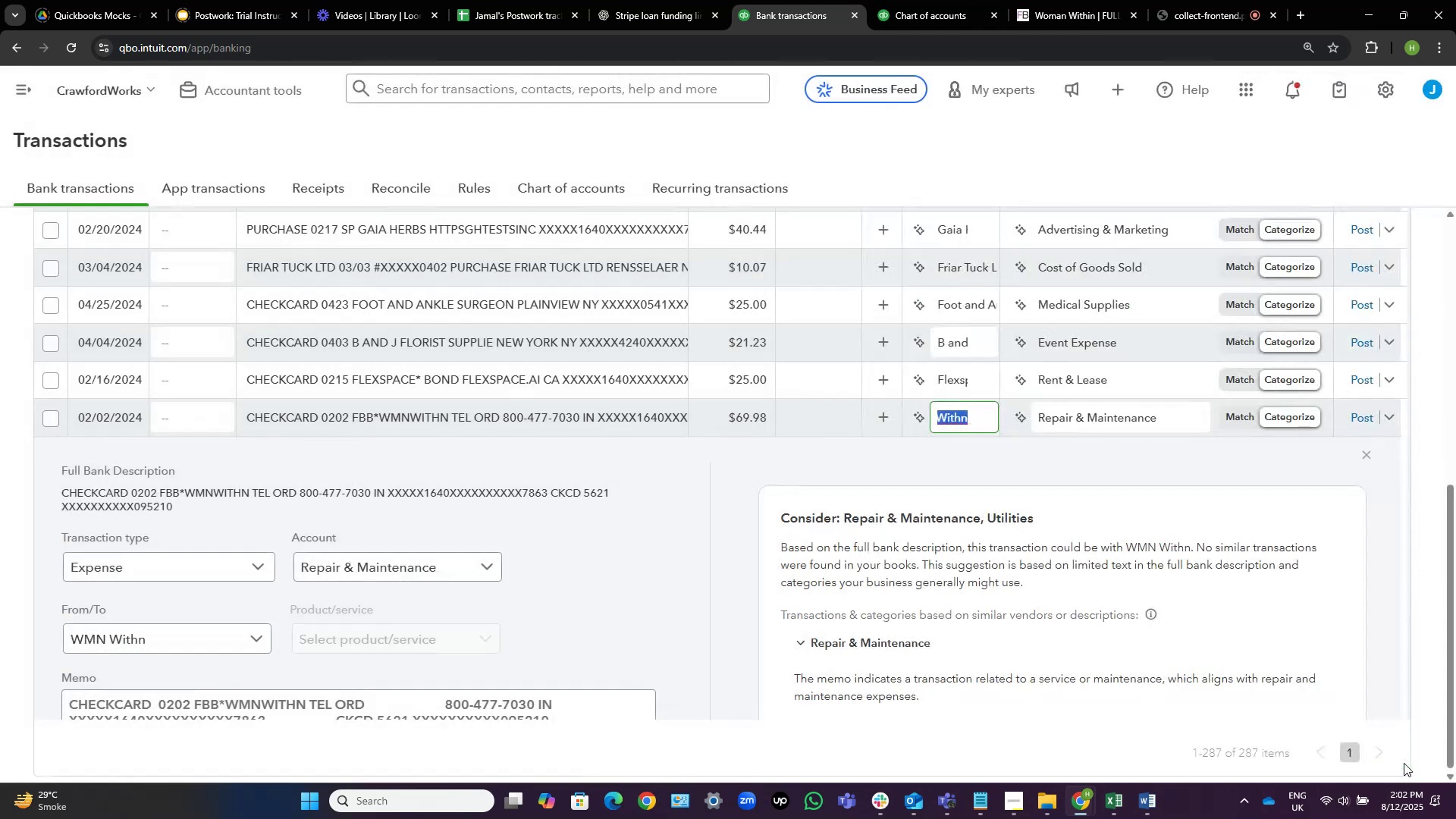 
wait(8.64)
 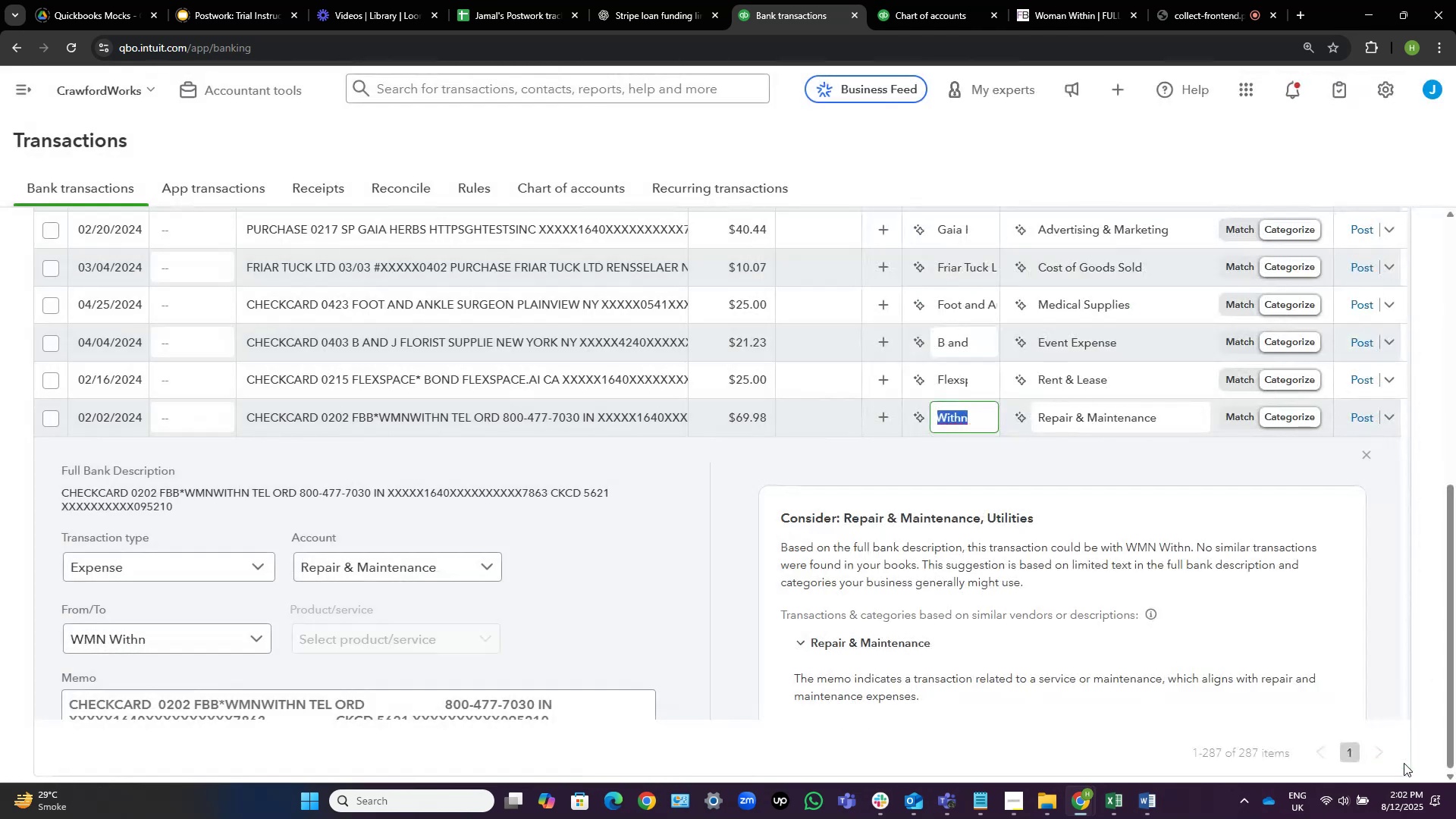 
left_click([1179, 422])
 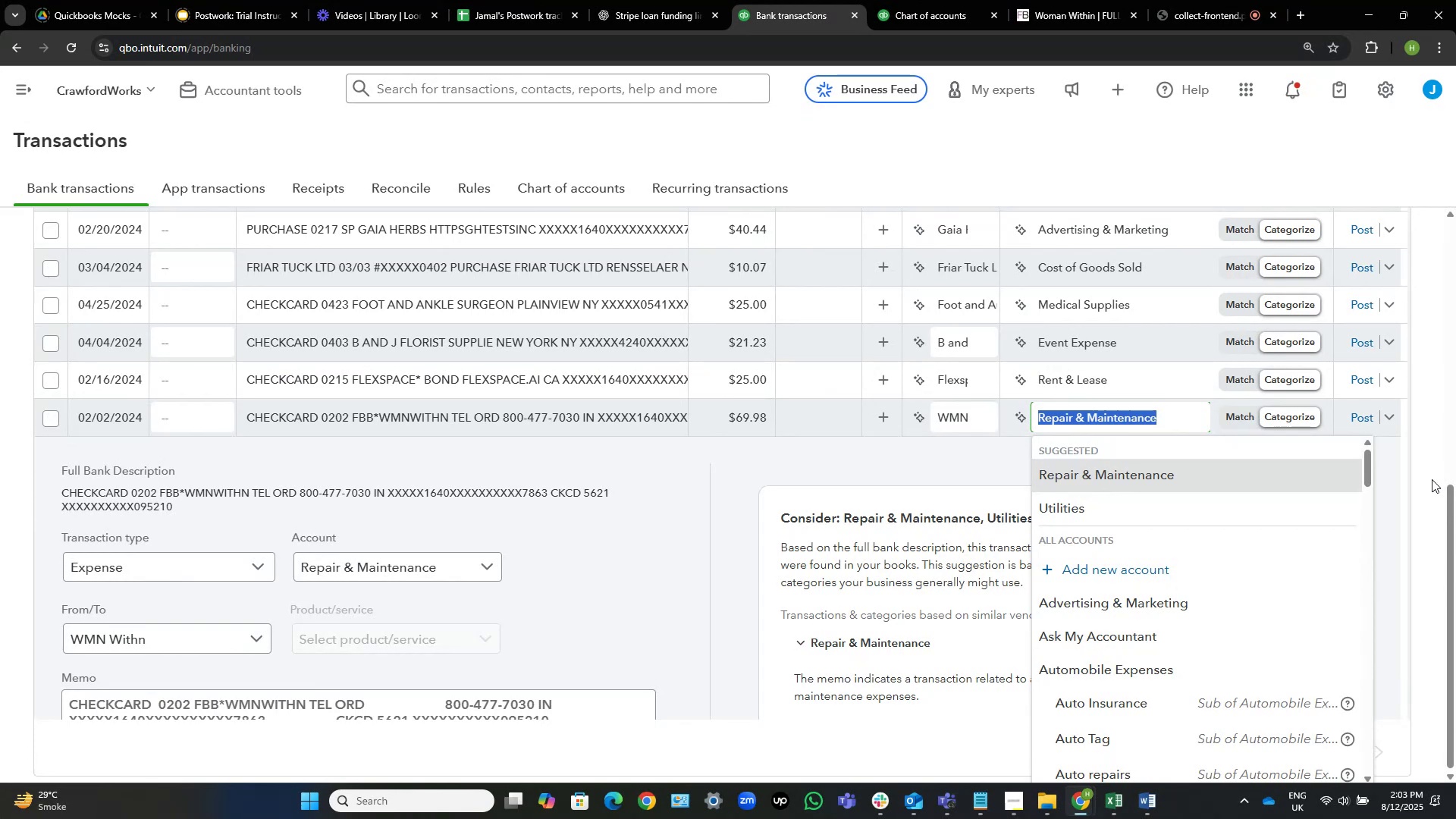 
wait(61.82)
 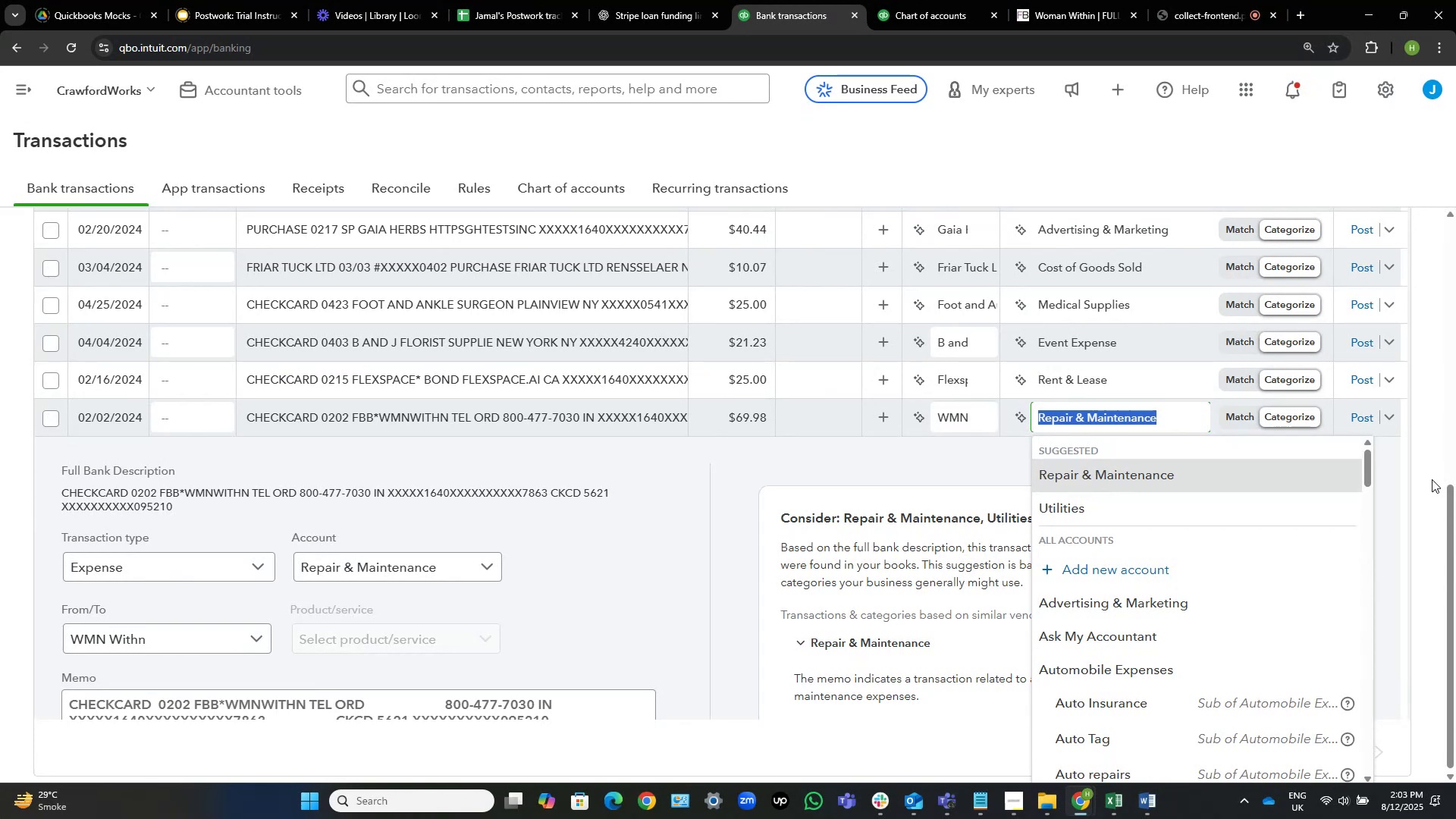 
type(owner)
 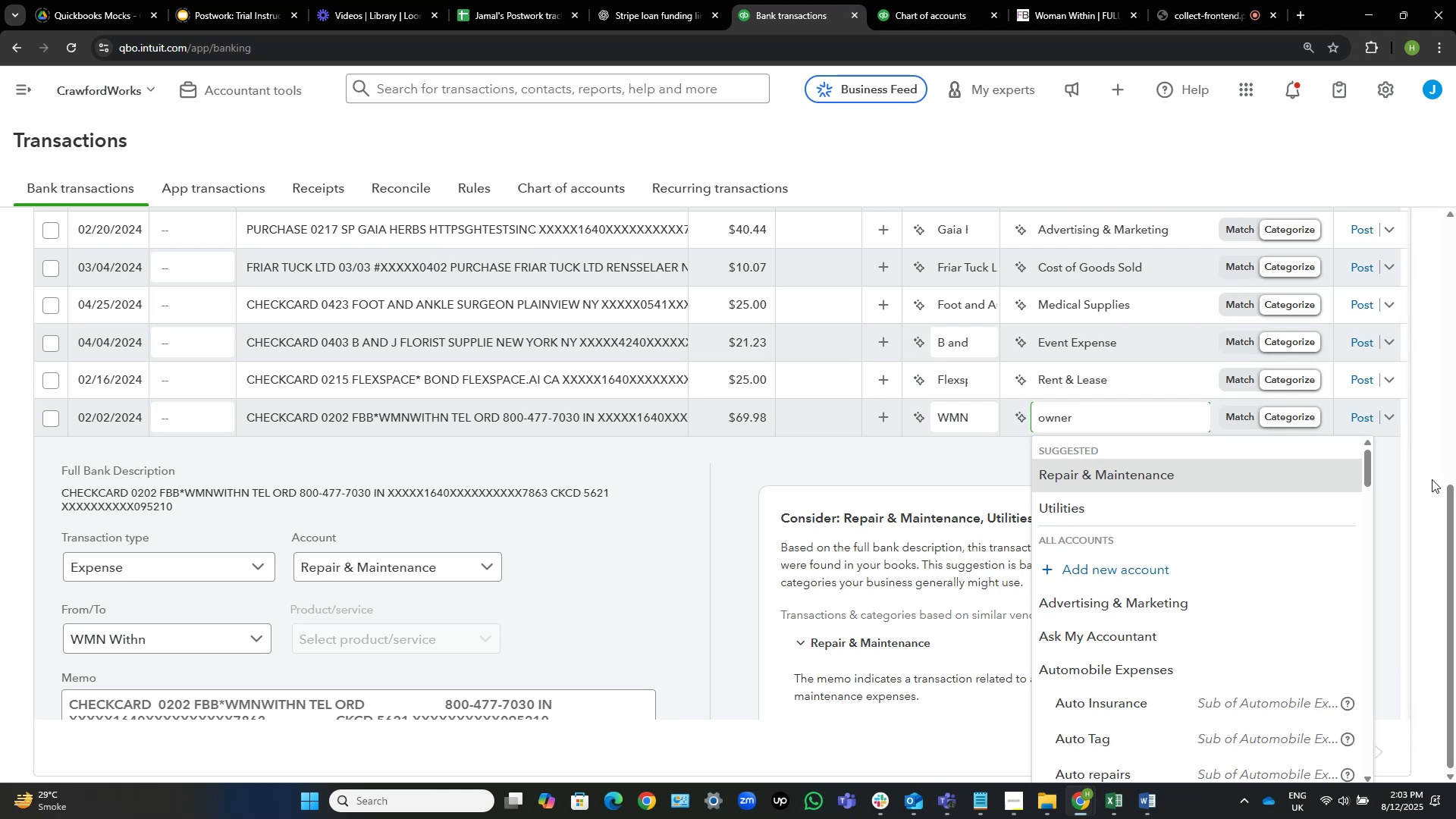 
key(ArrowDown)
 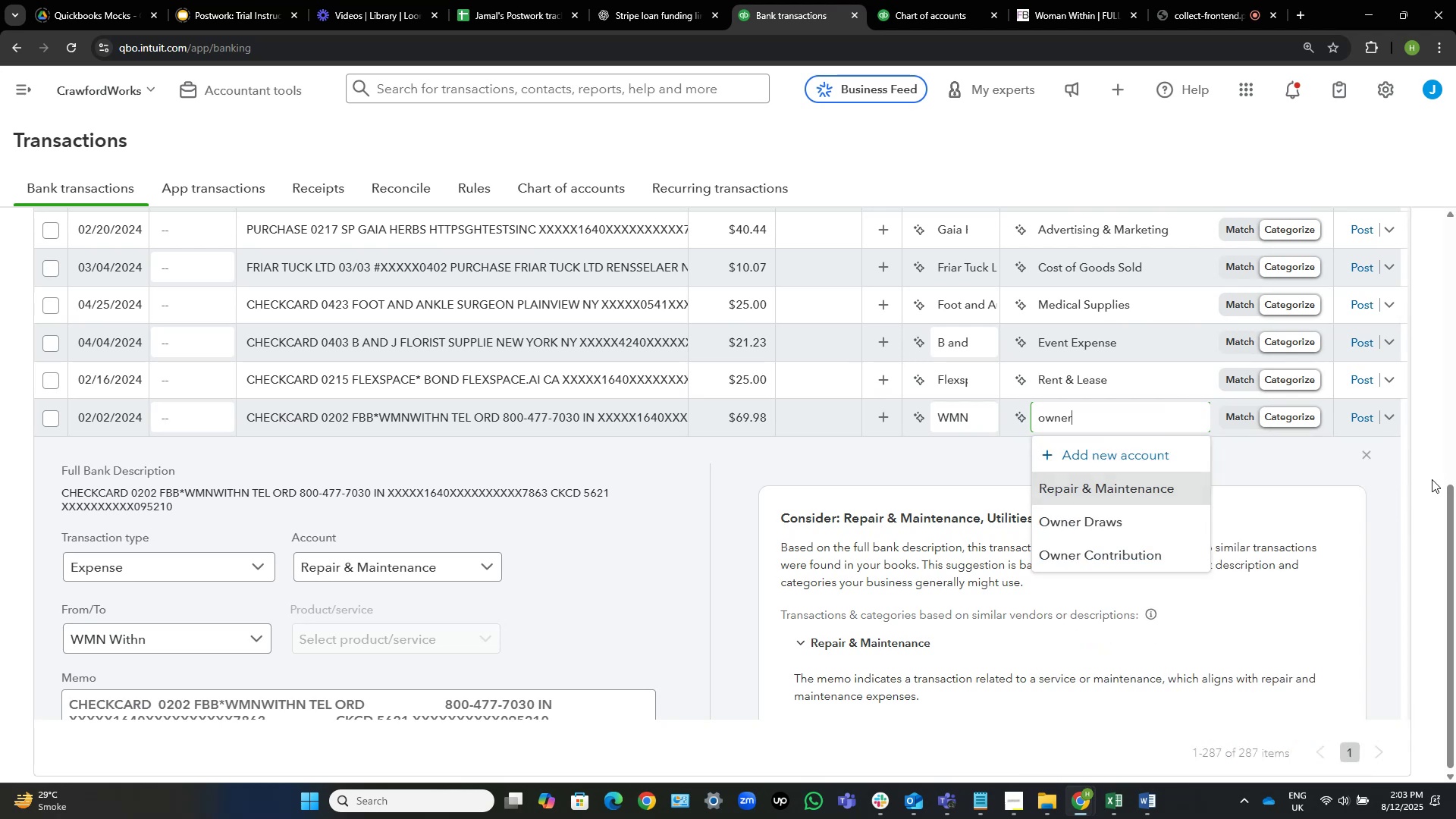 
key(ArrowDown)
 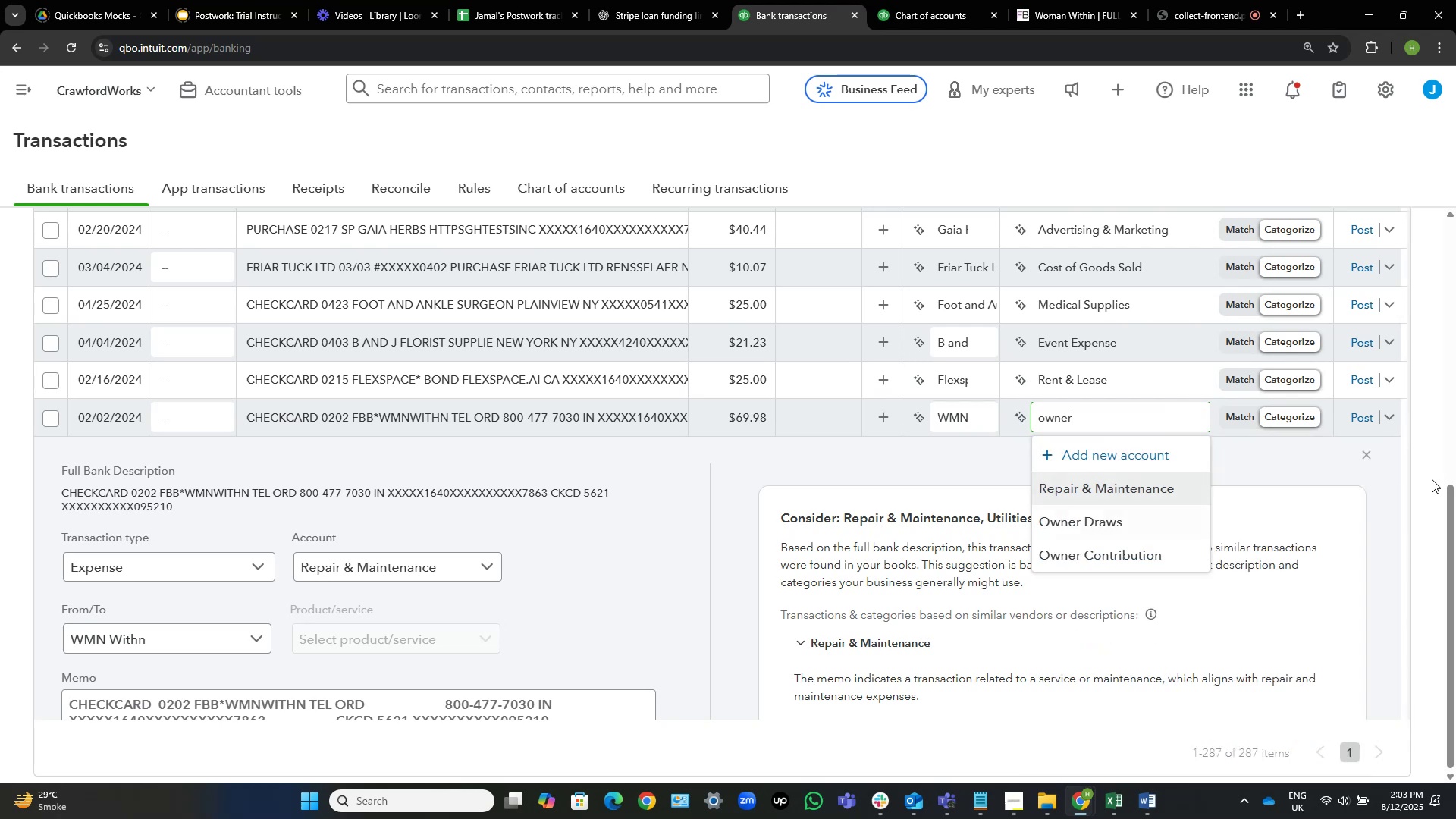 
key(ArrowDown)
 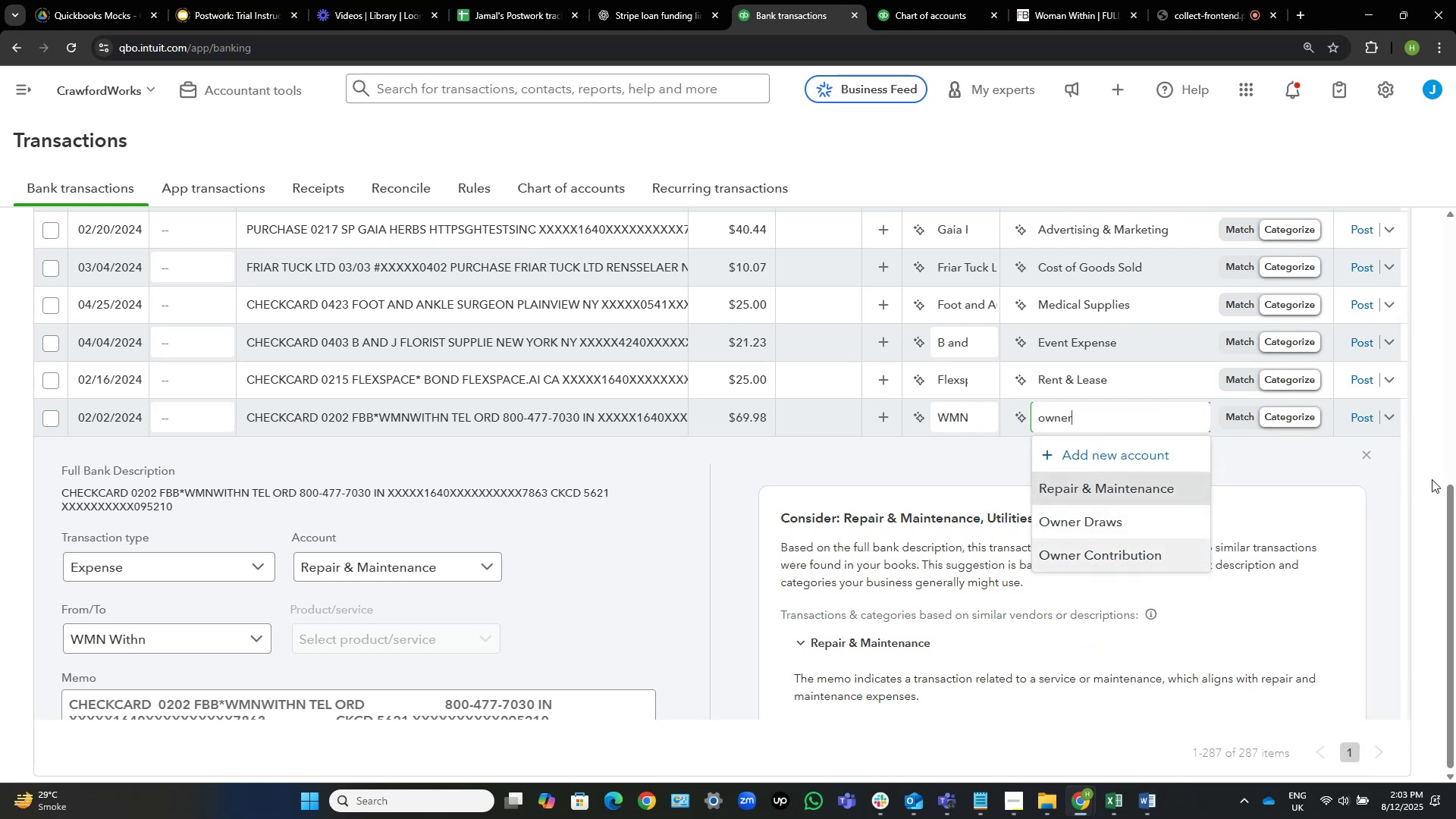 
key(ArrowUp)
 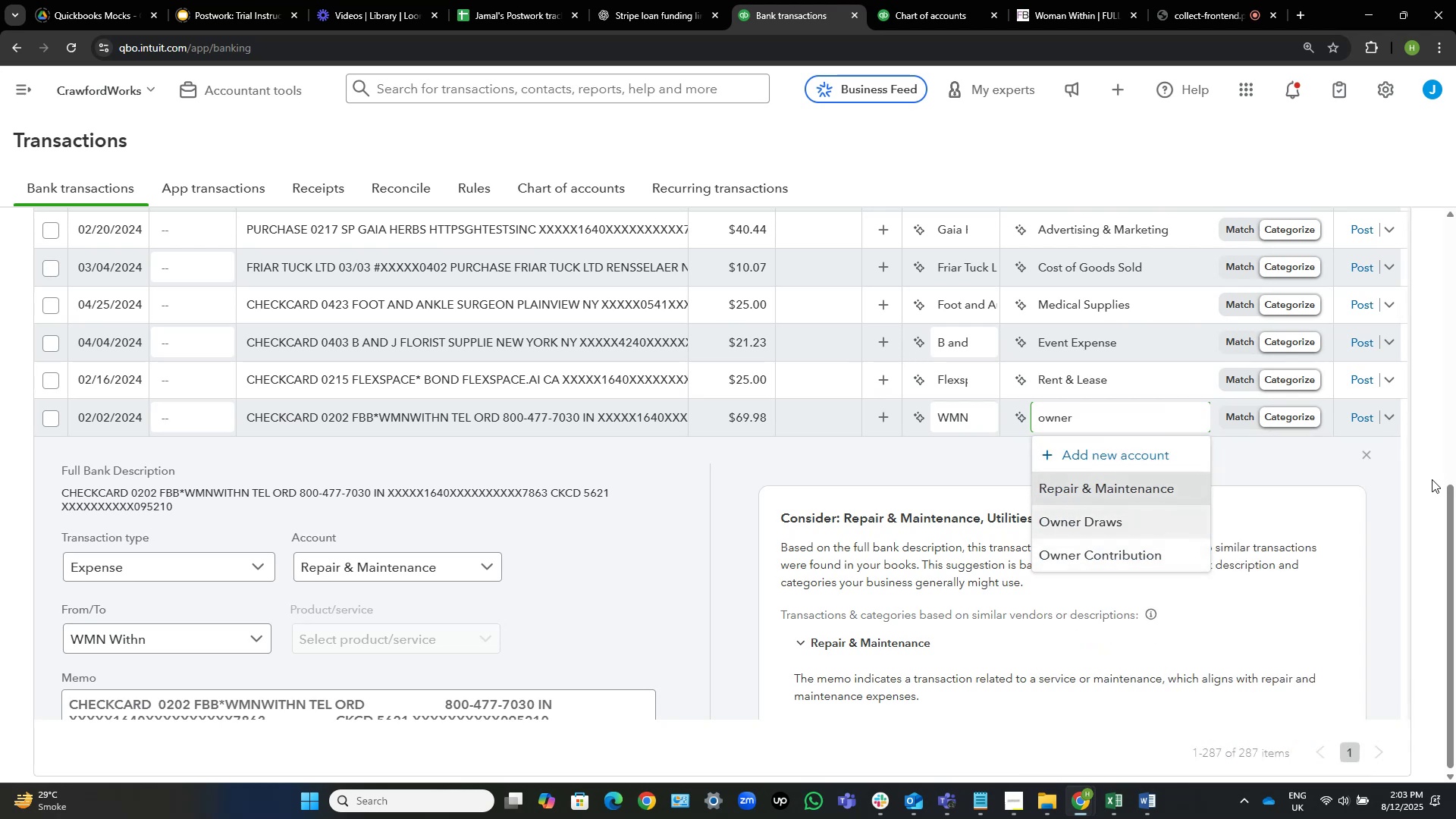 
key(NumpadEnter)
 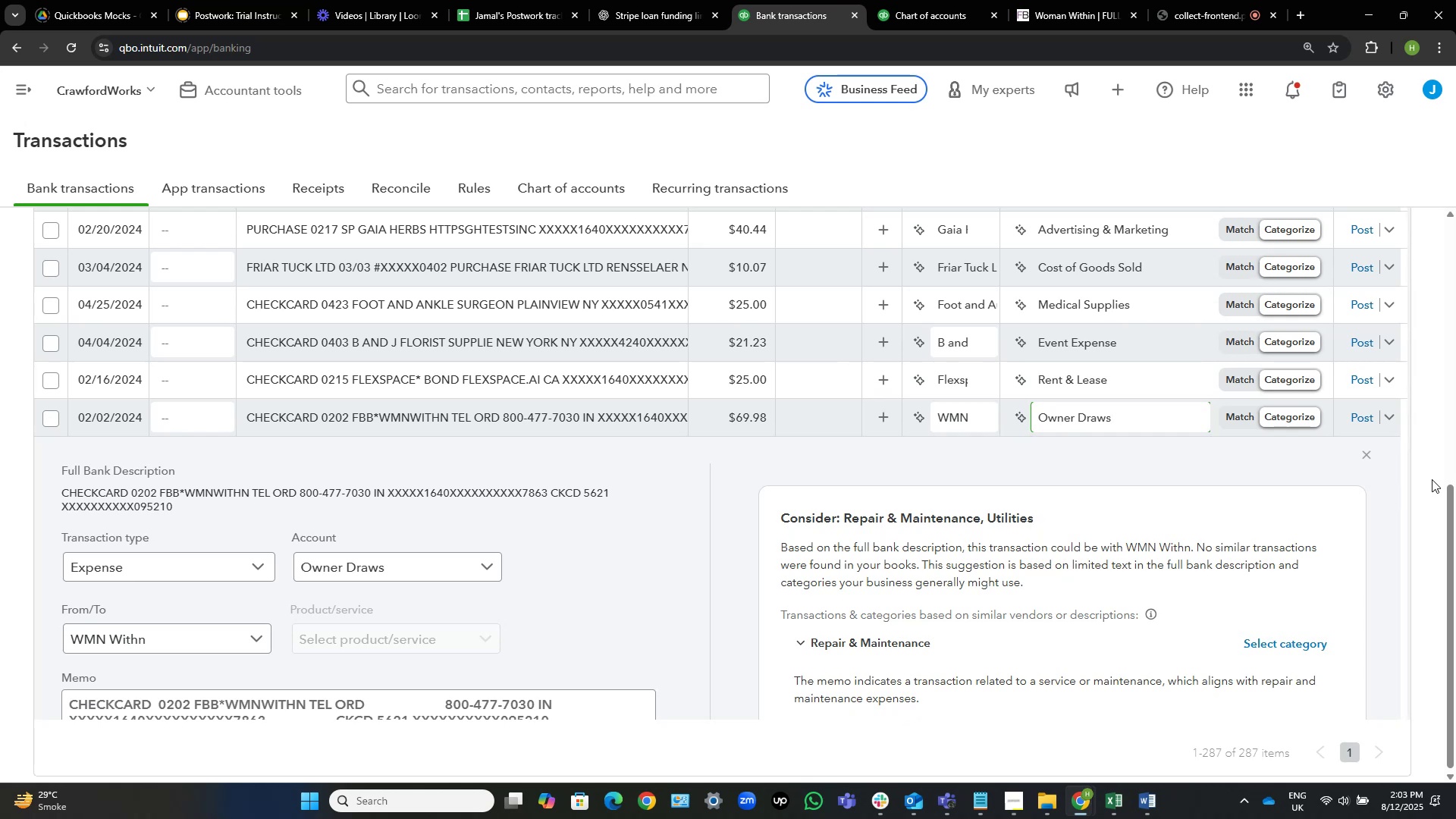 
left_click([1364, 410])
 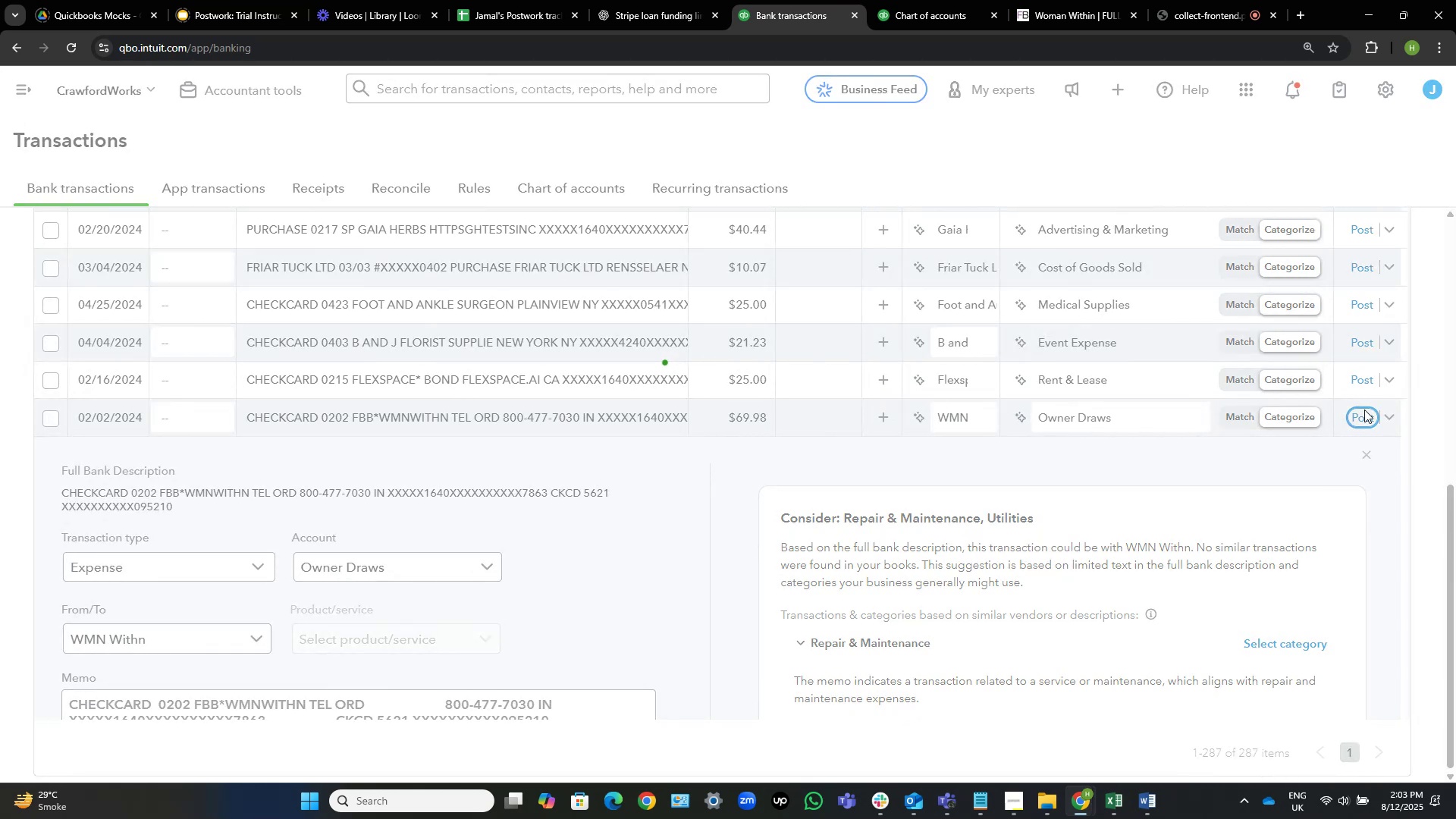 
mouse_move([1337, 424])
 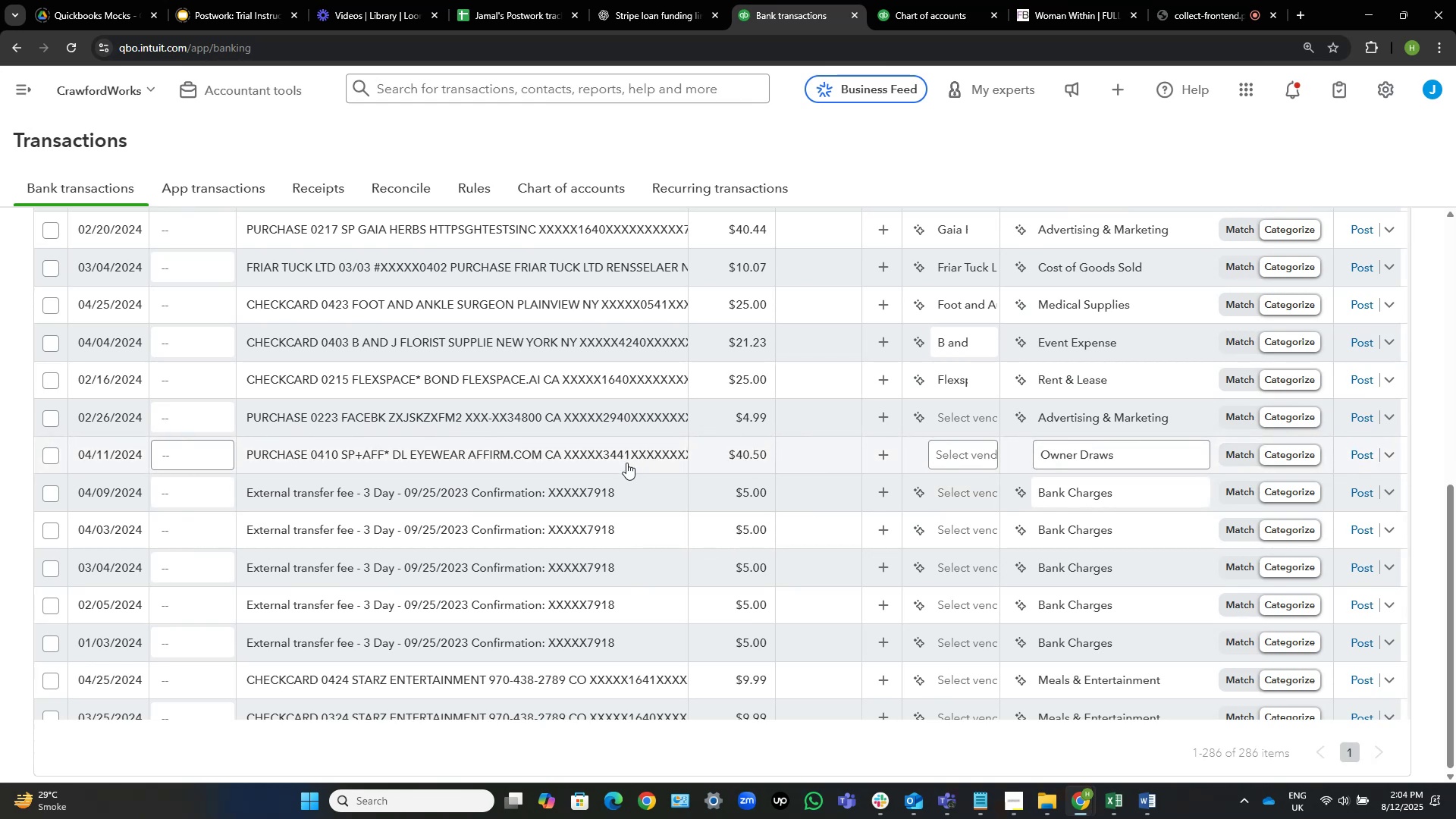 
wait(9.84)
 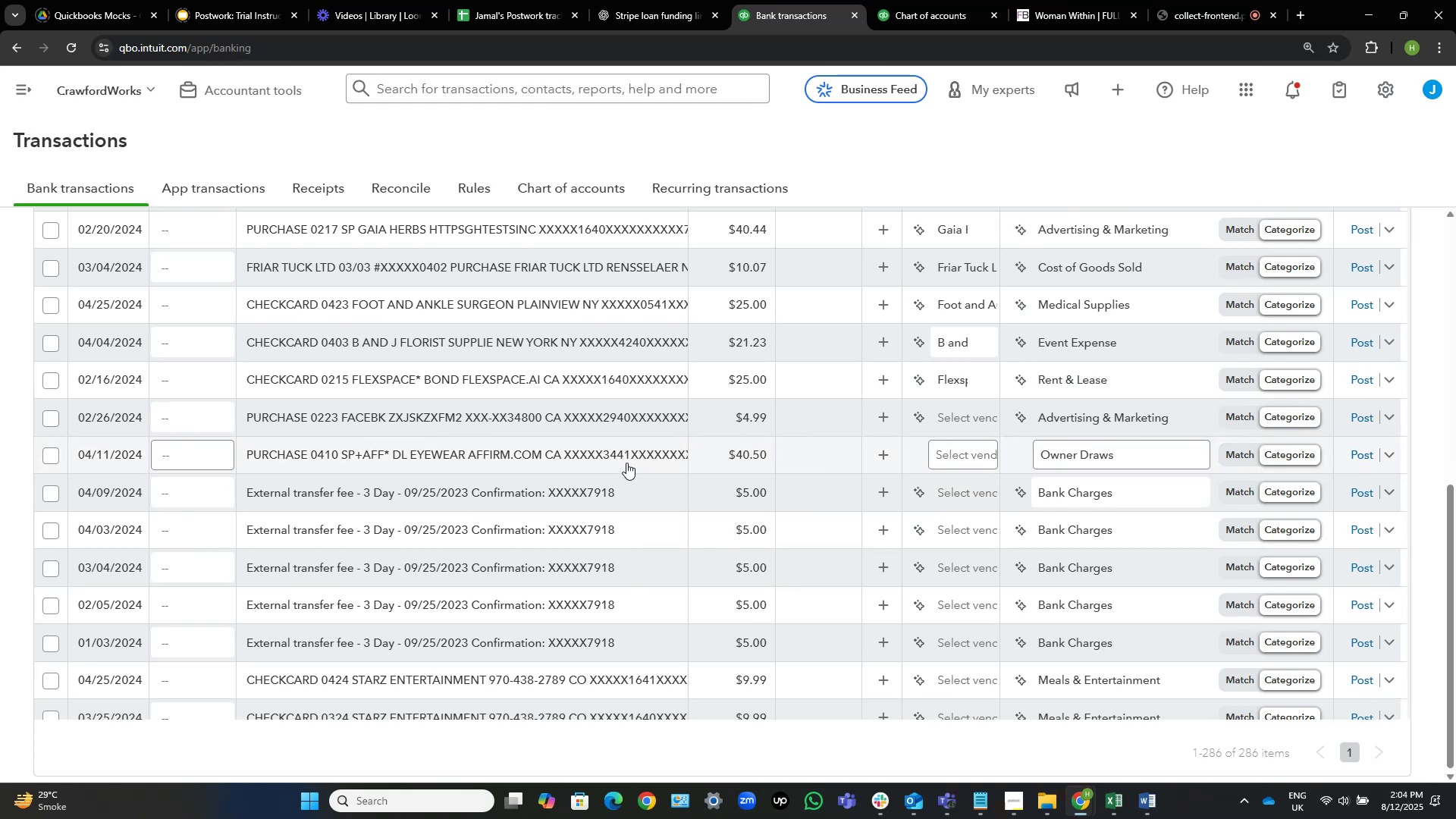 
left_click([959, 419])
 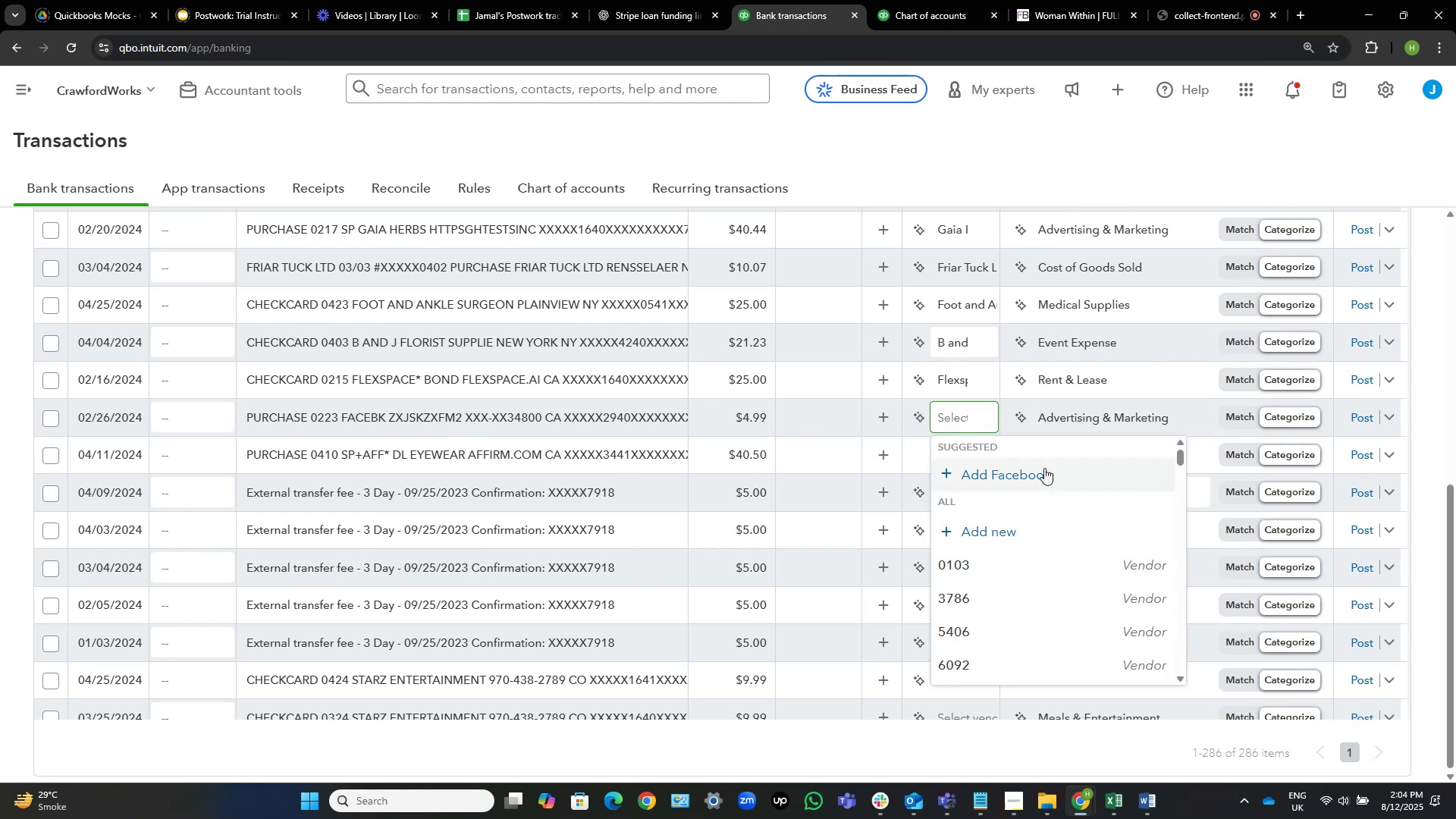 
left_click([1053, 475])
 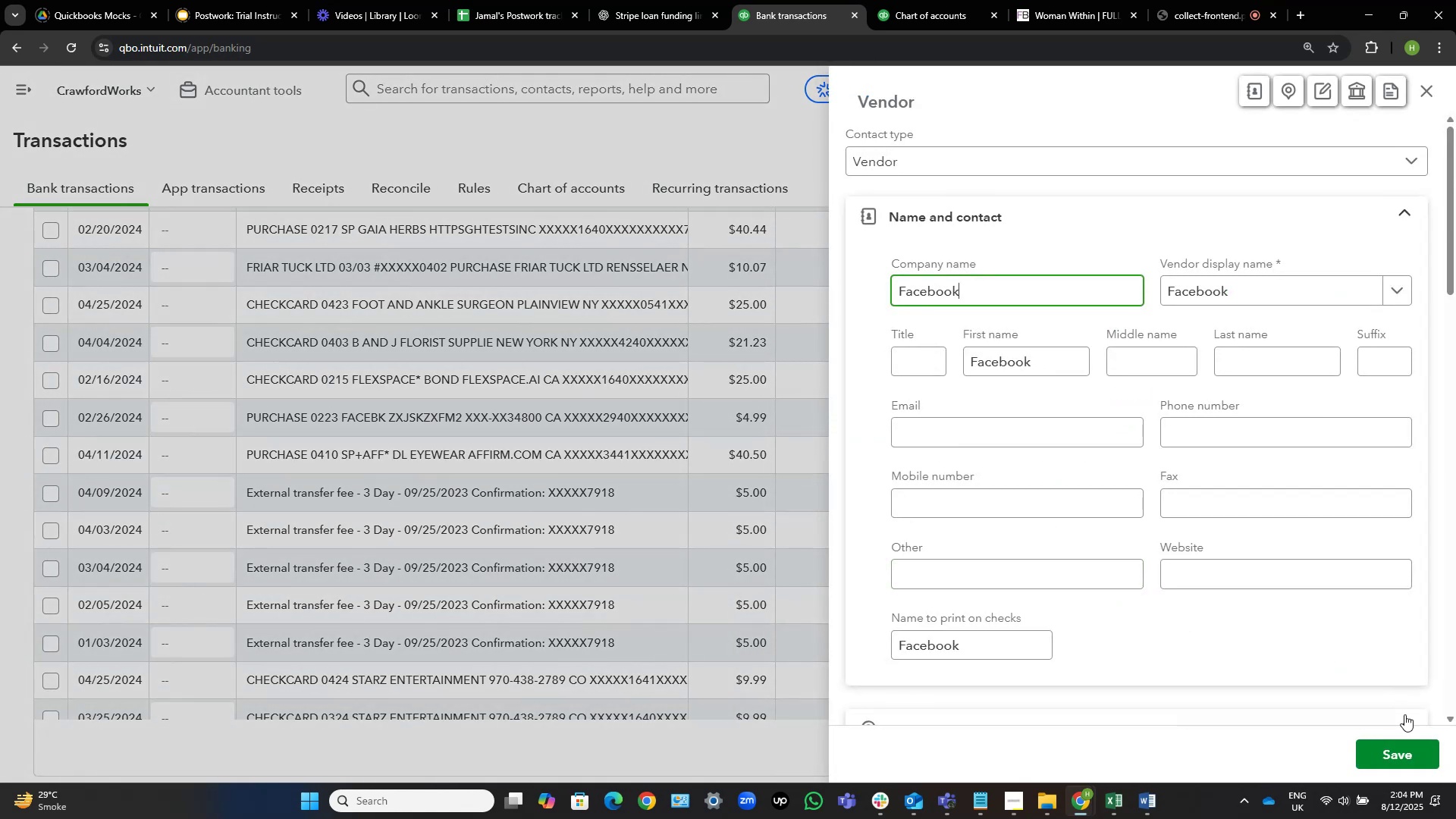 
left_click([1401, 742])
 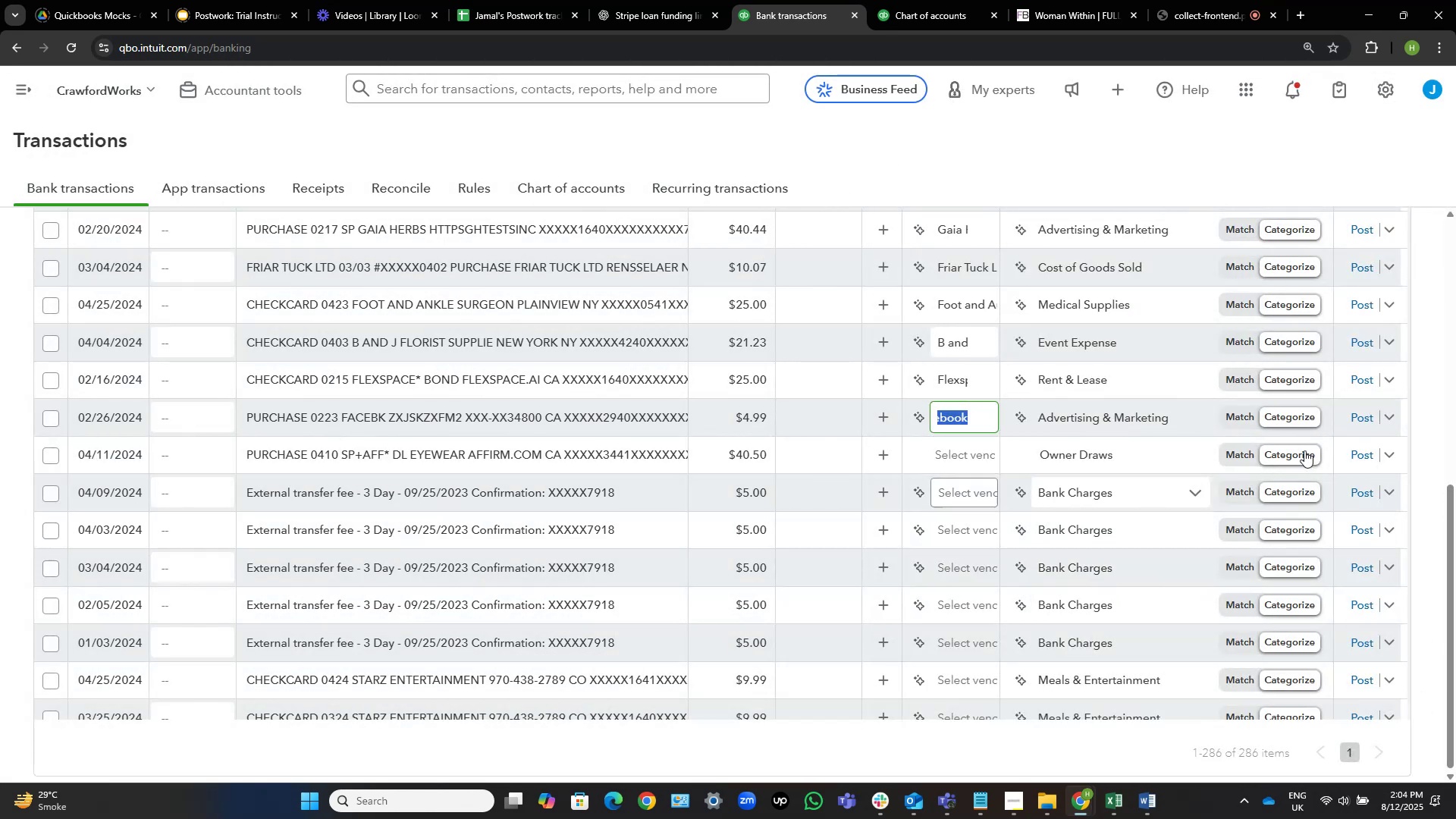 
wait(5.34)
 